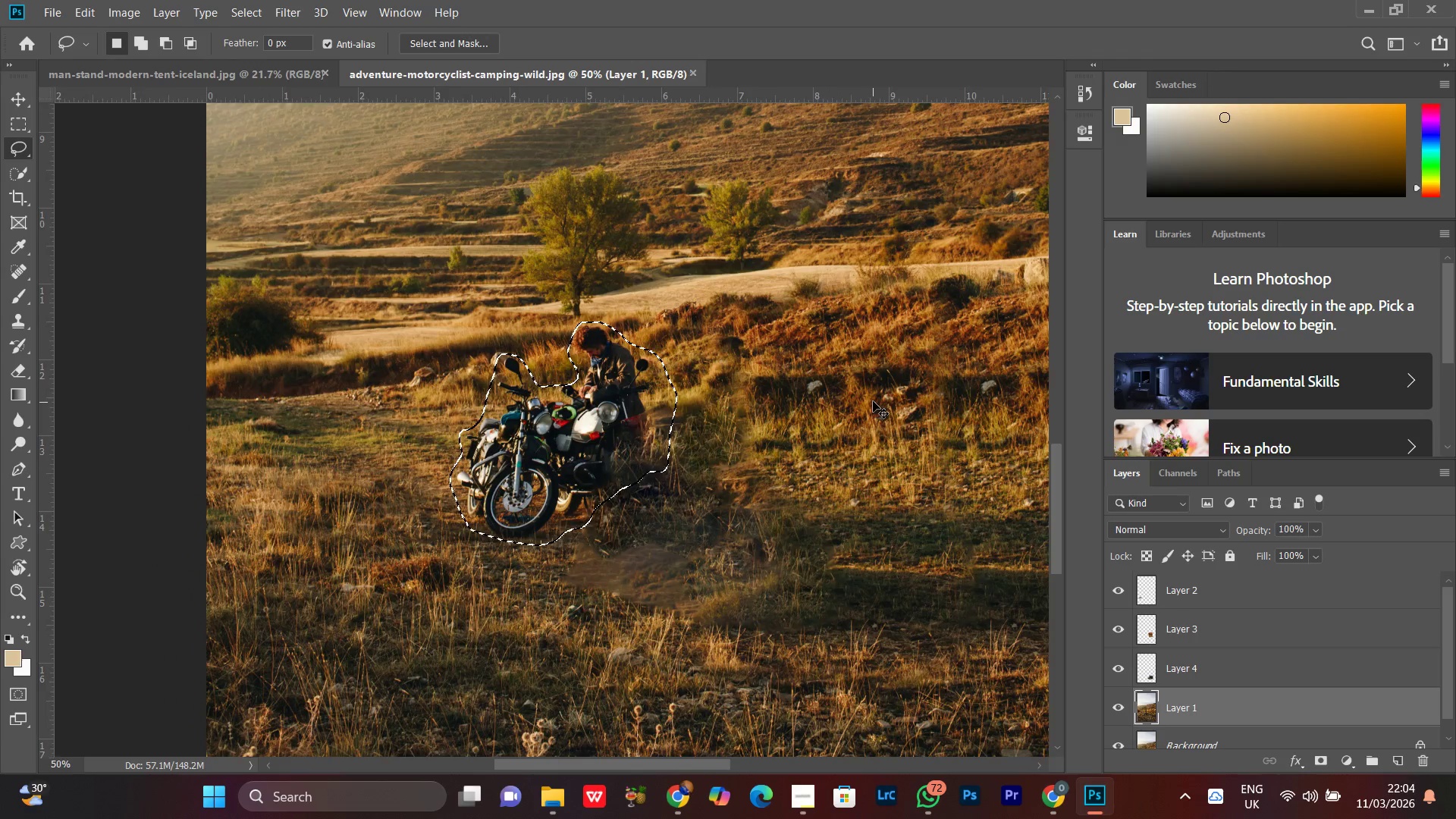 
key(Control+Minus)
 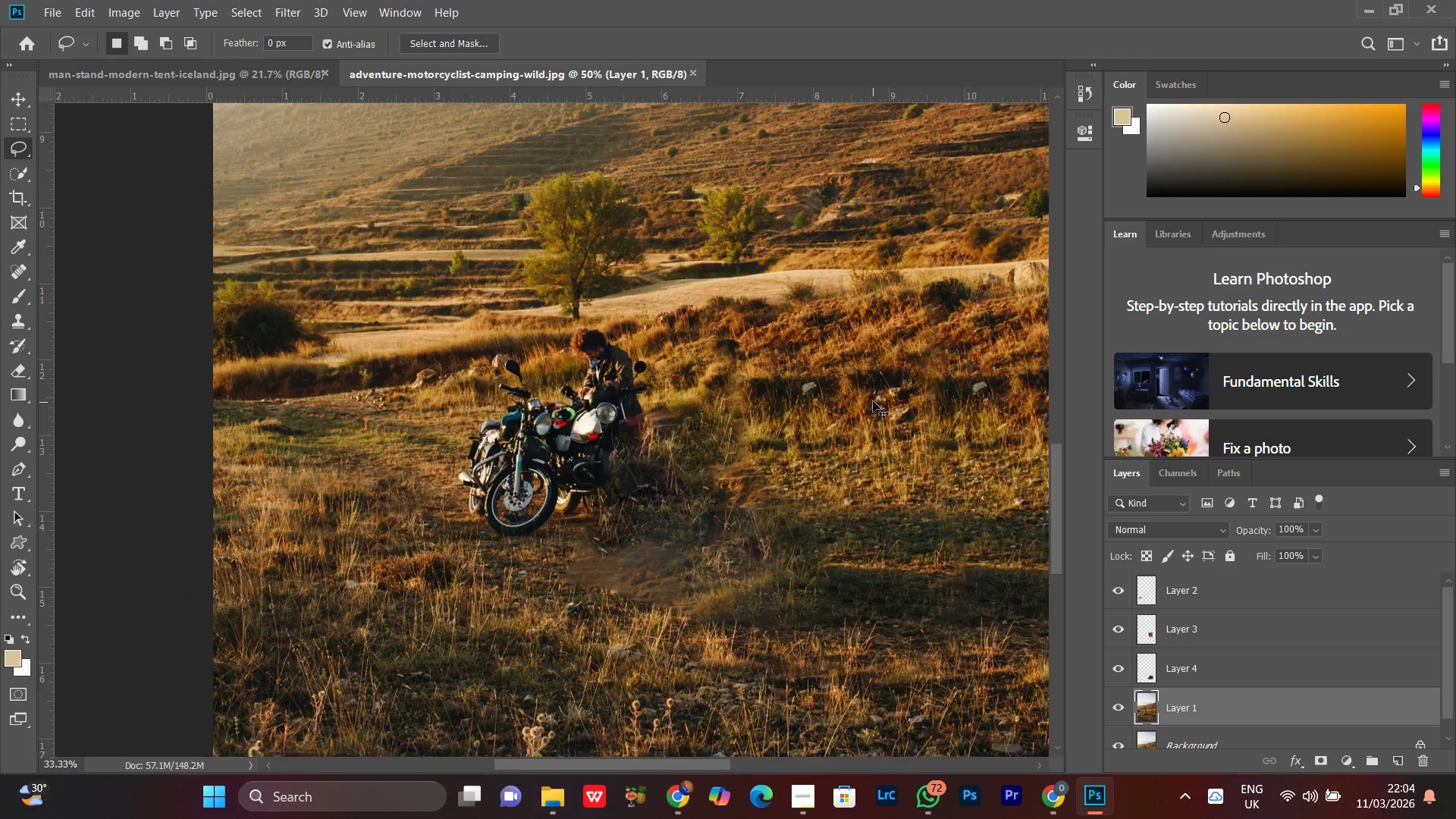 
key(Control+Minus)
 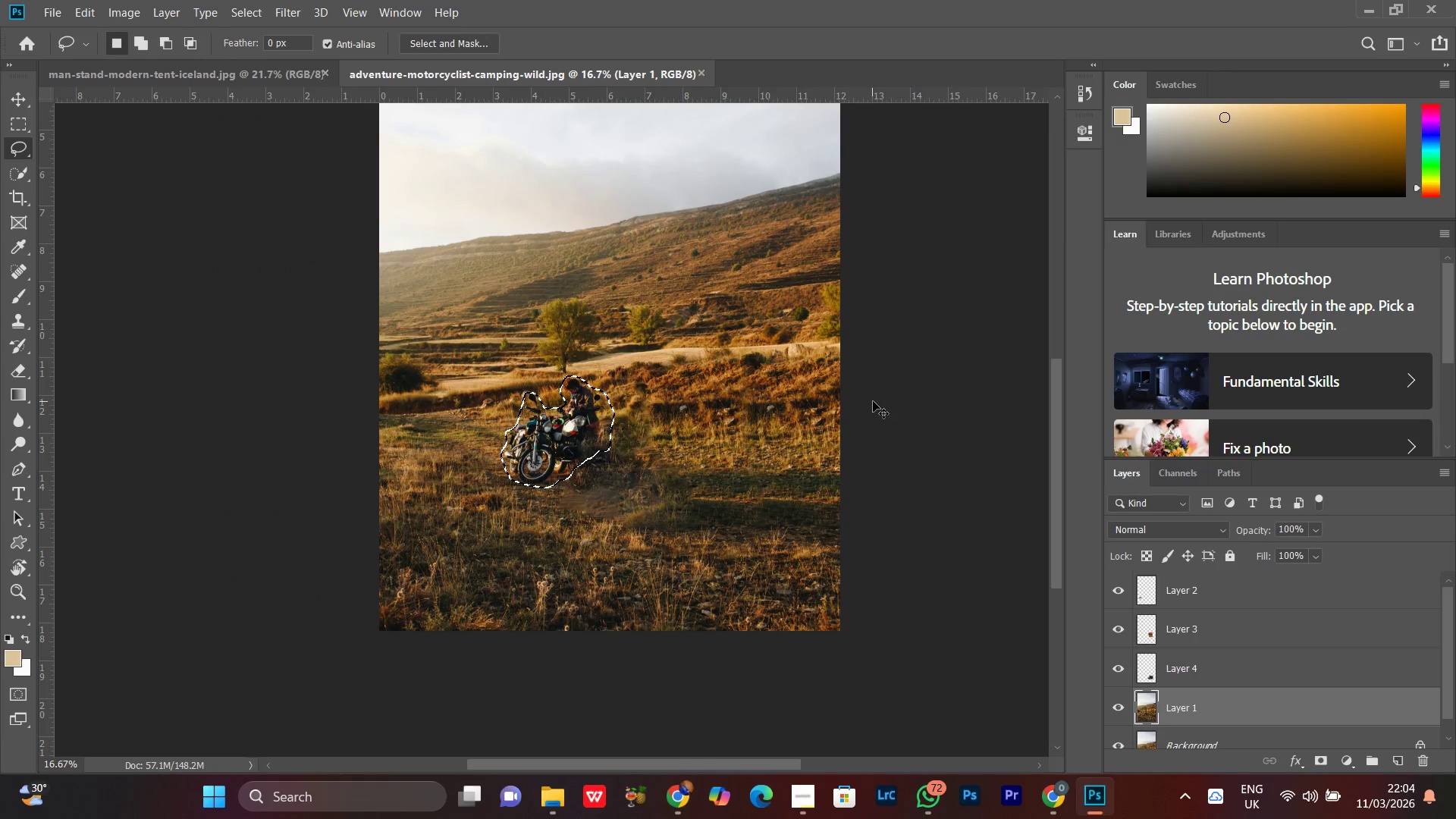 
key(Control+Minus)
 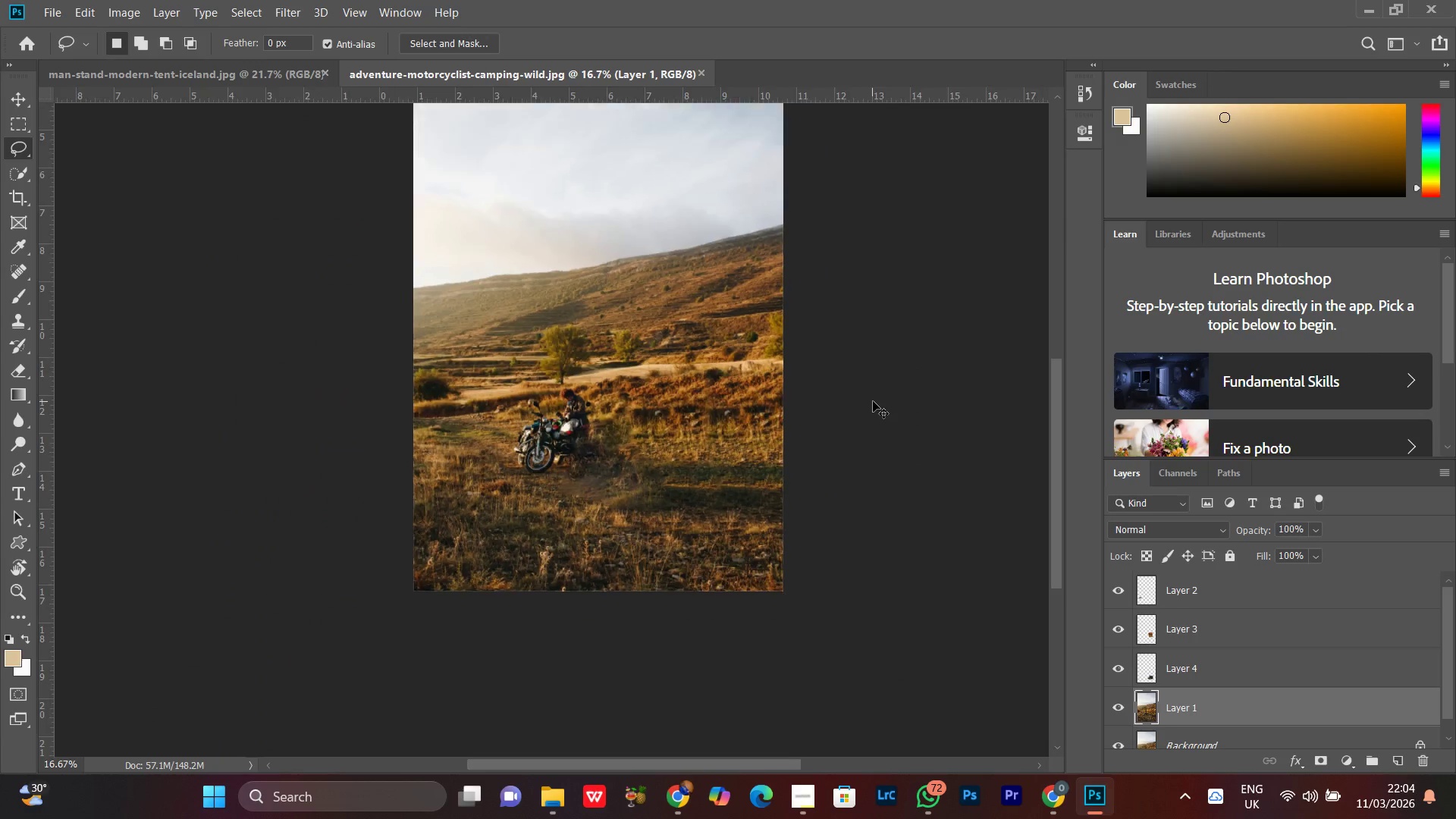 
key(Control+Equal)
 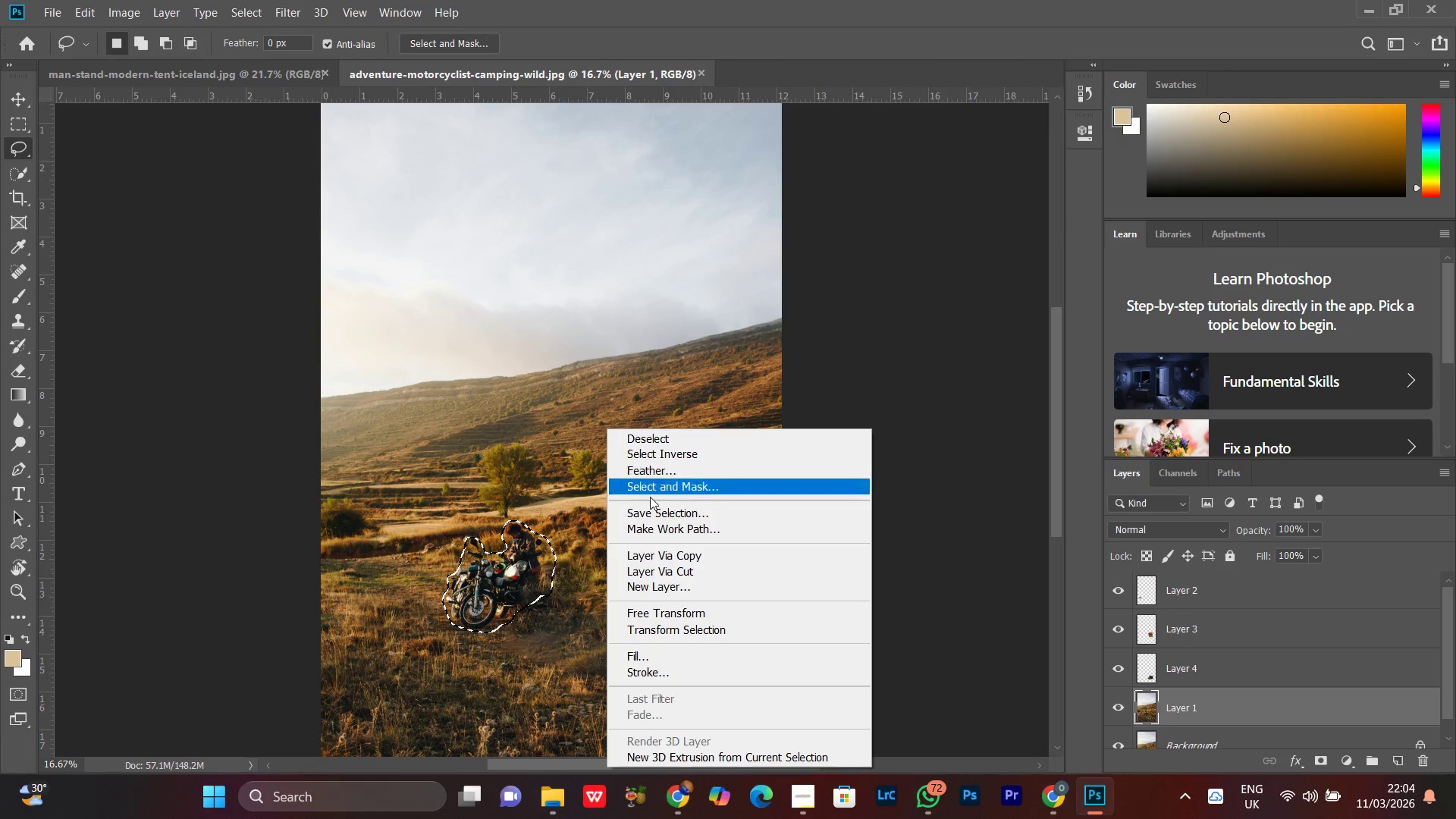 
left_click([666, 660])
 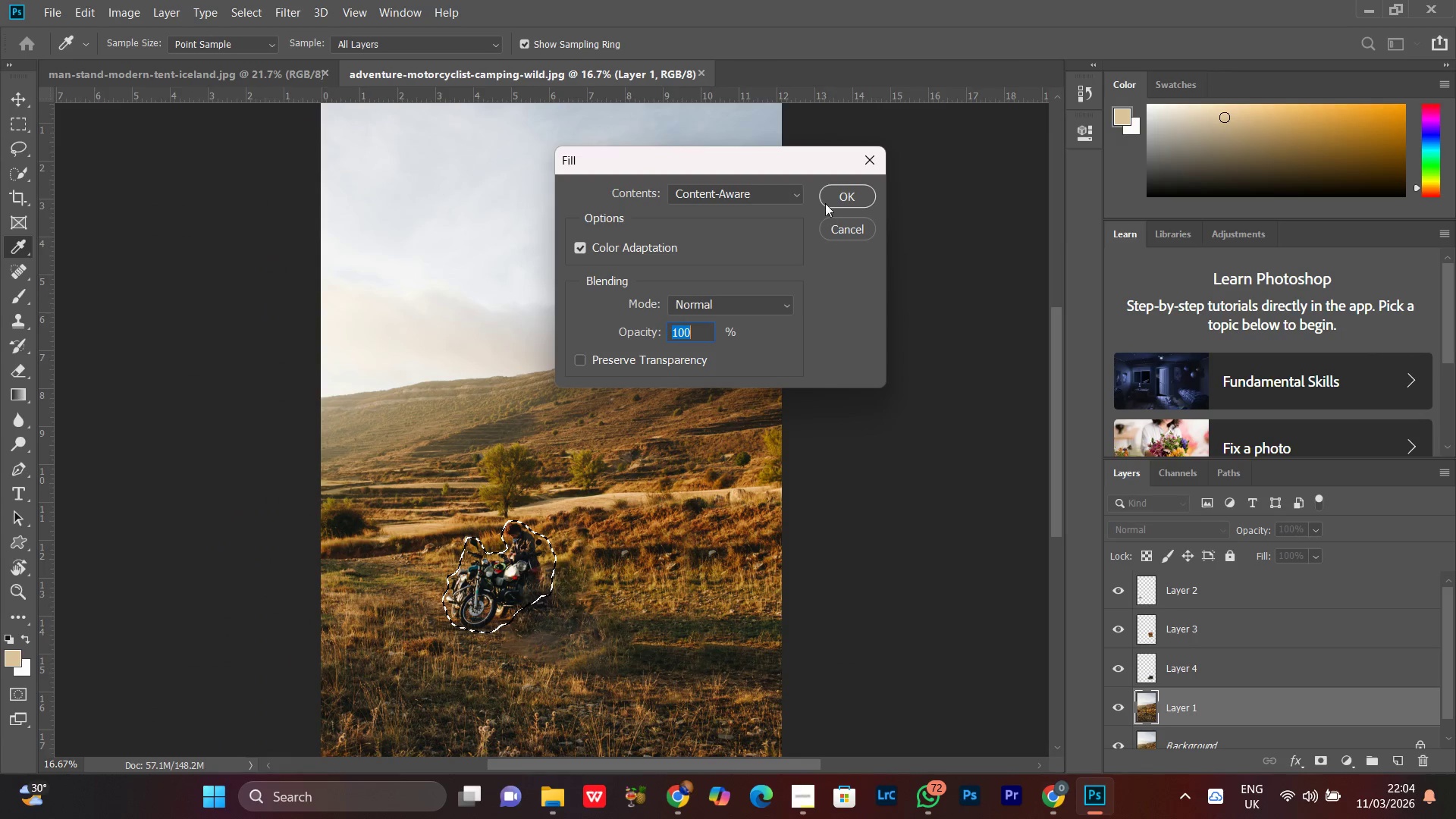 
left_click([824, 187])
 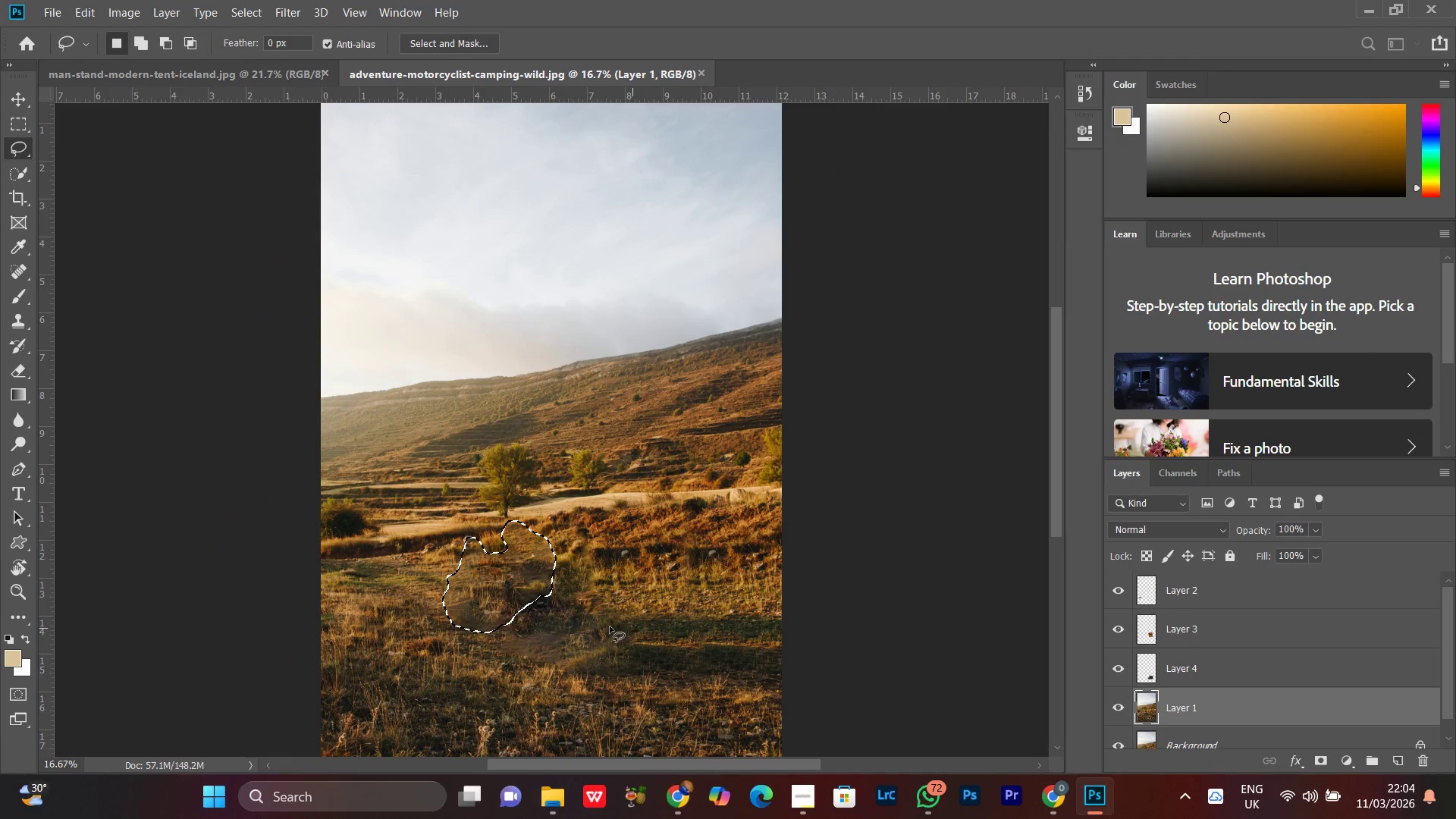 
right_click([595, 416])
 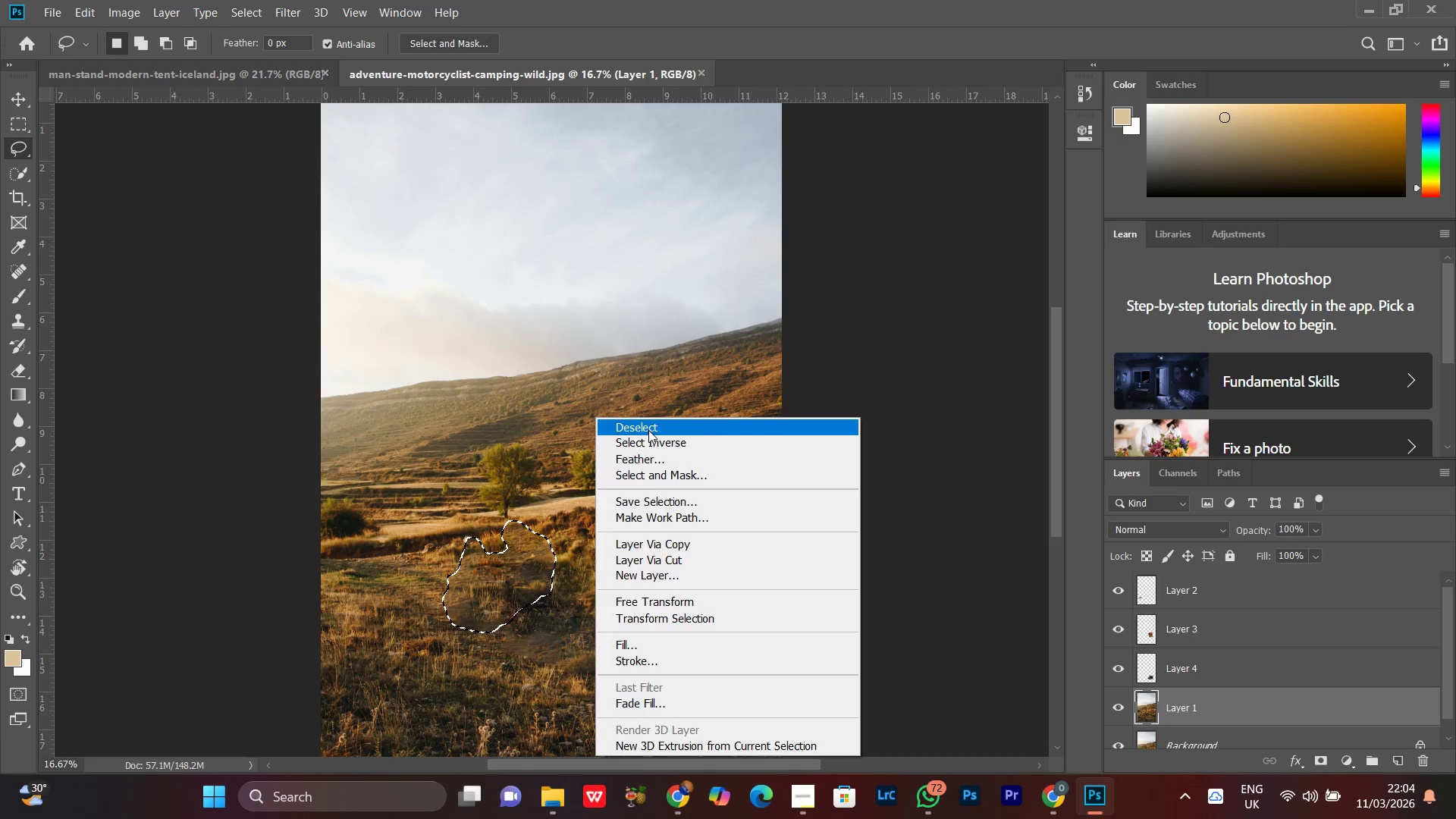 
left_click([649, 430])
 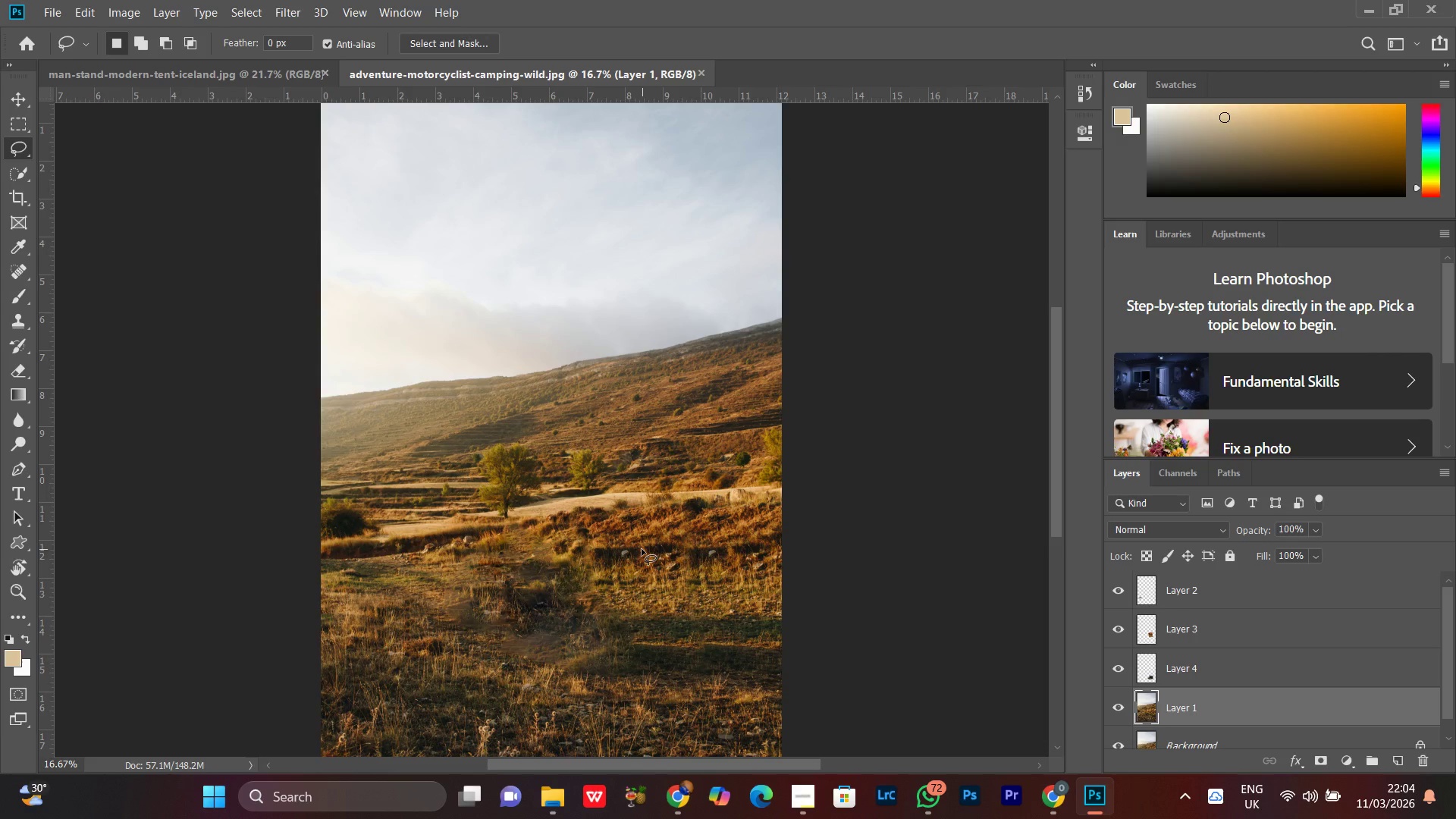 
key(Control+Equal)
 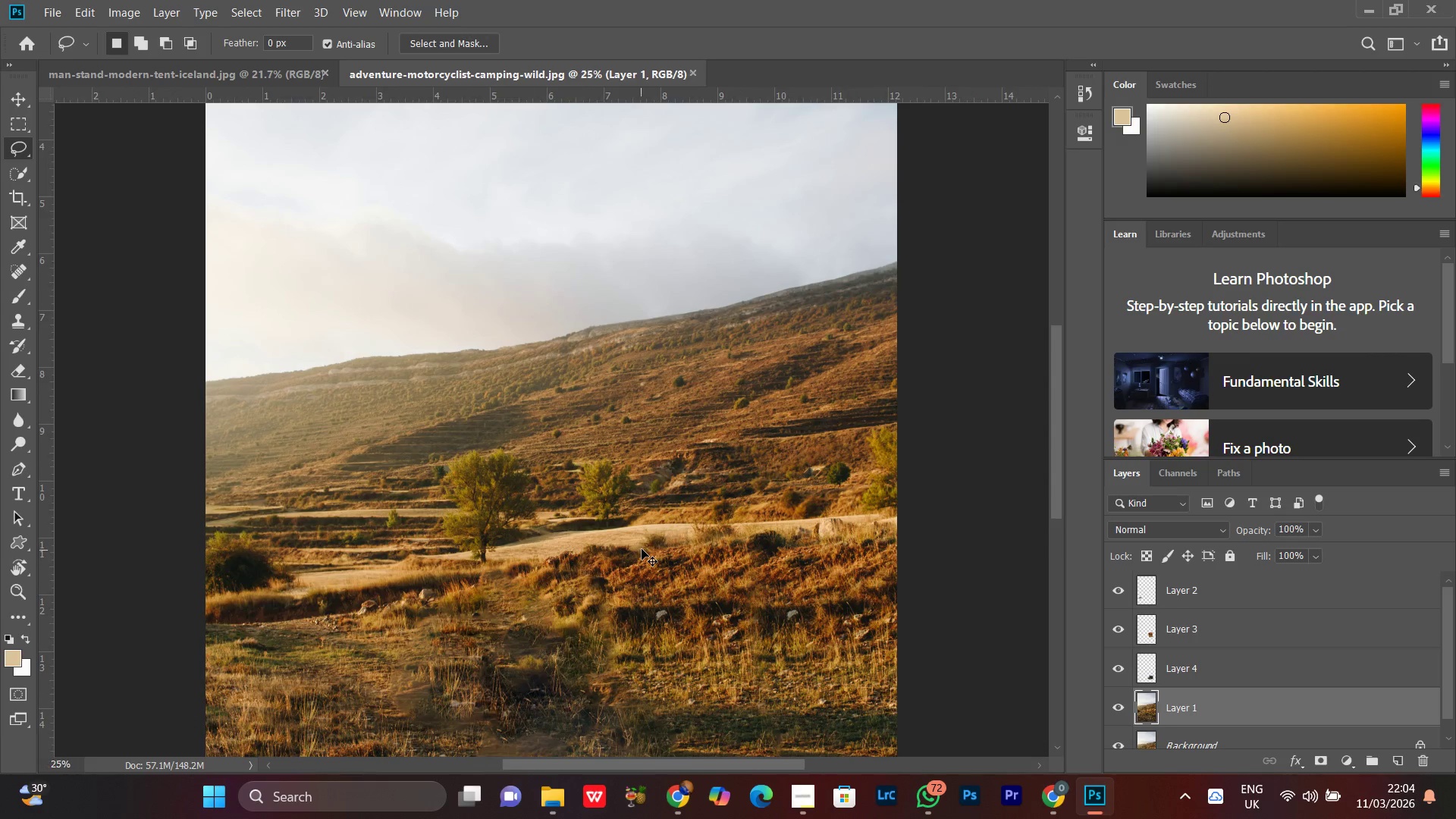 
key(Control+Equal)
 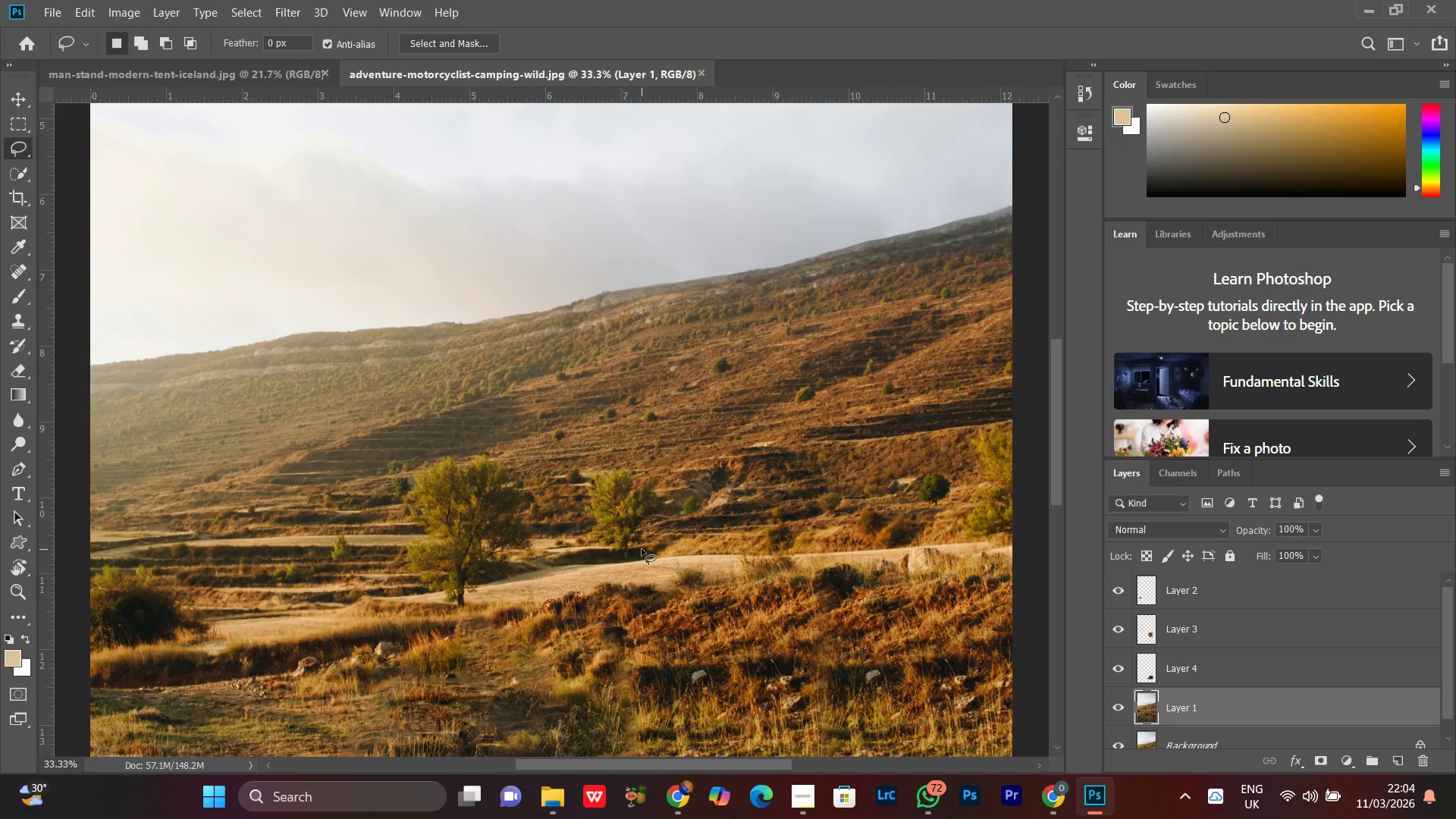 
hold_key(key=Space, duration=1.14)
 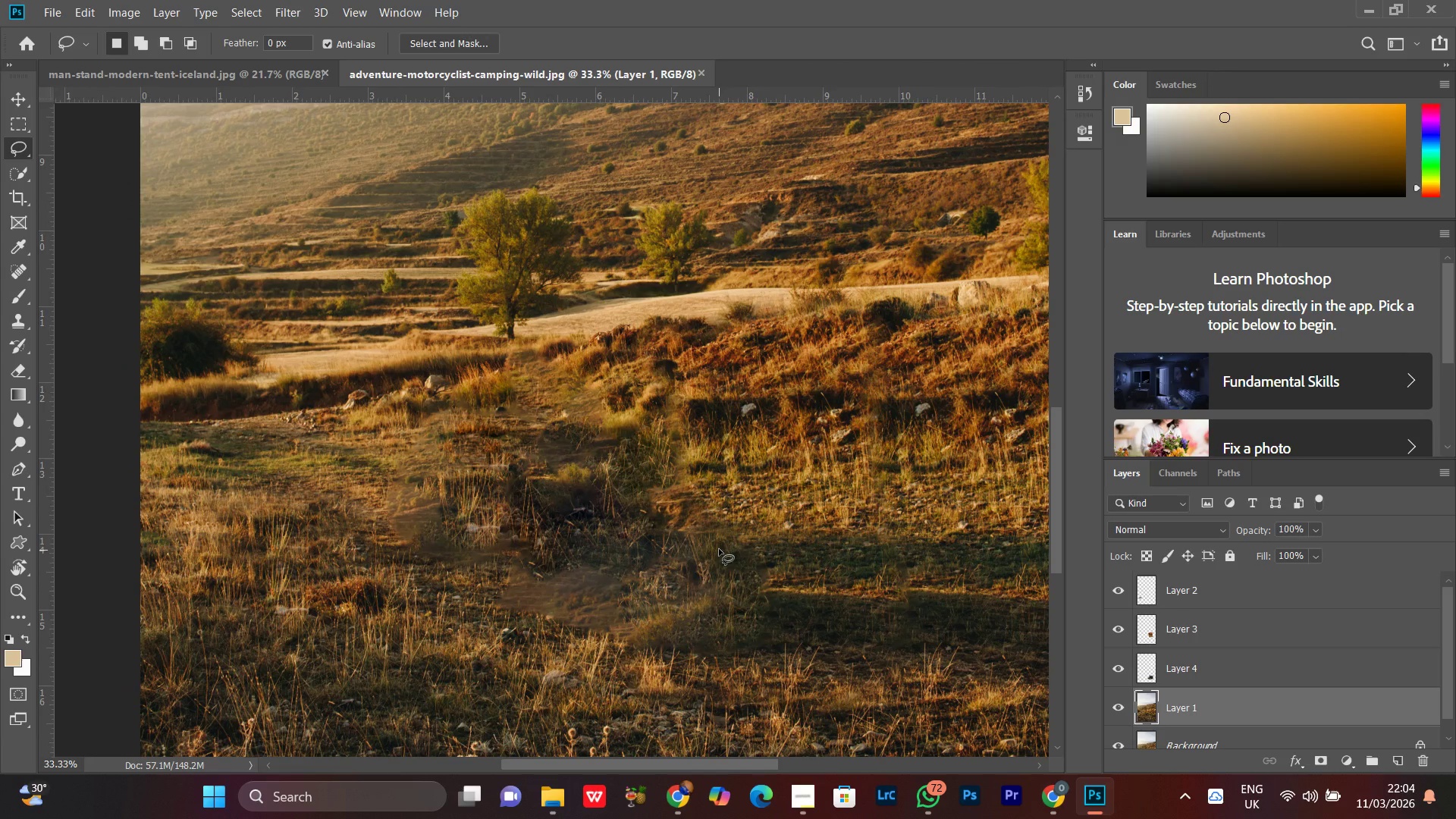 
left_click_drag(start_coordinate=[651, 596], to_coordinate=[701, 329])
 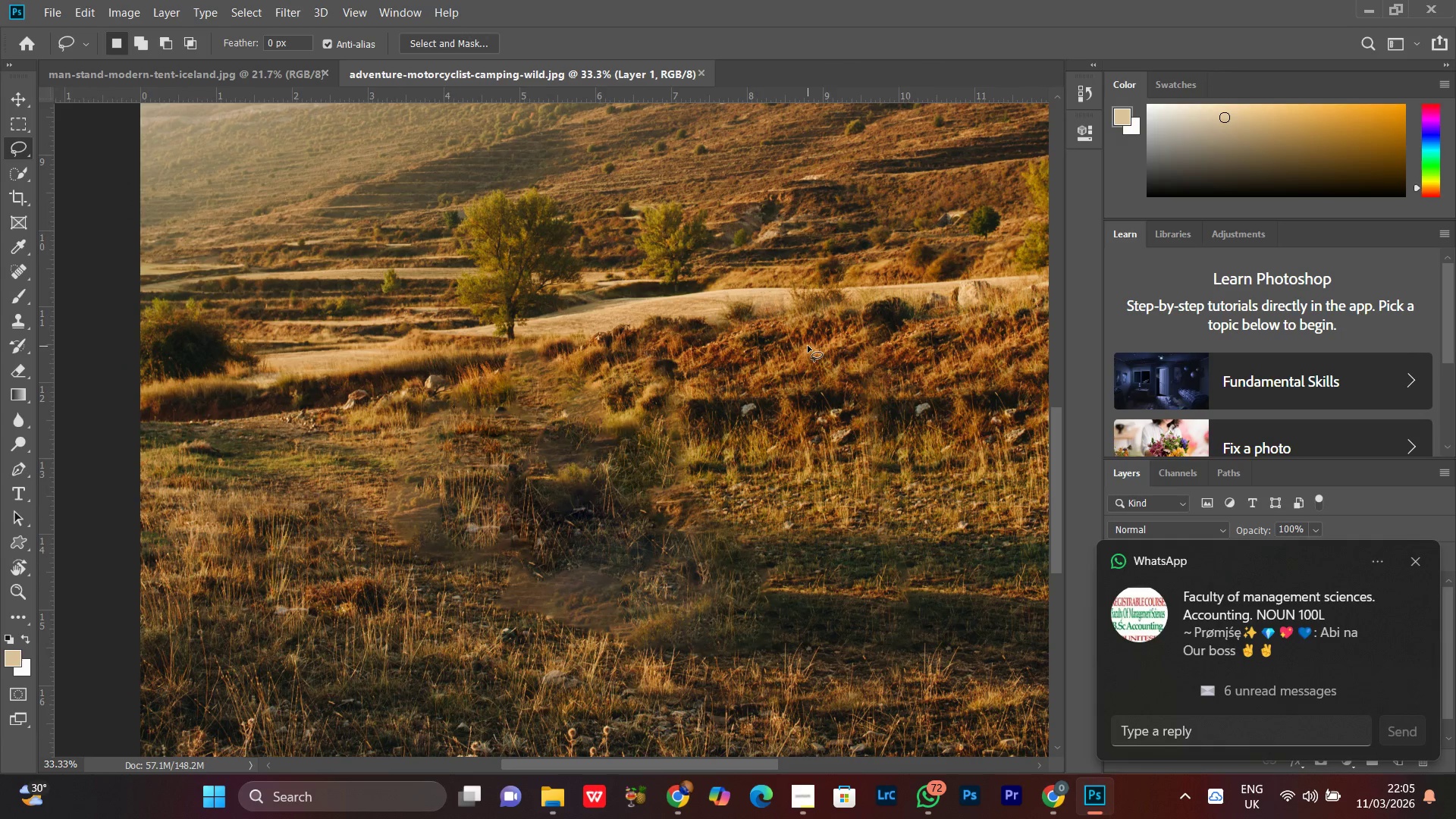 
left_click_drag(start_coordinate=[873, 323], to_coordinate=[544, 376])
 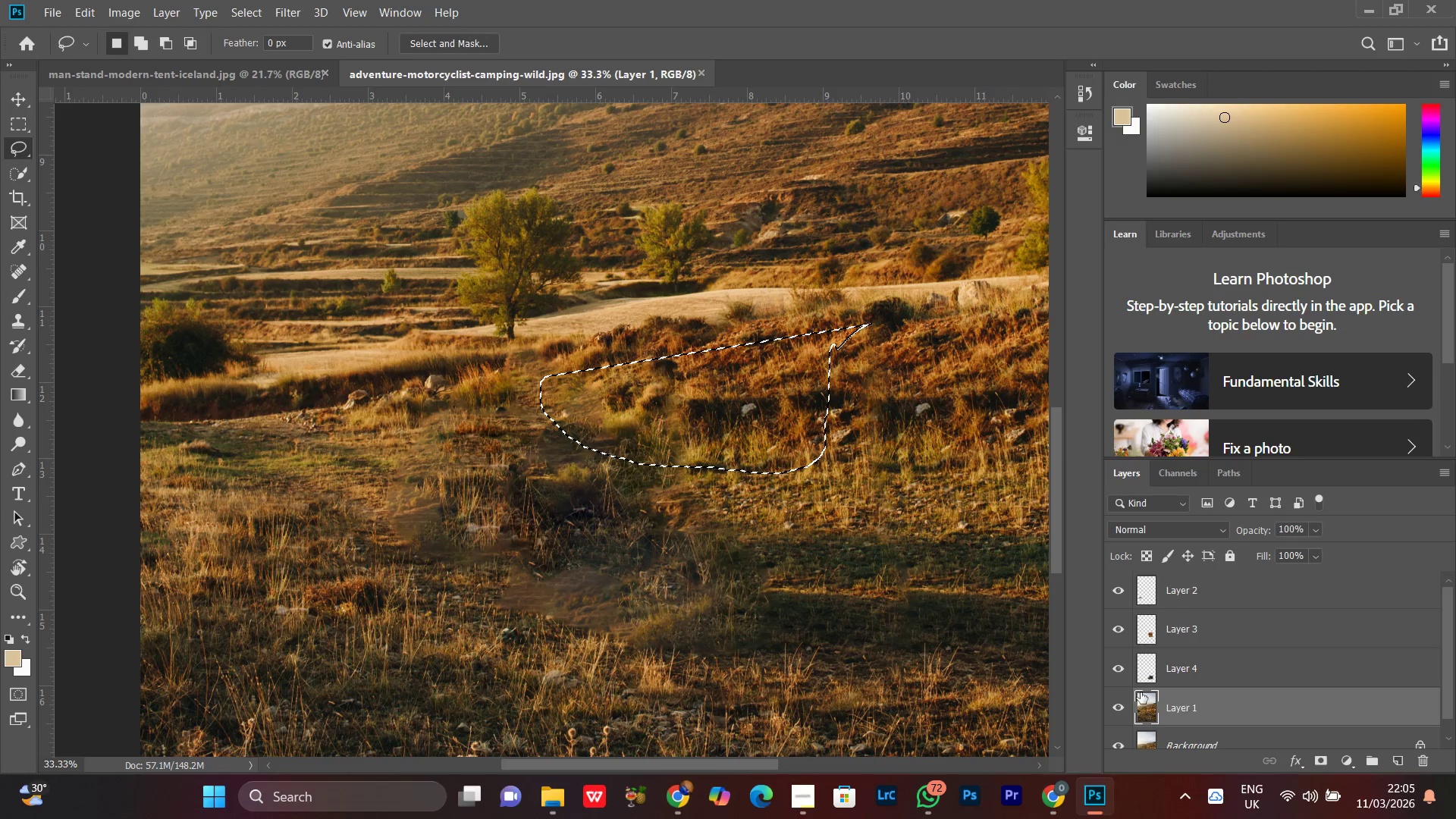 
left_click([1111, 673])
 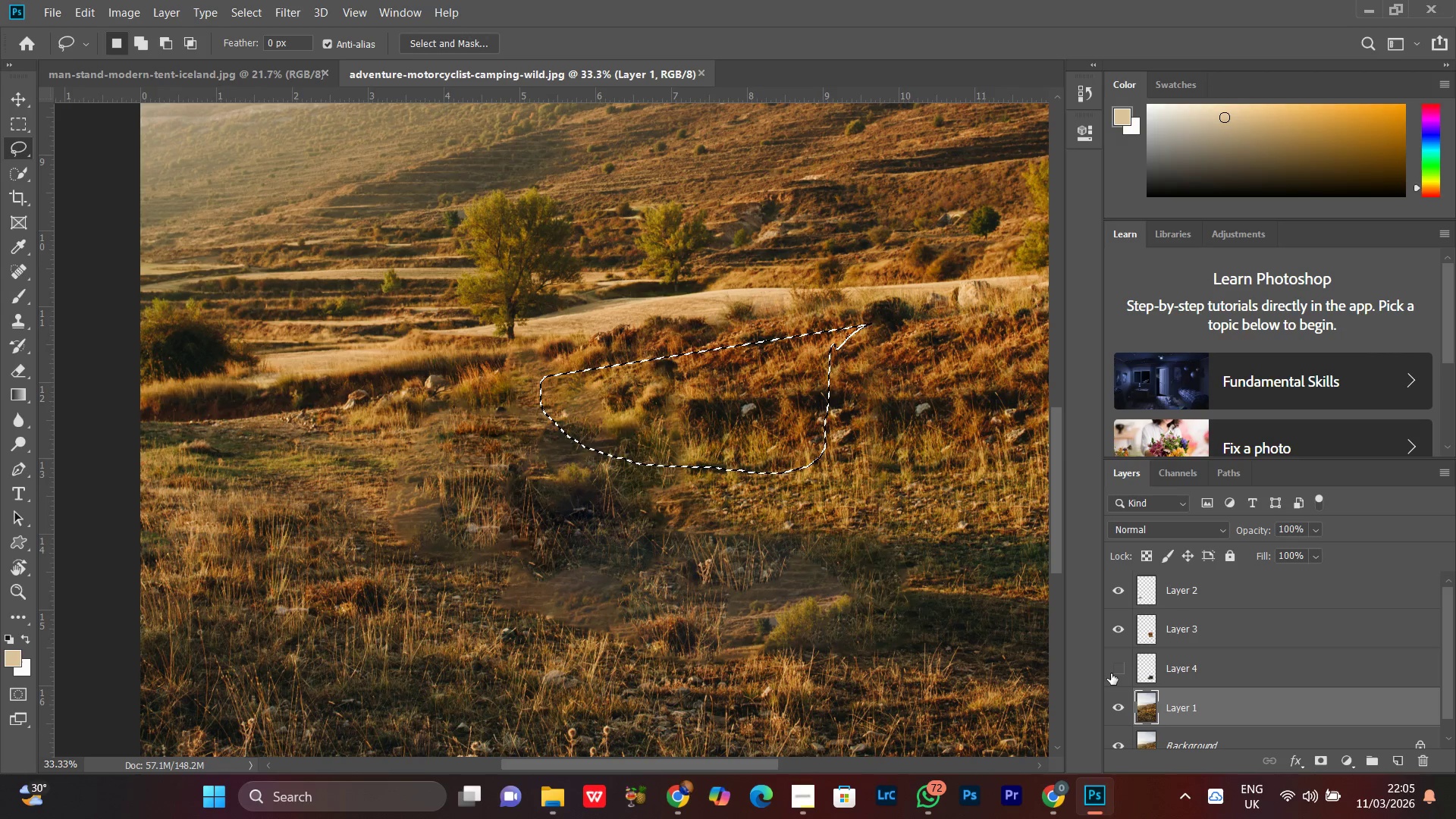 
left_click([1111, 673])
 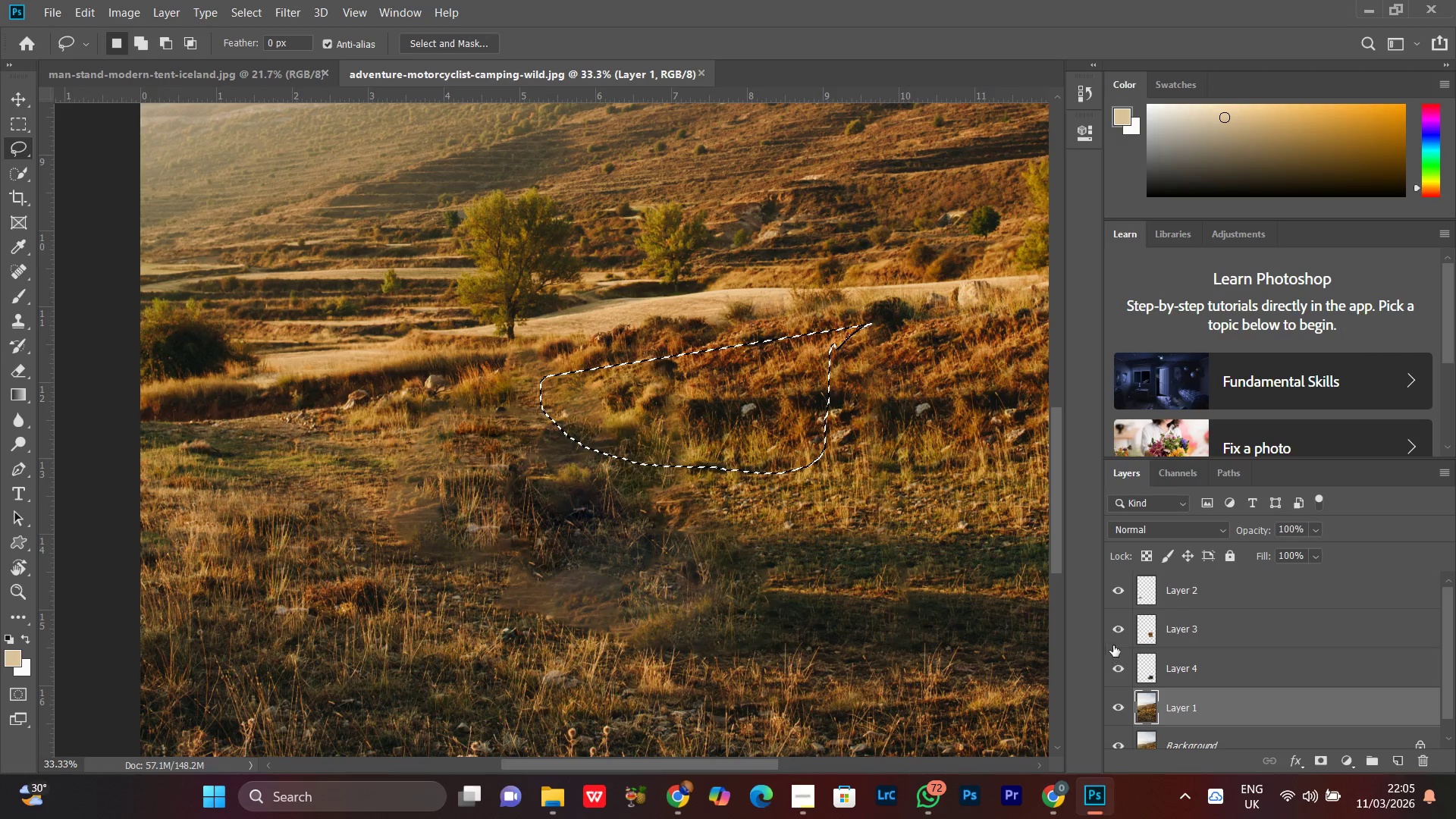 
left_click([1113, 633])
 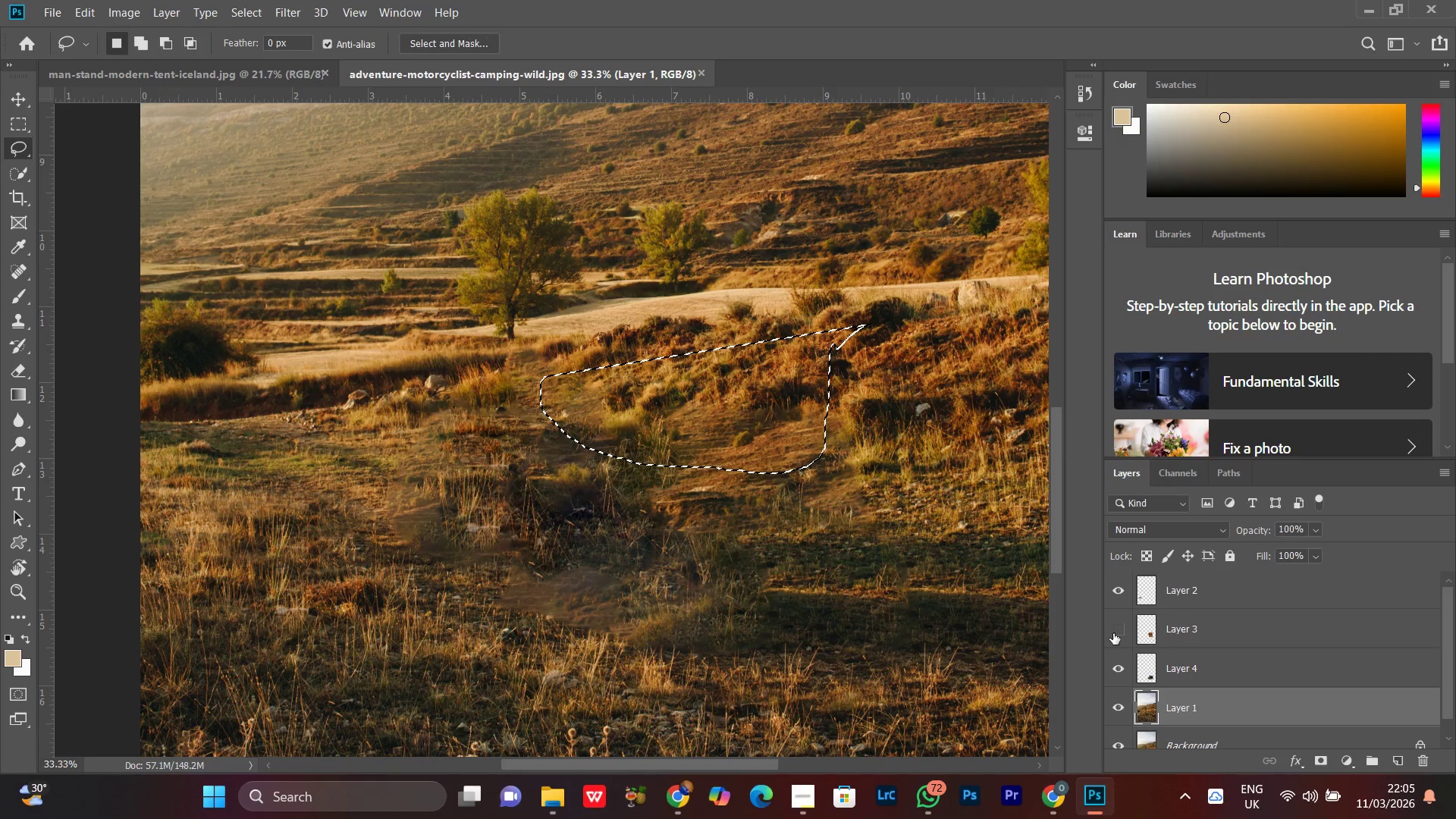 
left_click([1113, 633])
 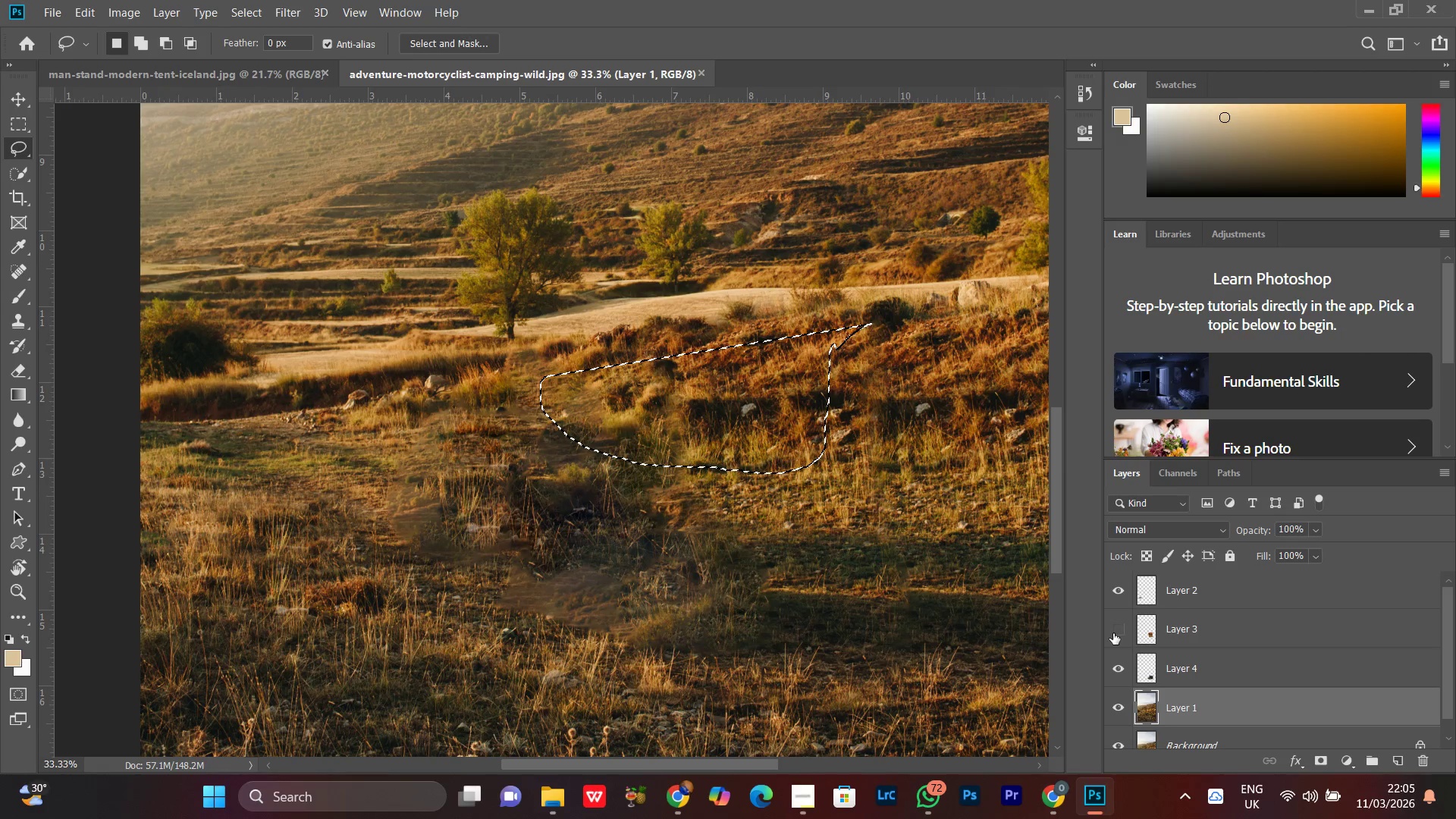 
double_click([1113, 633])
 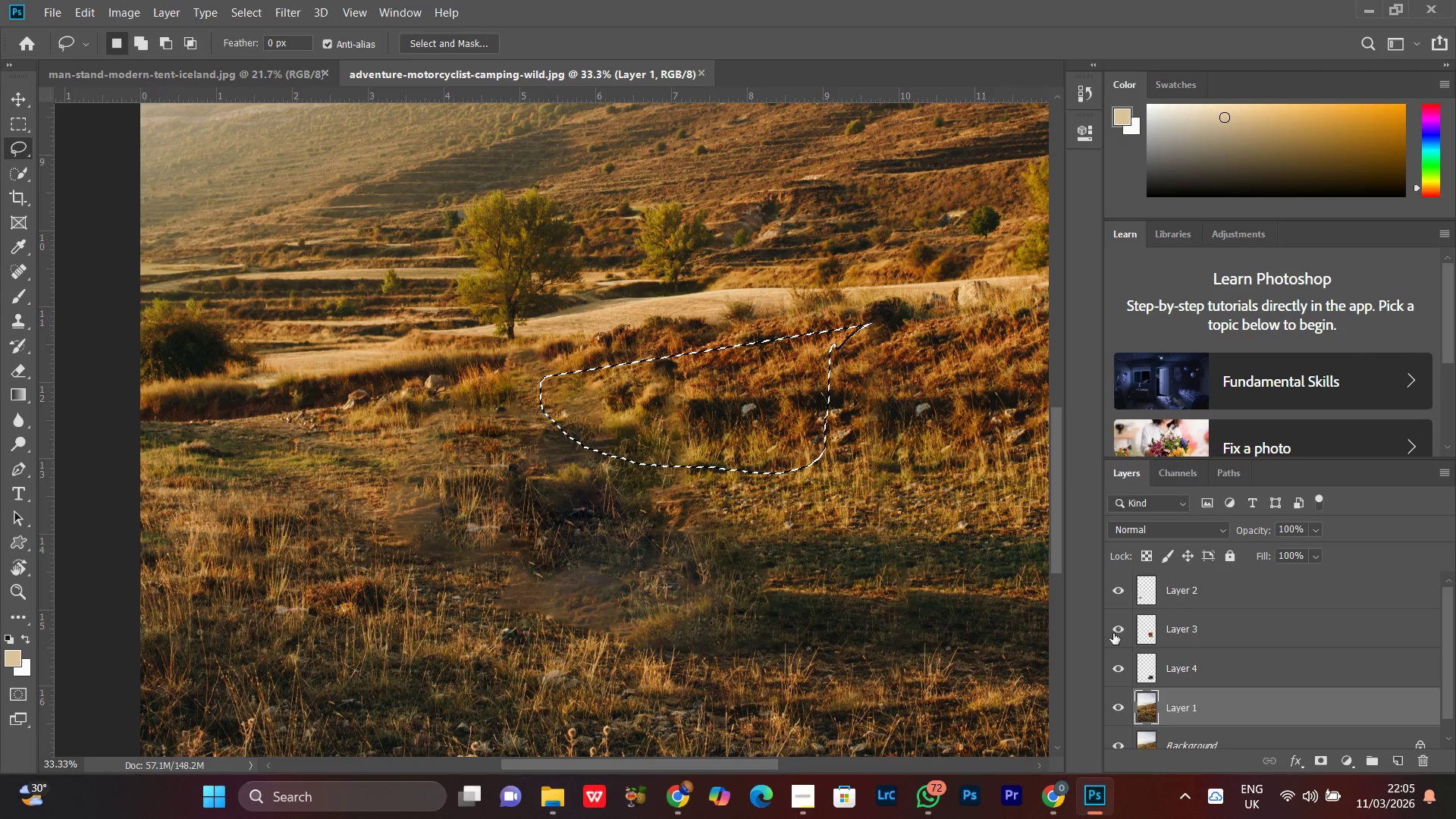 
left_click([1113, 633])
 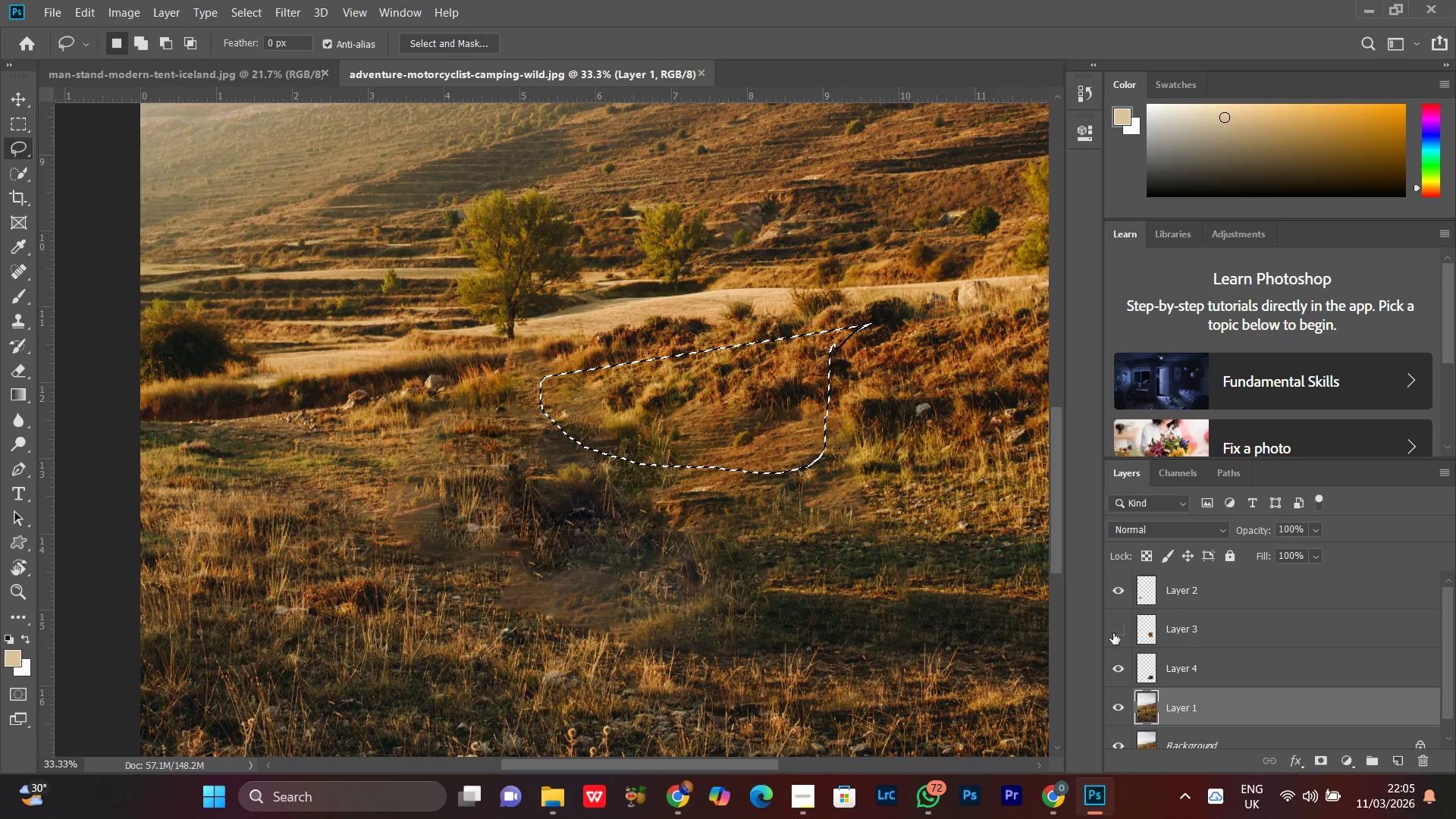 
left_click([1113, 633])
 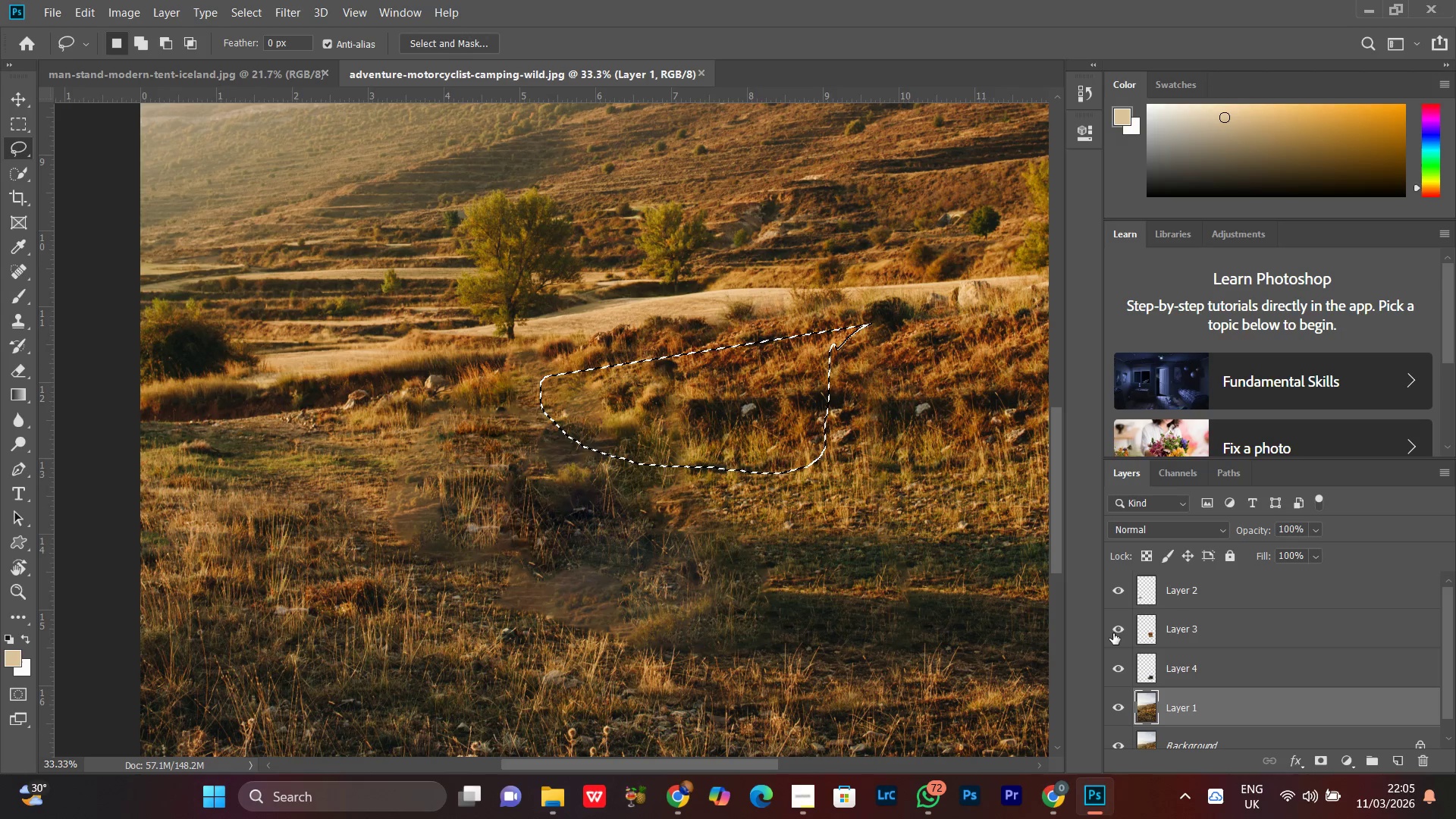 
left_click([1113, 633])
 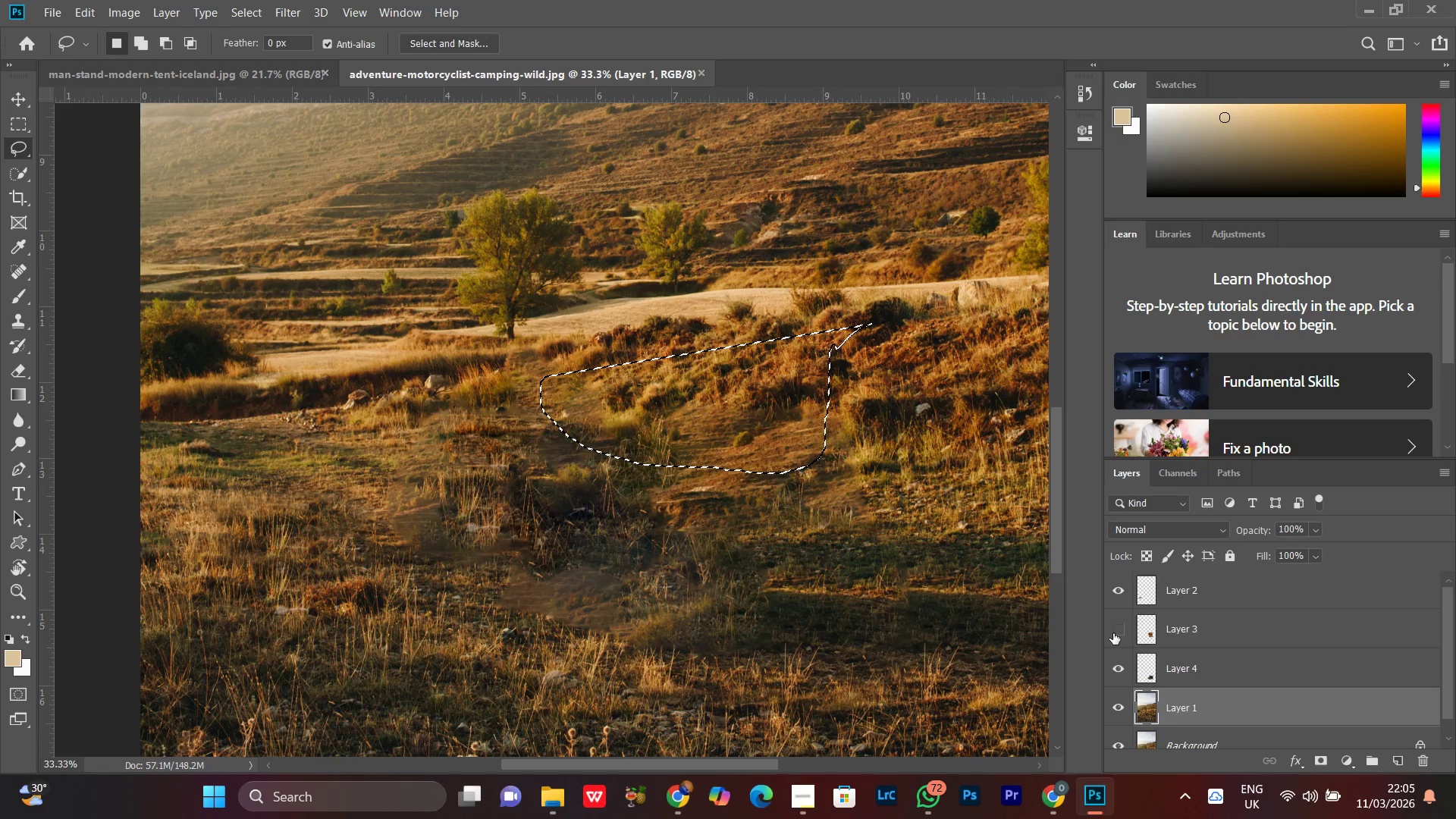 
left_click([1113, 633])
 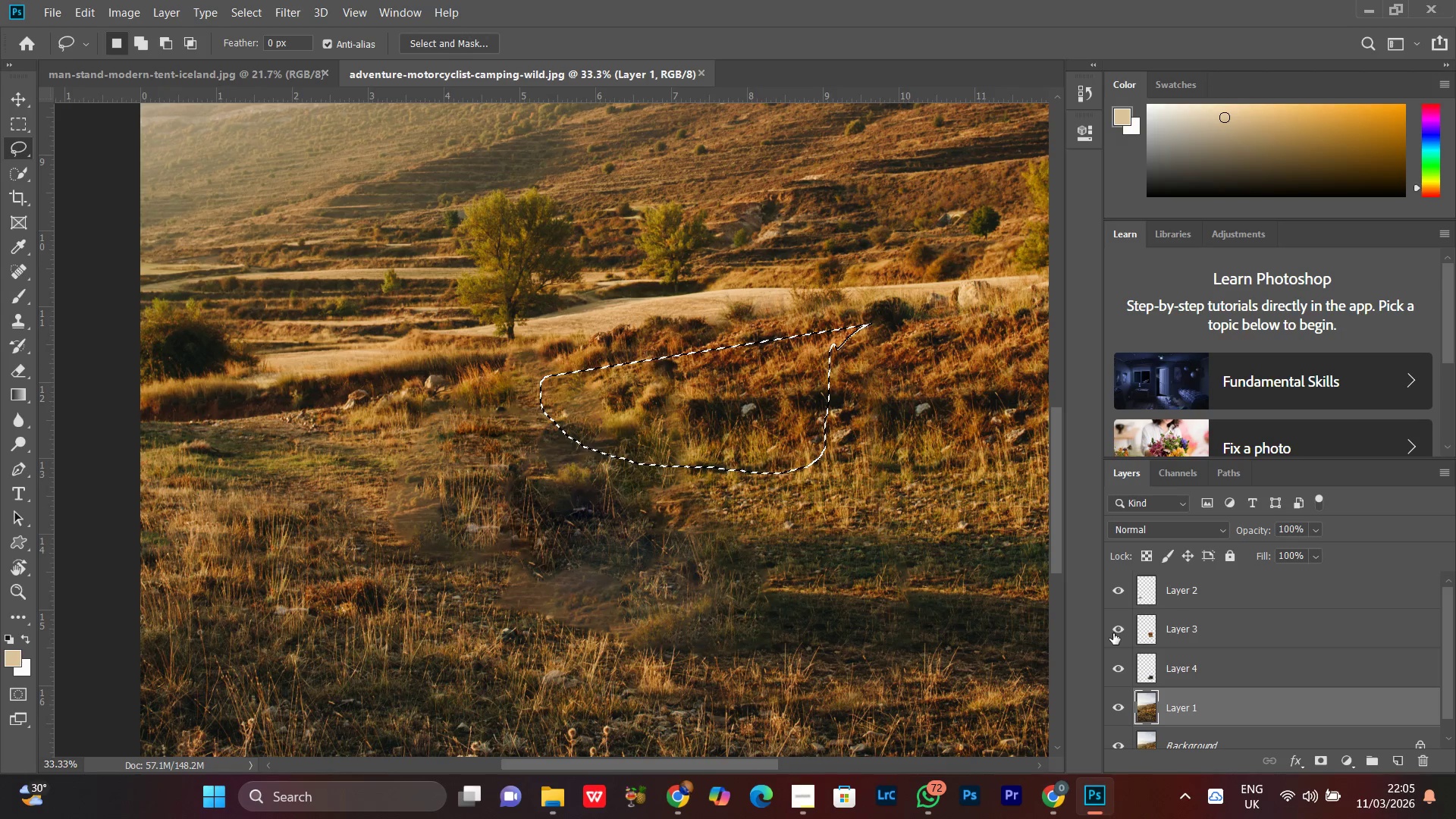 
left_click([1113, 633])
 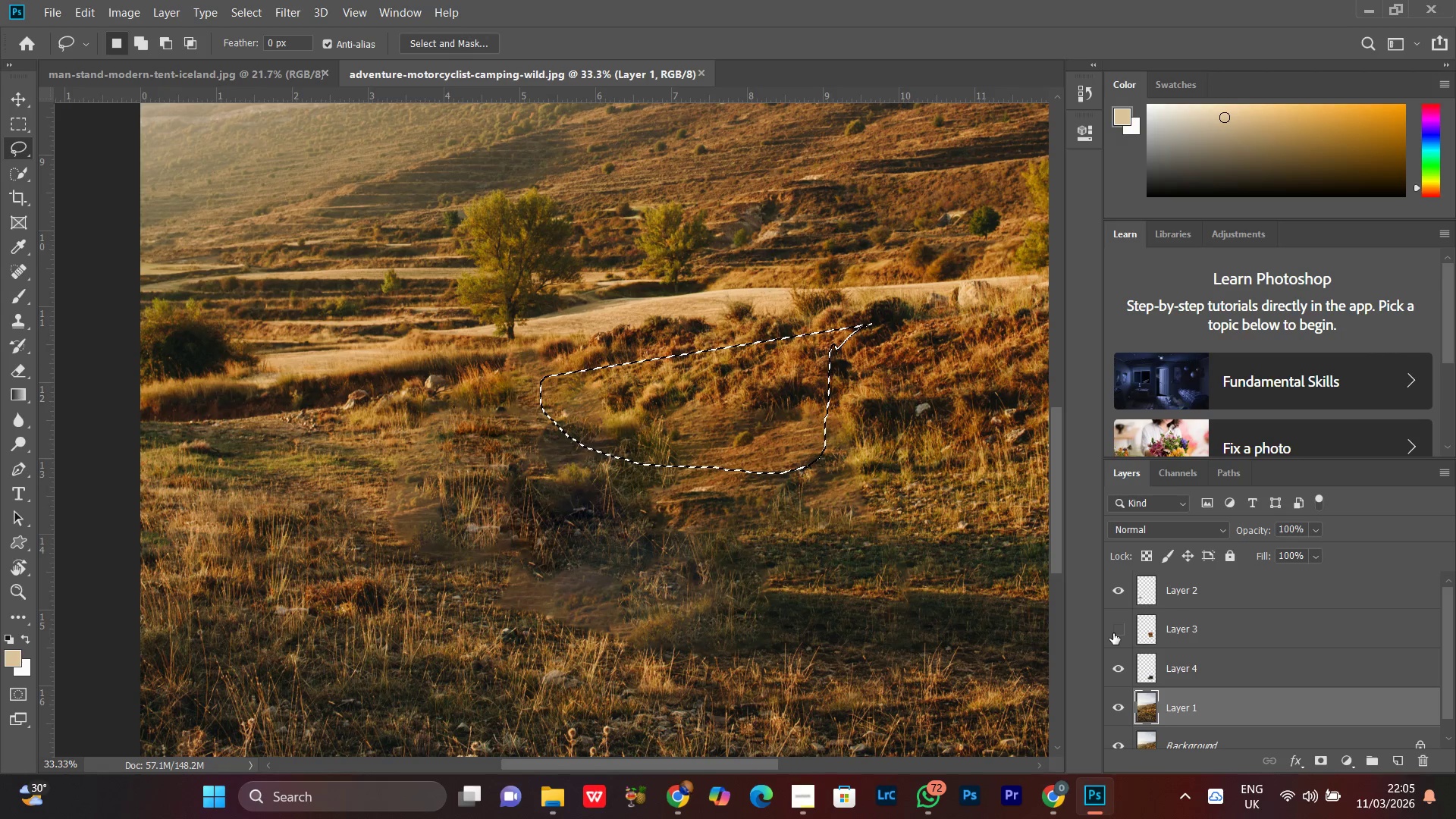 
left_click([1113, 633])
 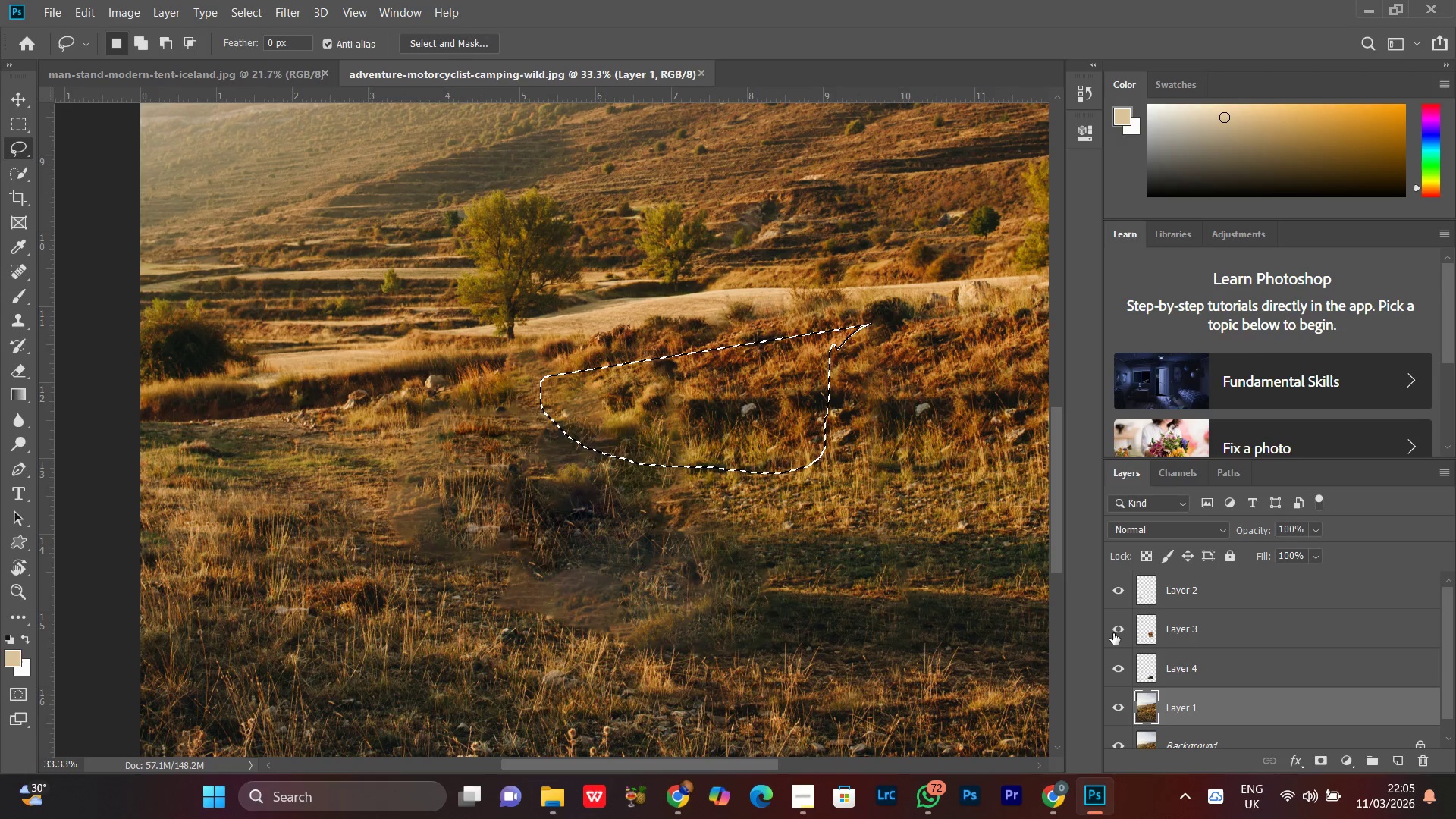 
left_click([1113, 633])
 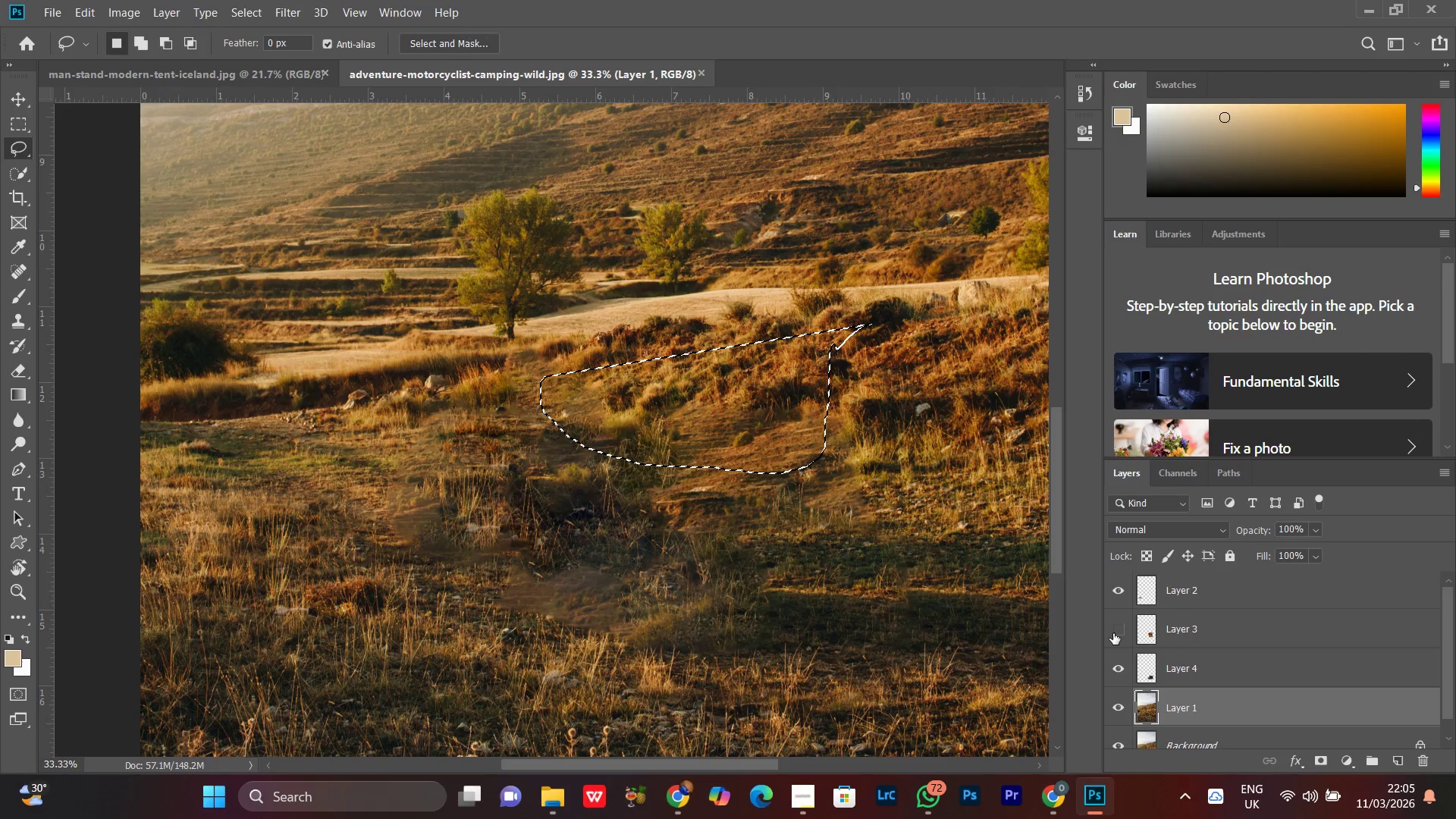 
left_click([1113, 633])
 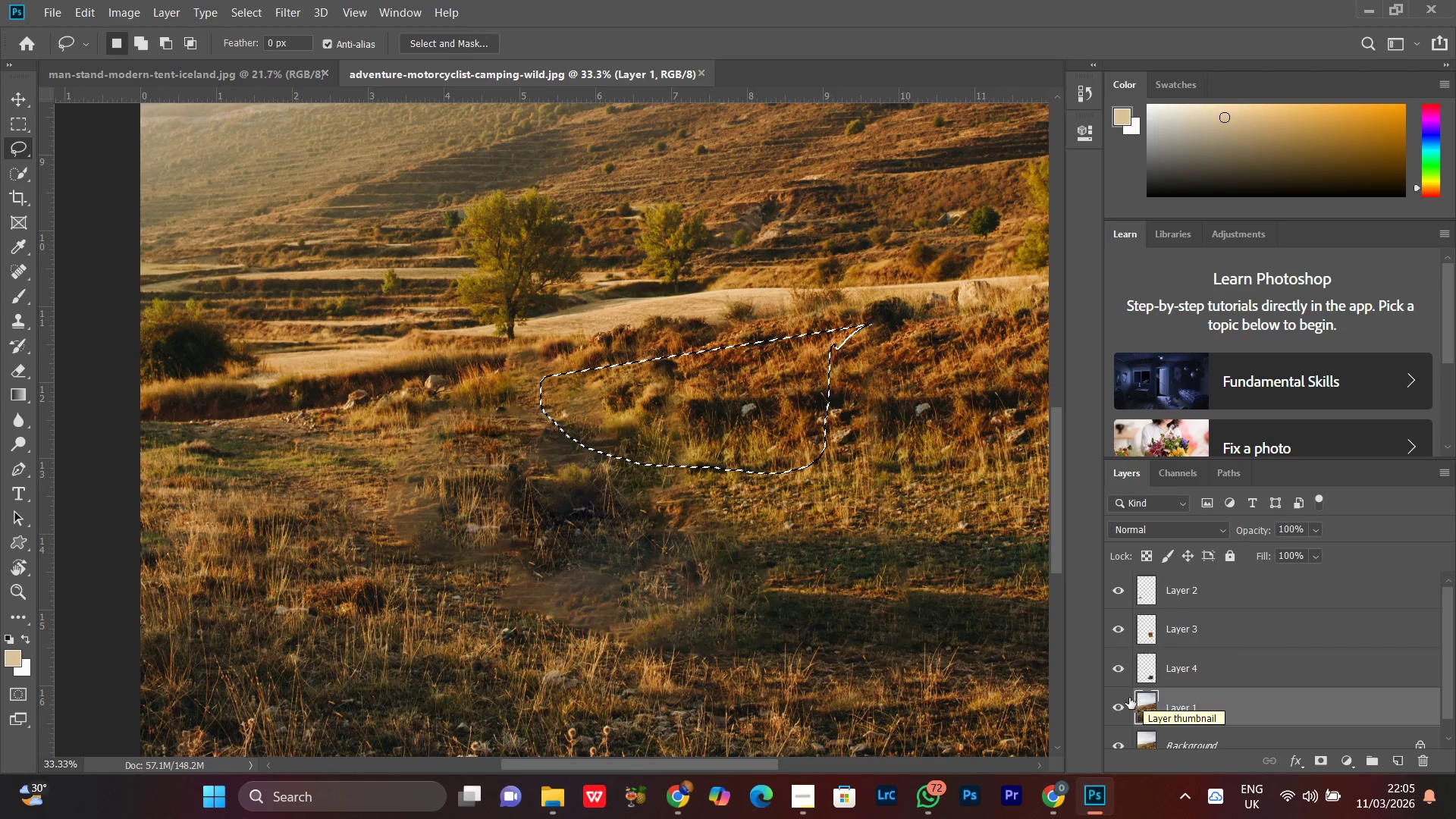 
left_click([1112, 717])
 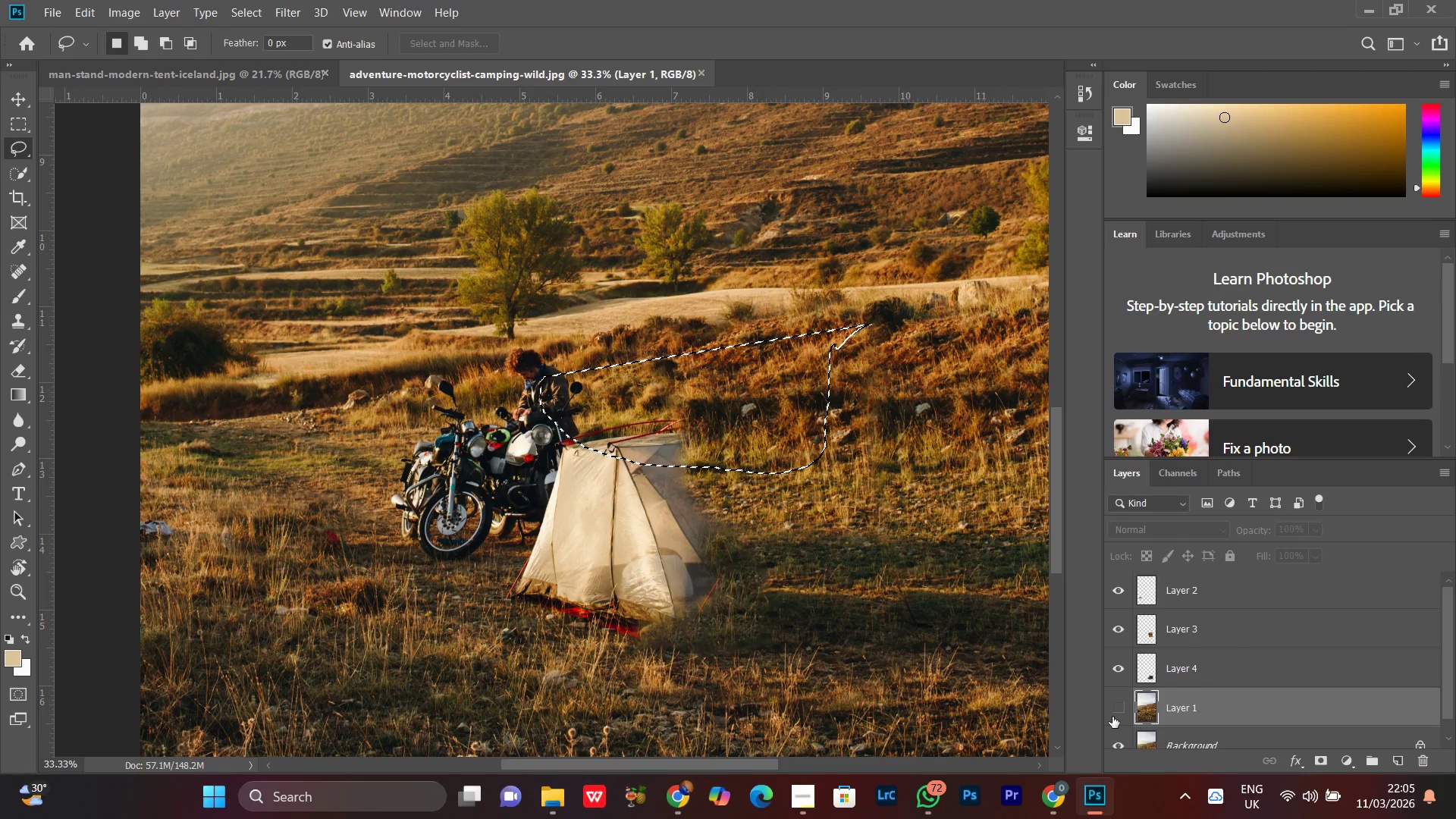 
left_click([1112, 717])
 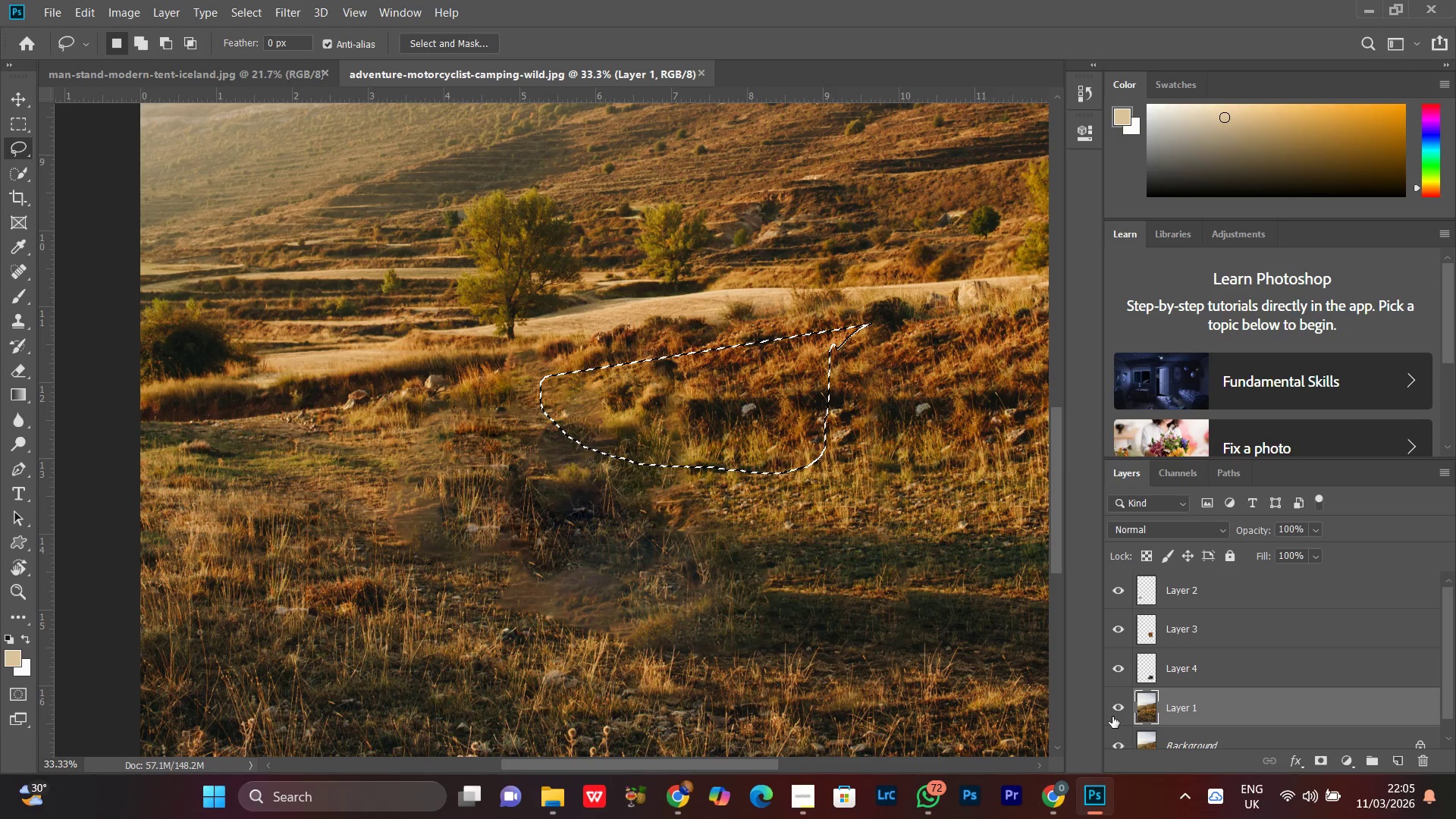 
key(Control+D)
 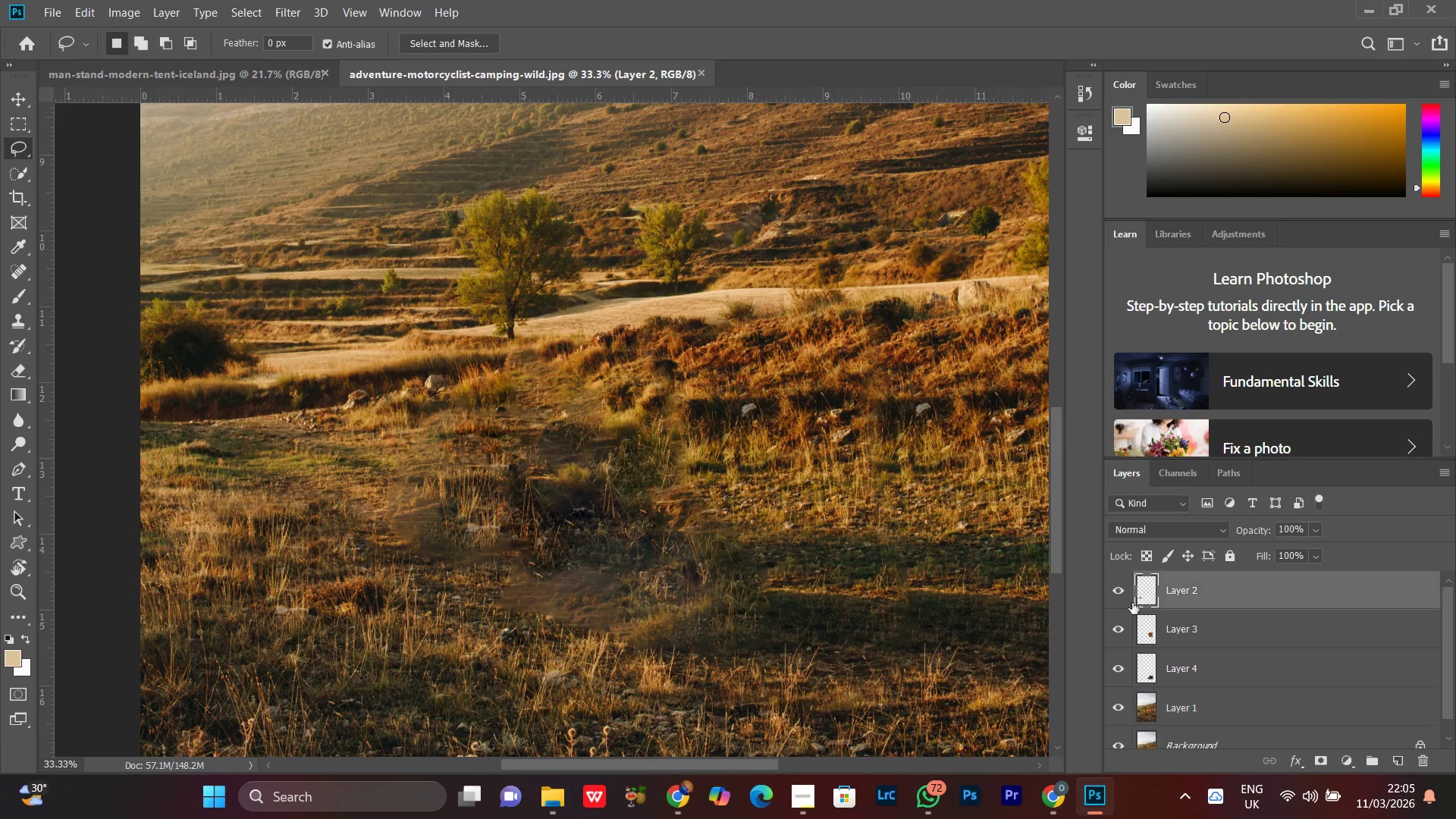 
double_click([1119, 595])
 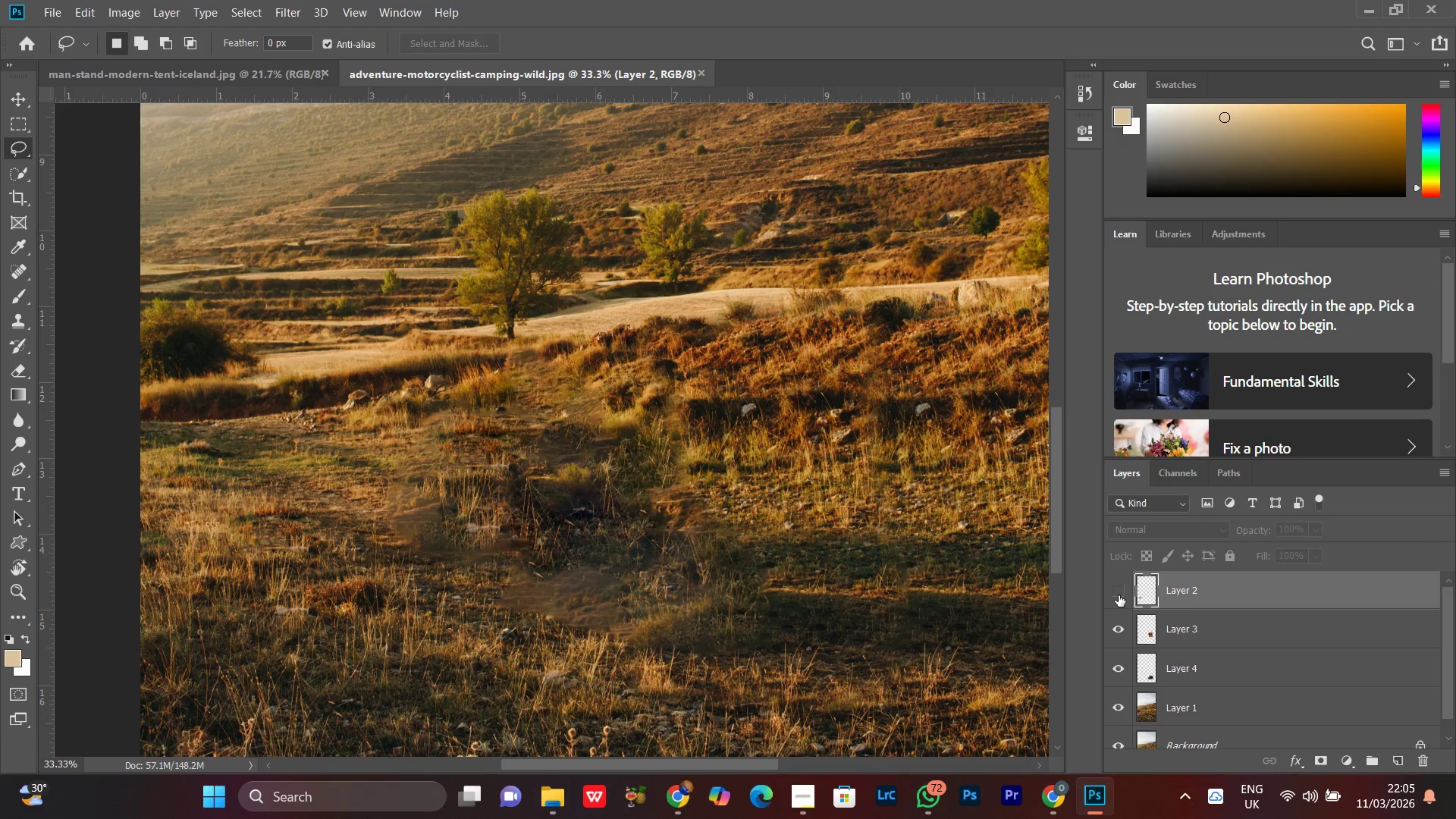 
triple_click([1119, 595])
 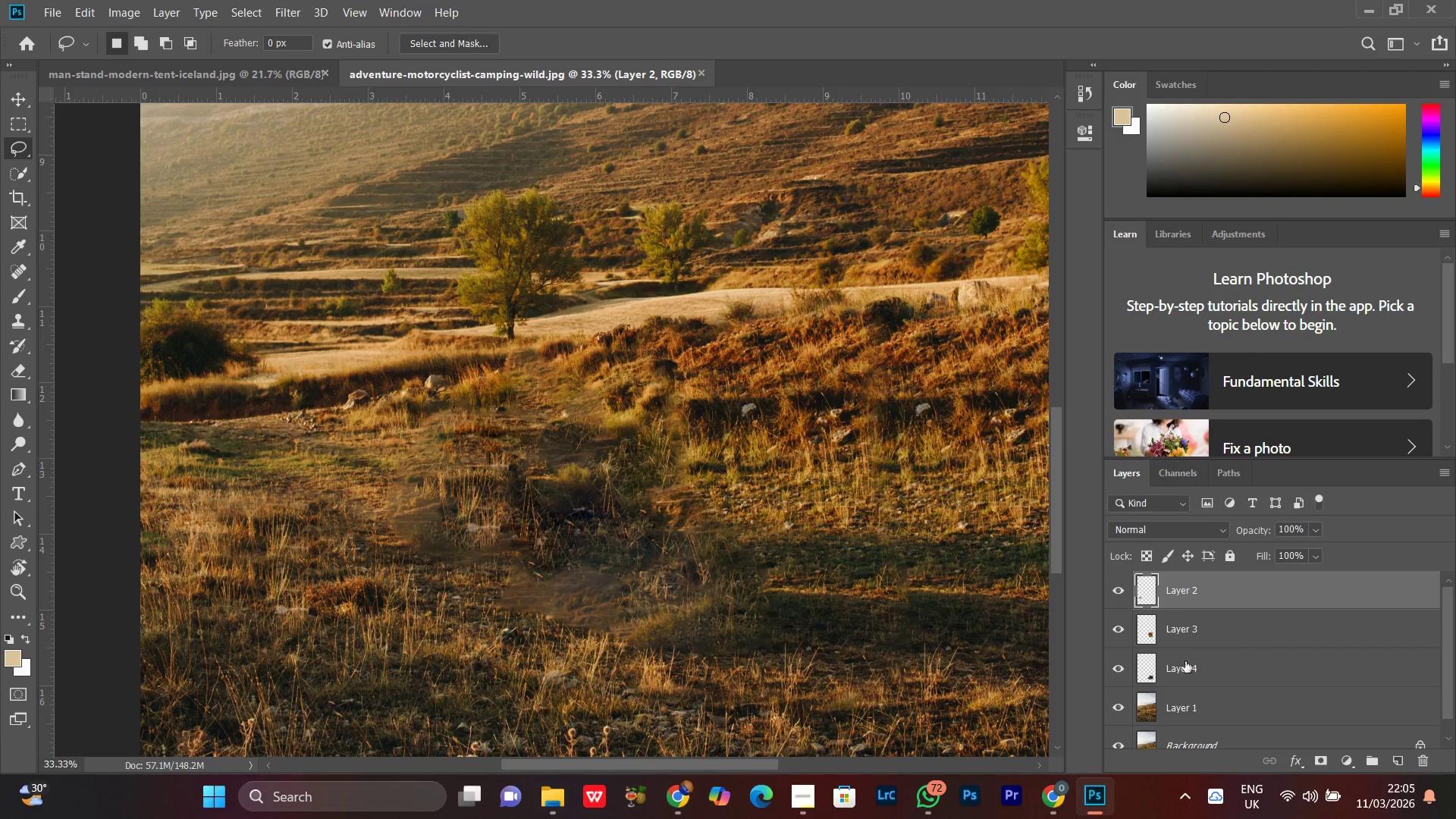 
key(Control+E)
 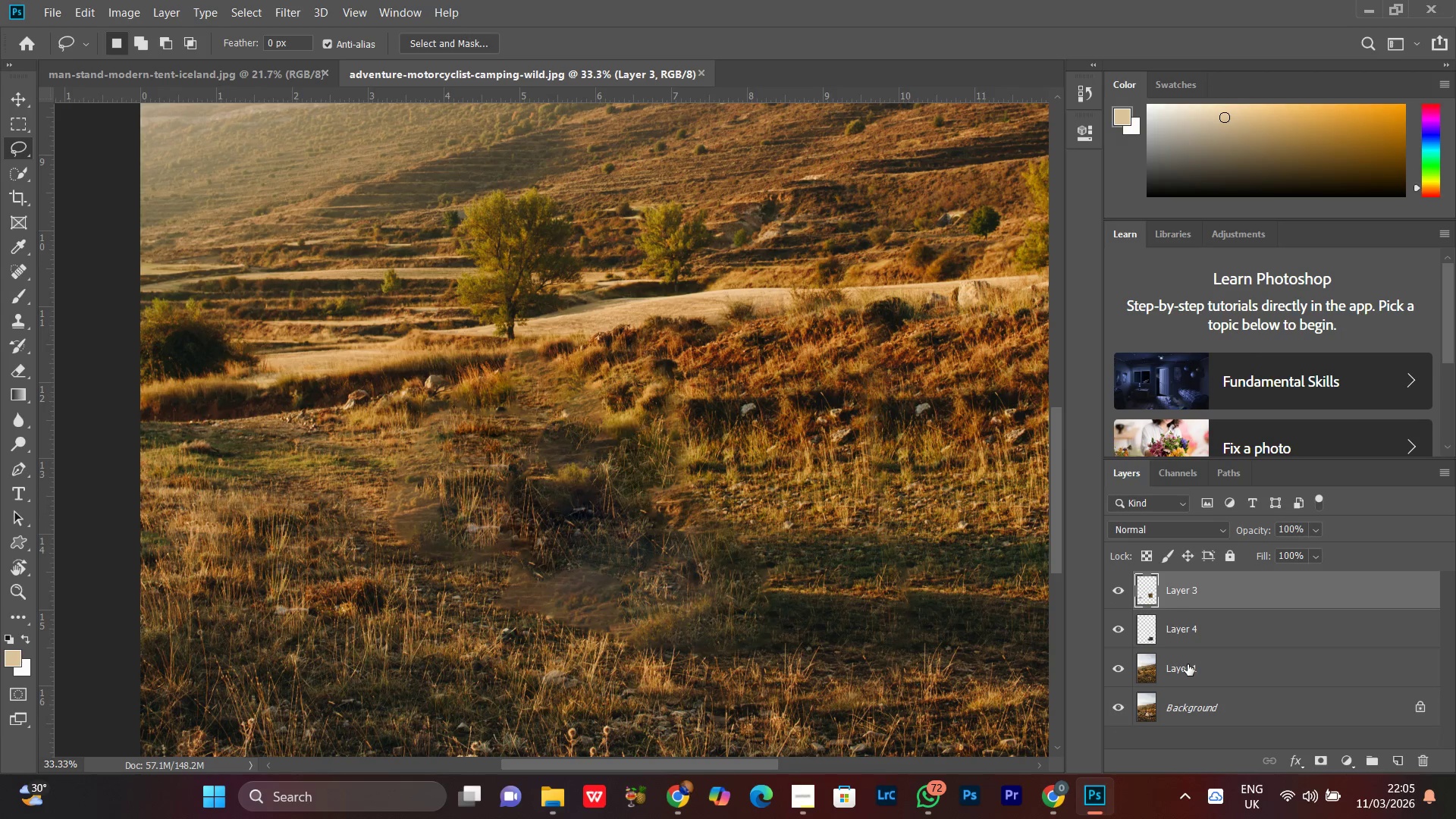 
key(Control+E)
 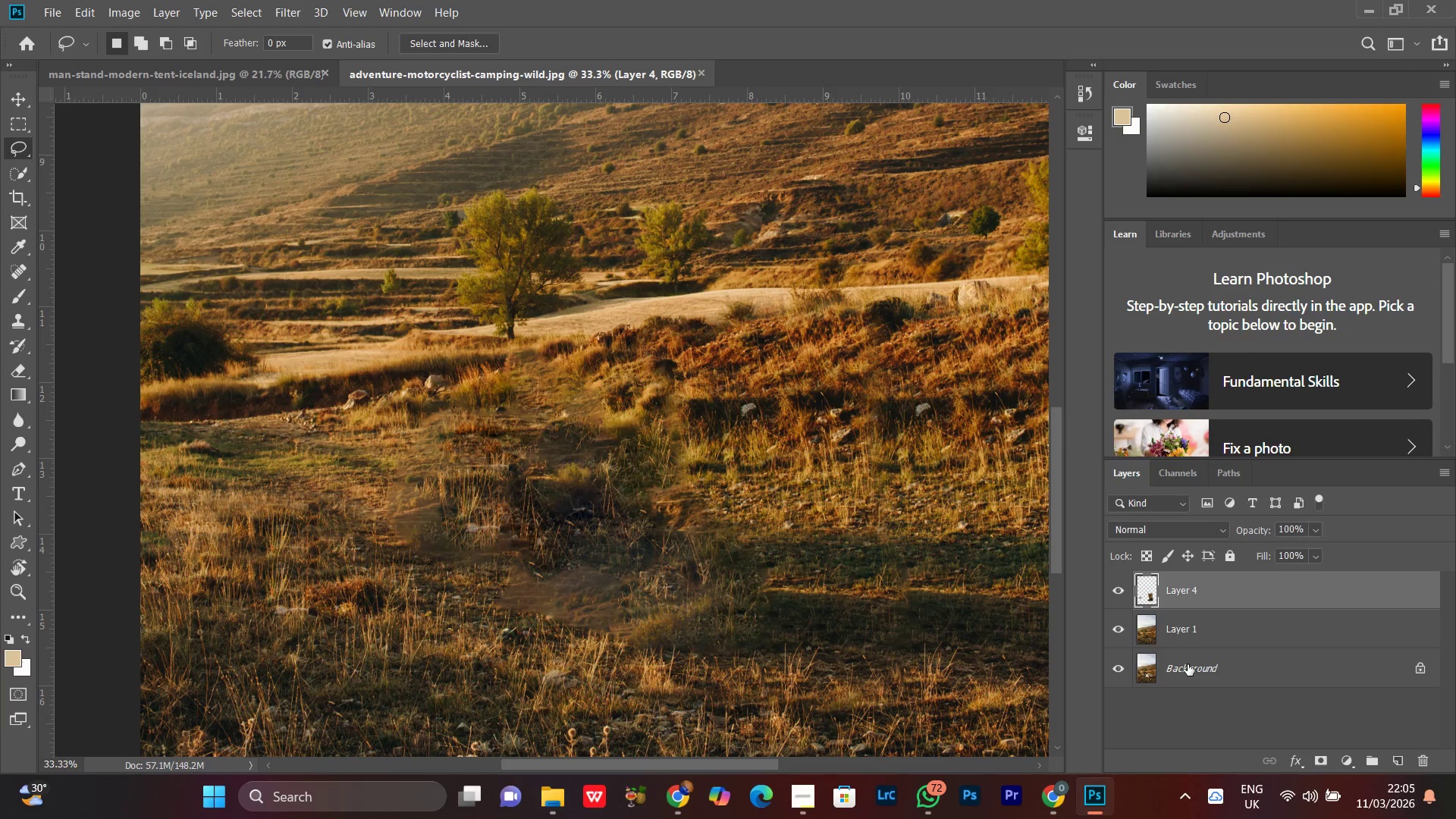 
key(Control+E)
 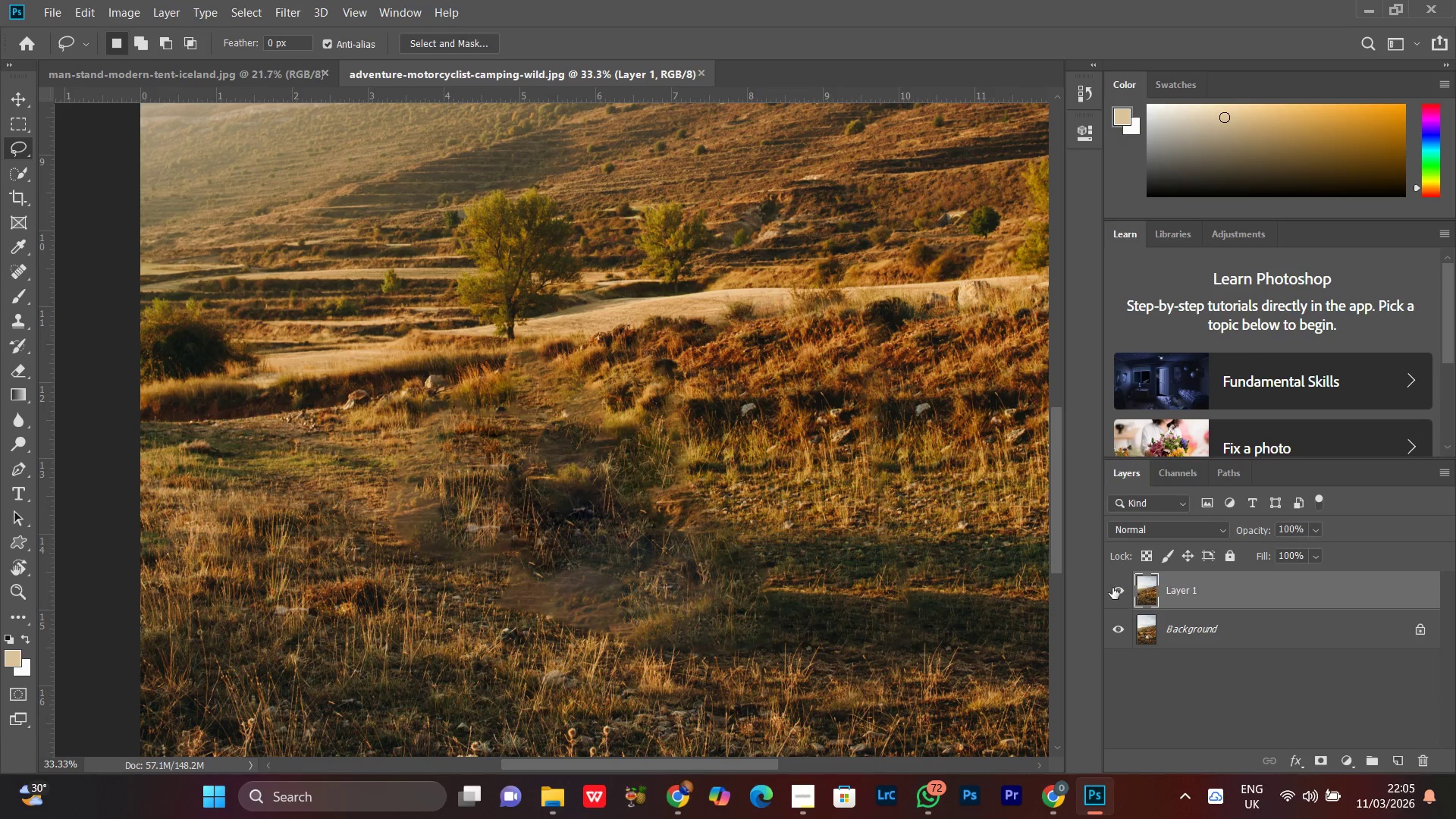 
left_click([1112, 588])
 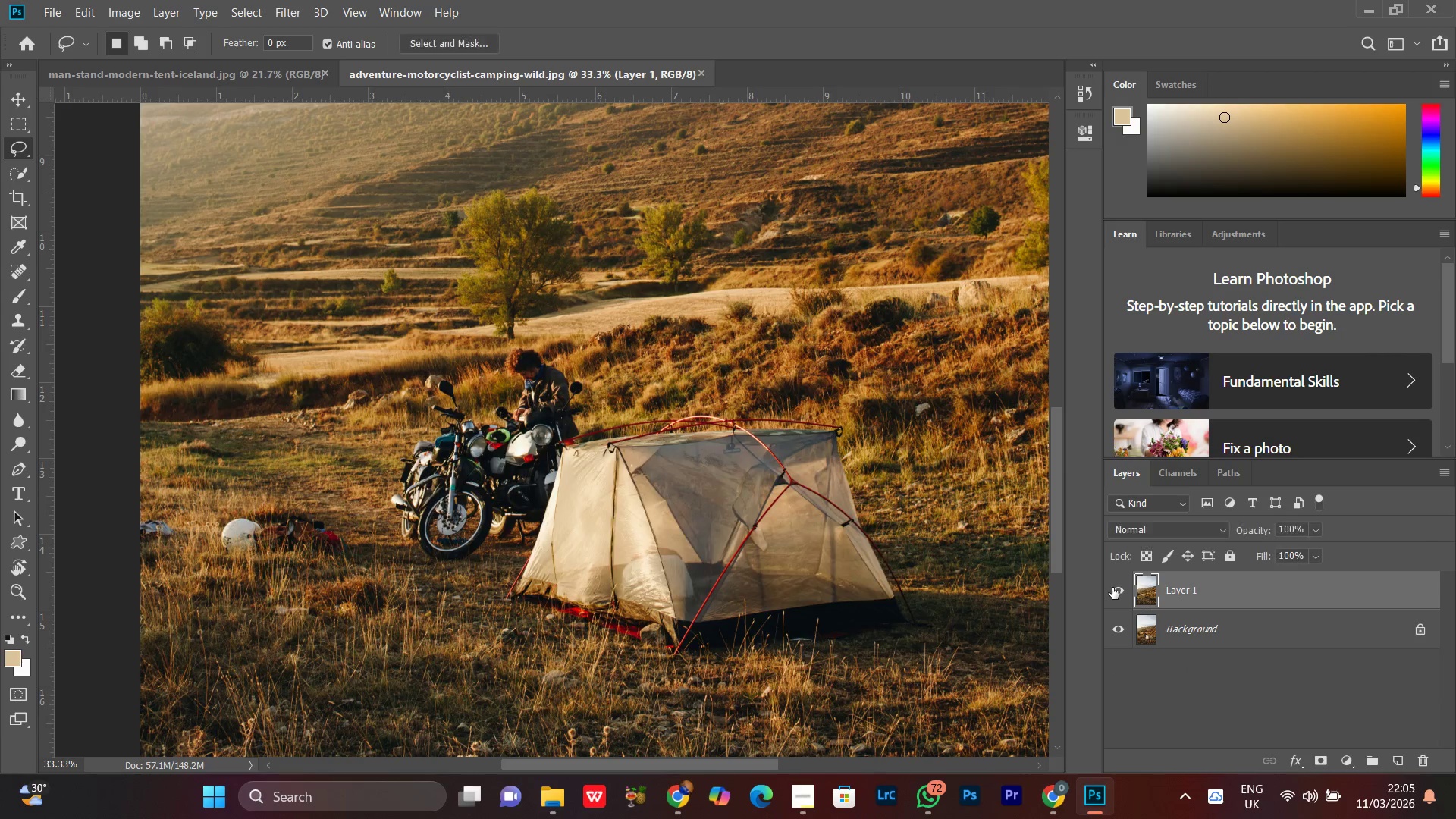 
double_click([1112, 588])
 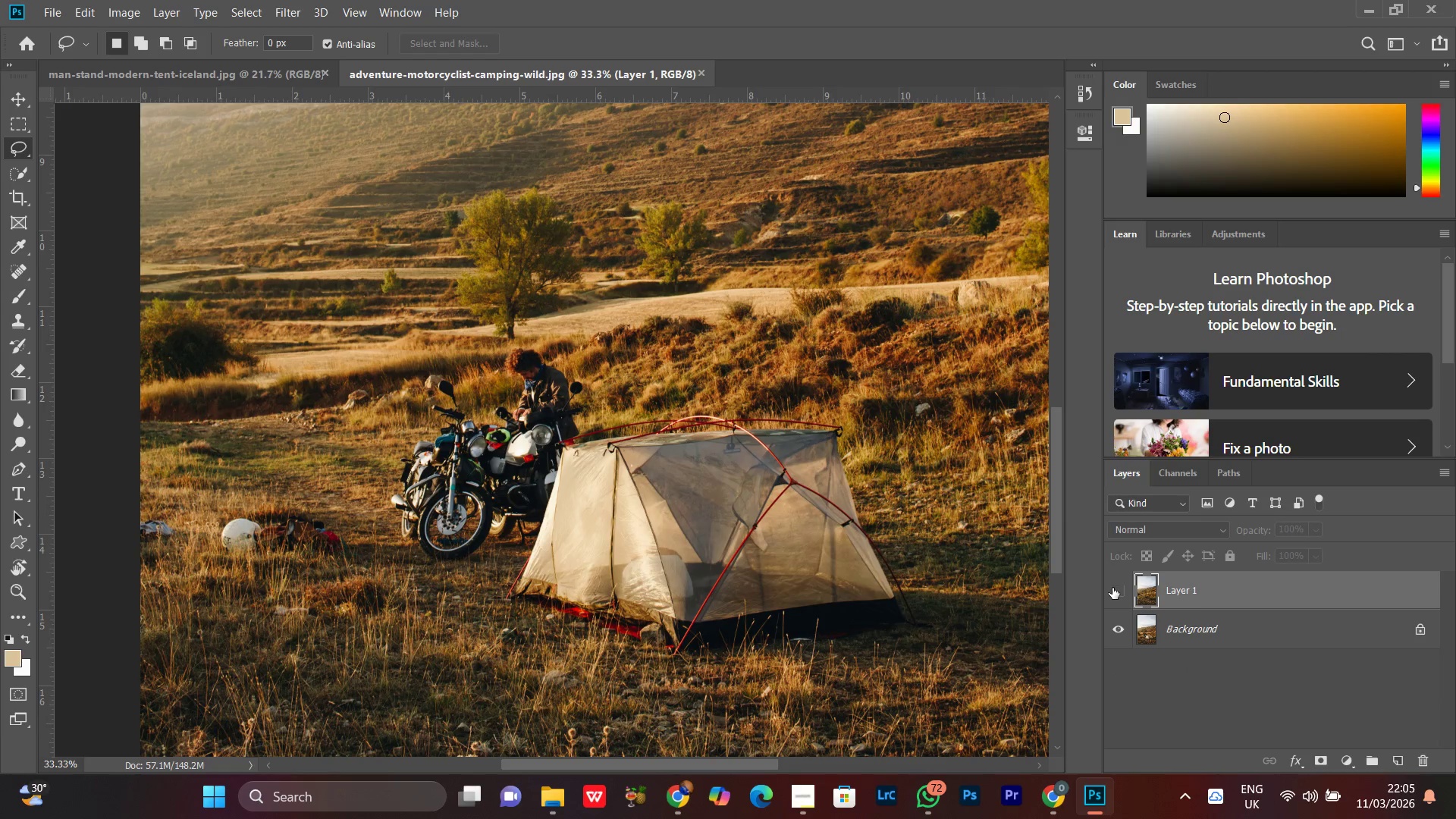 
triple_click([1112, 588])
 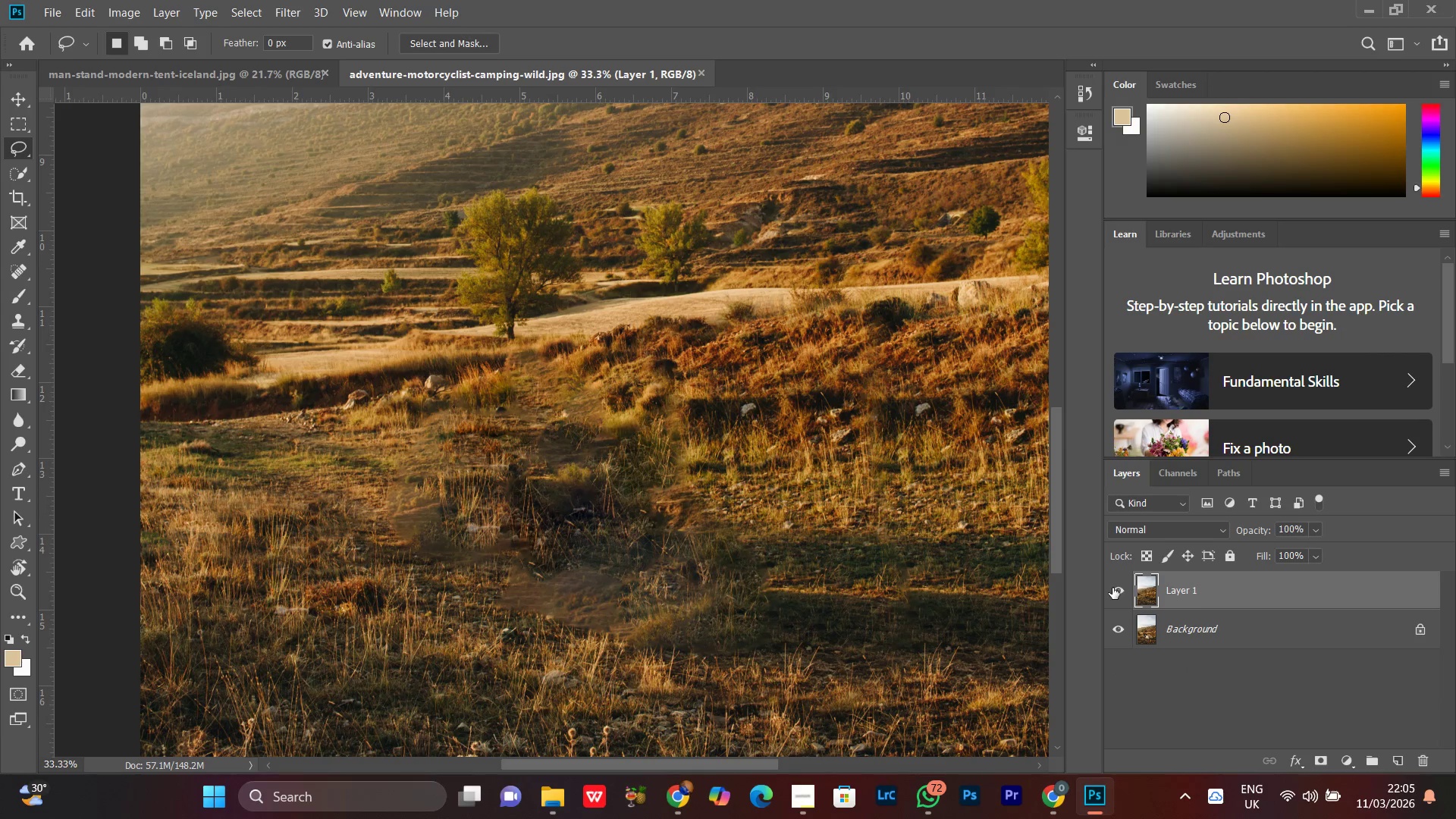 
triple_click([1112, 588])
 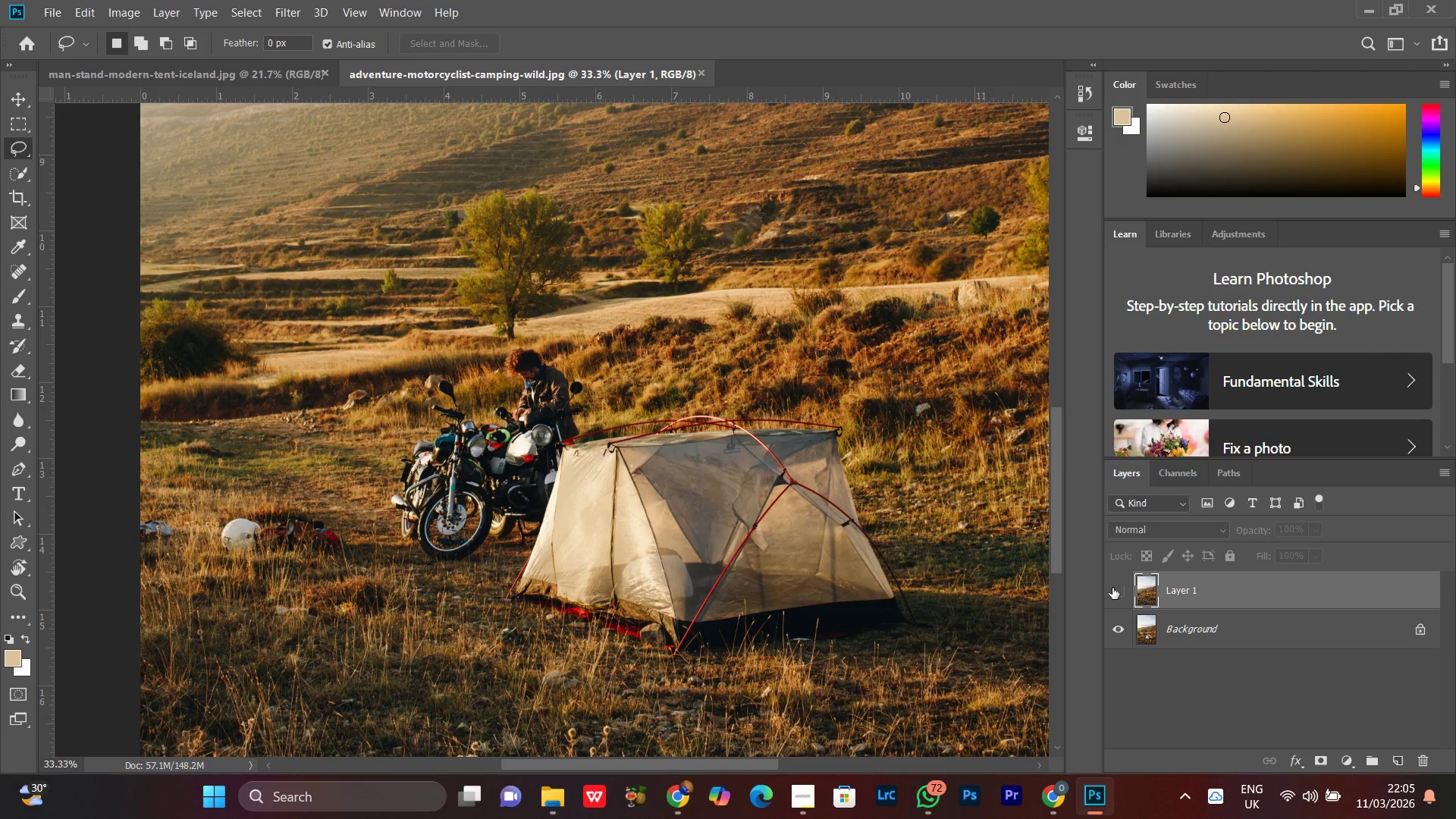 
triple_click([1112, 588])
 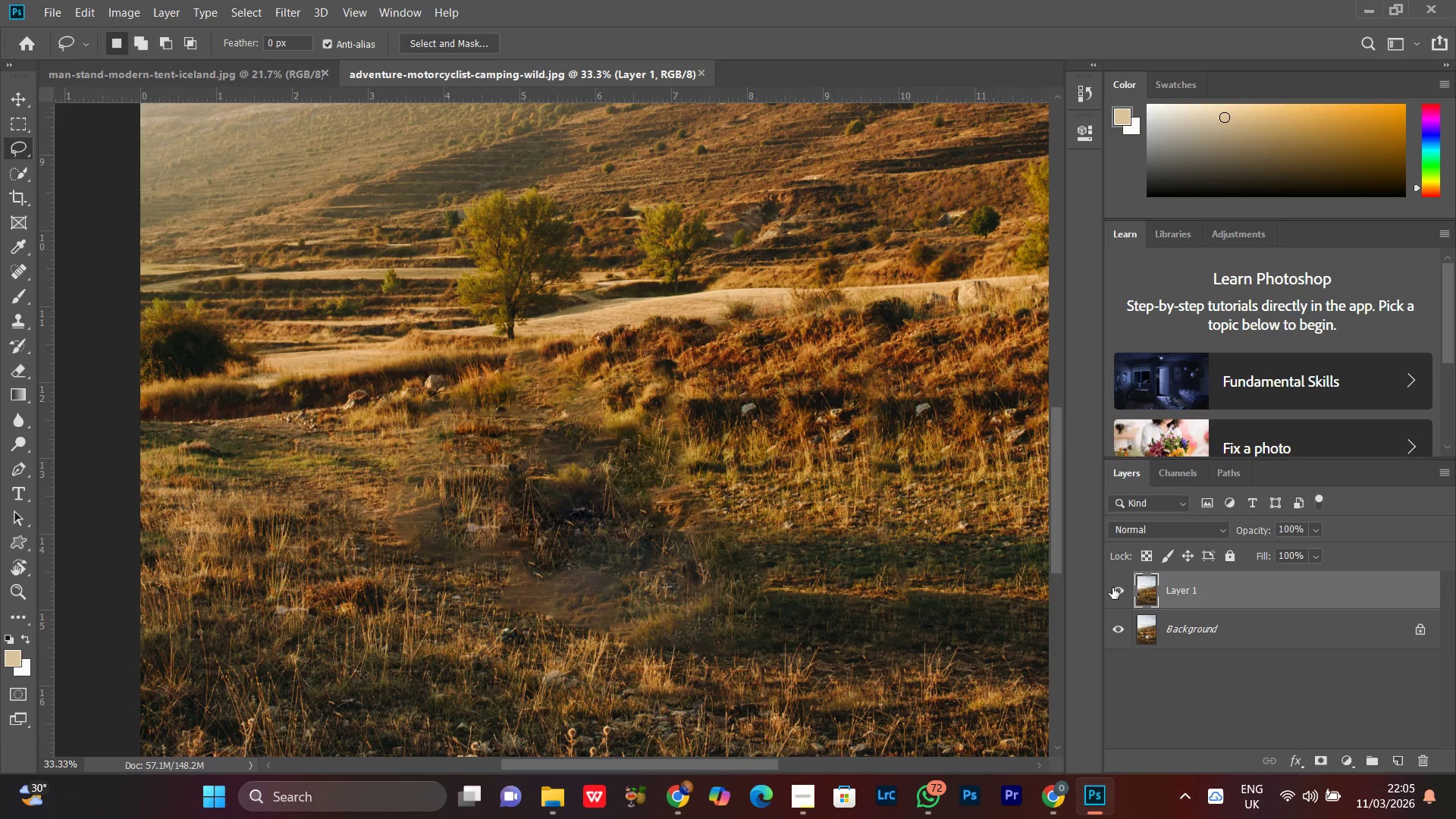 
triple_click([1112, 588])
 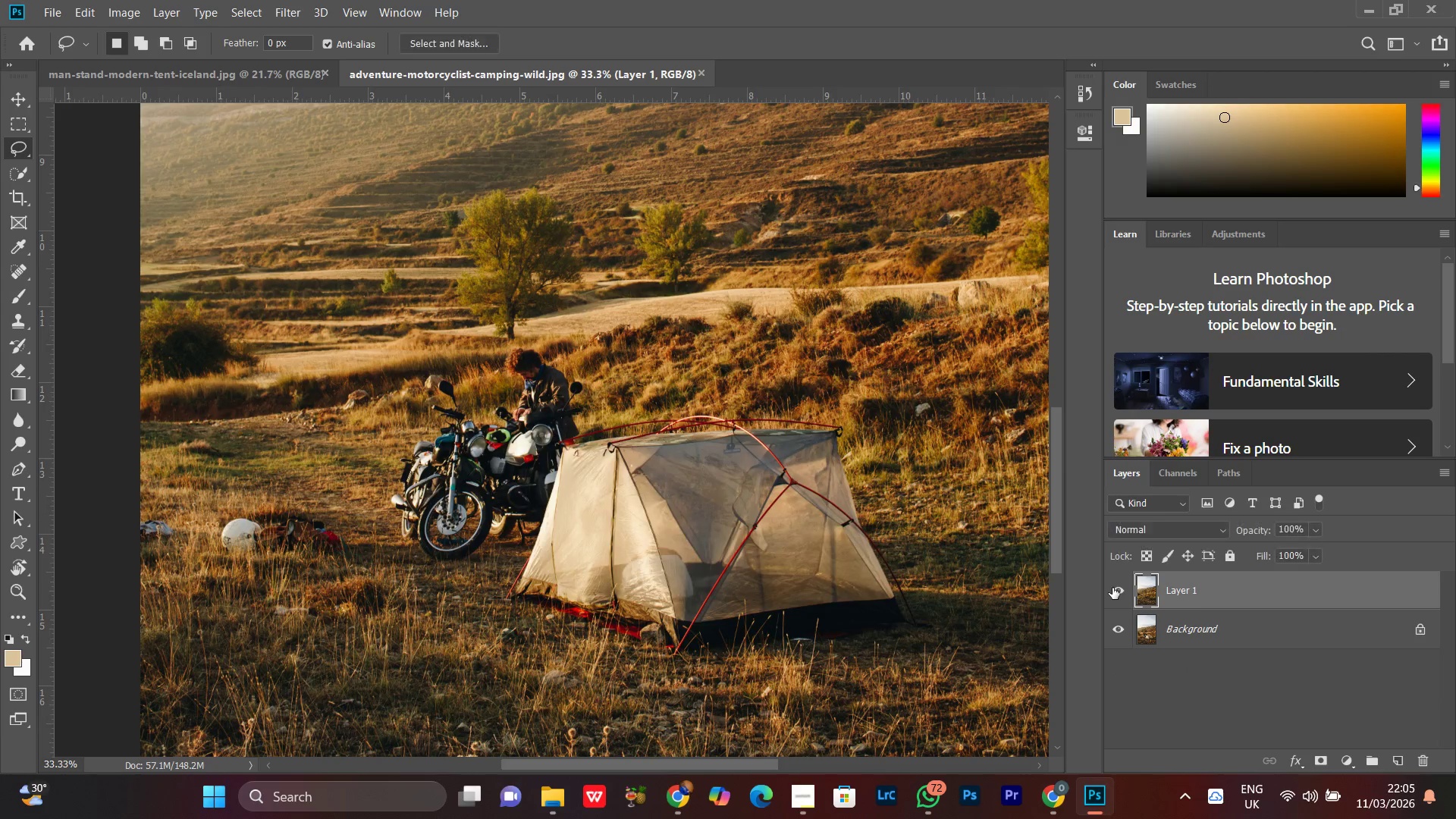 
double_click([1112, 588])
 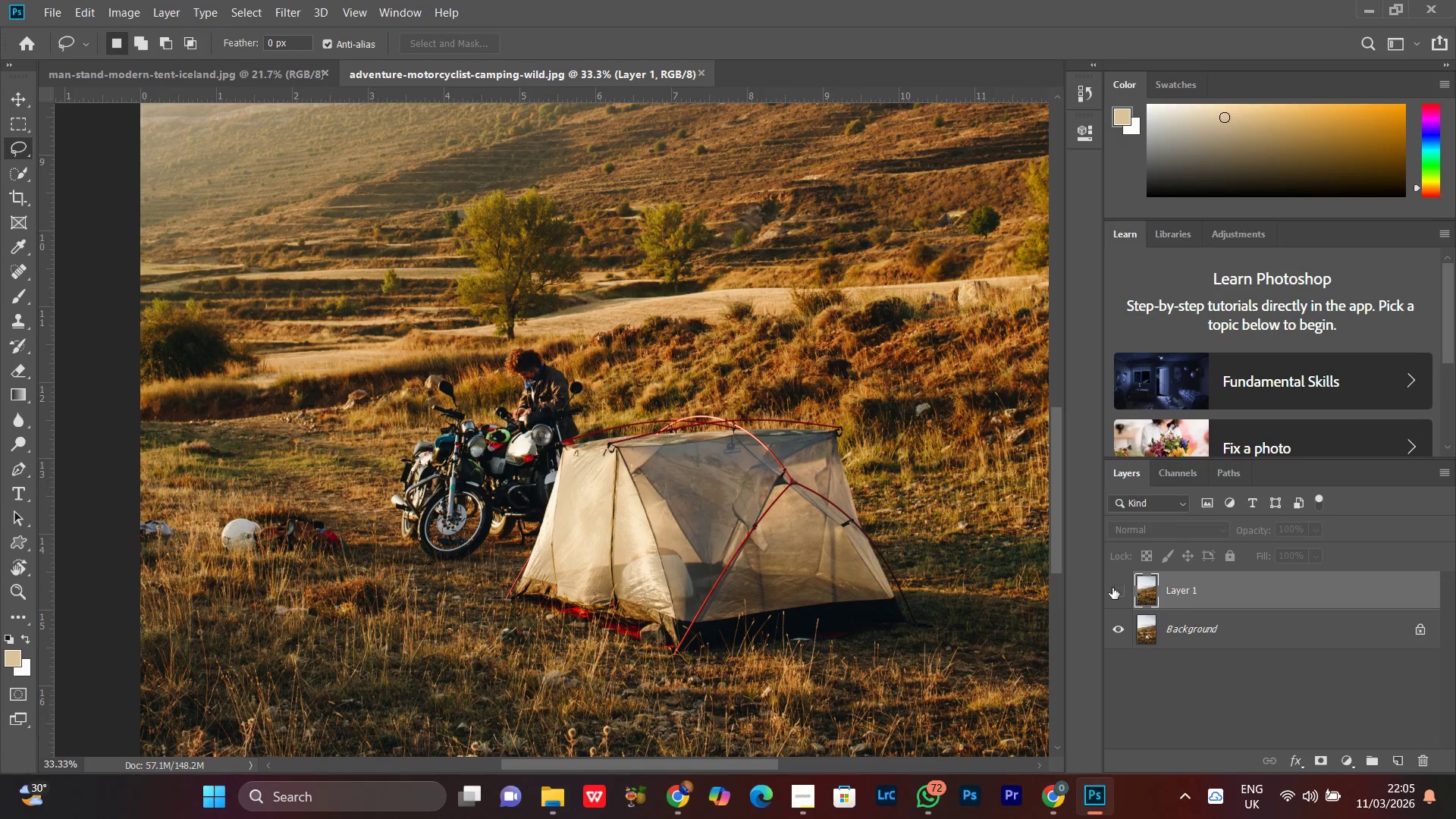 
triple_click([1112, 588])
 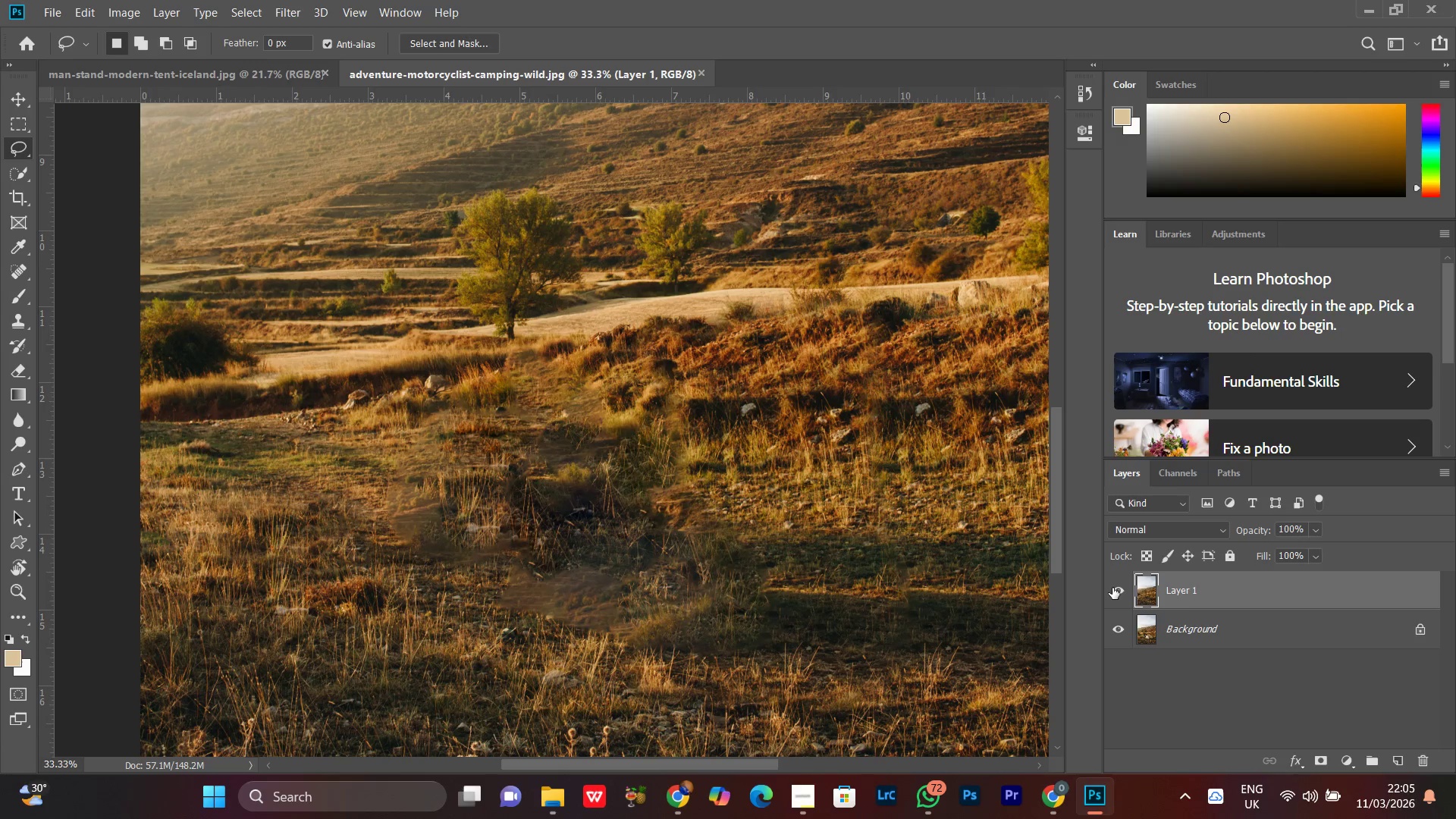 
triple_click([1112, 588])
 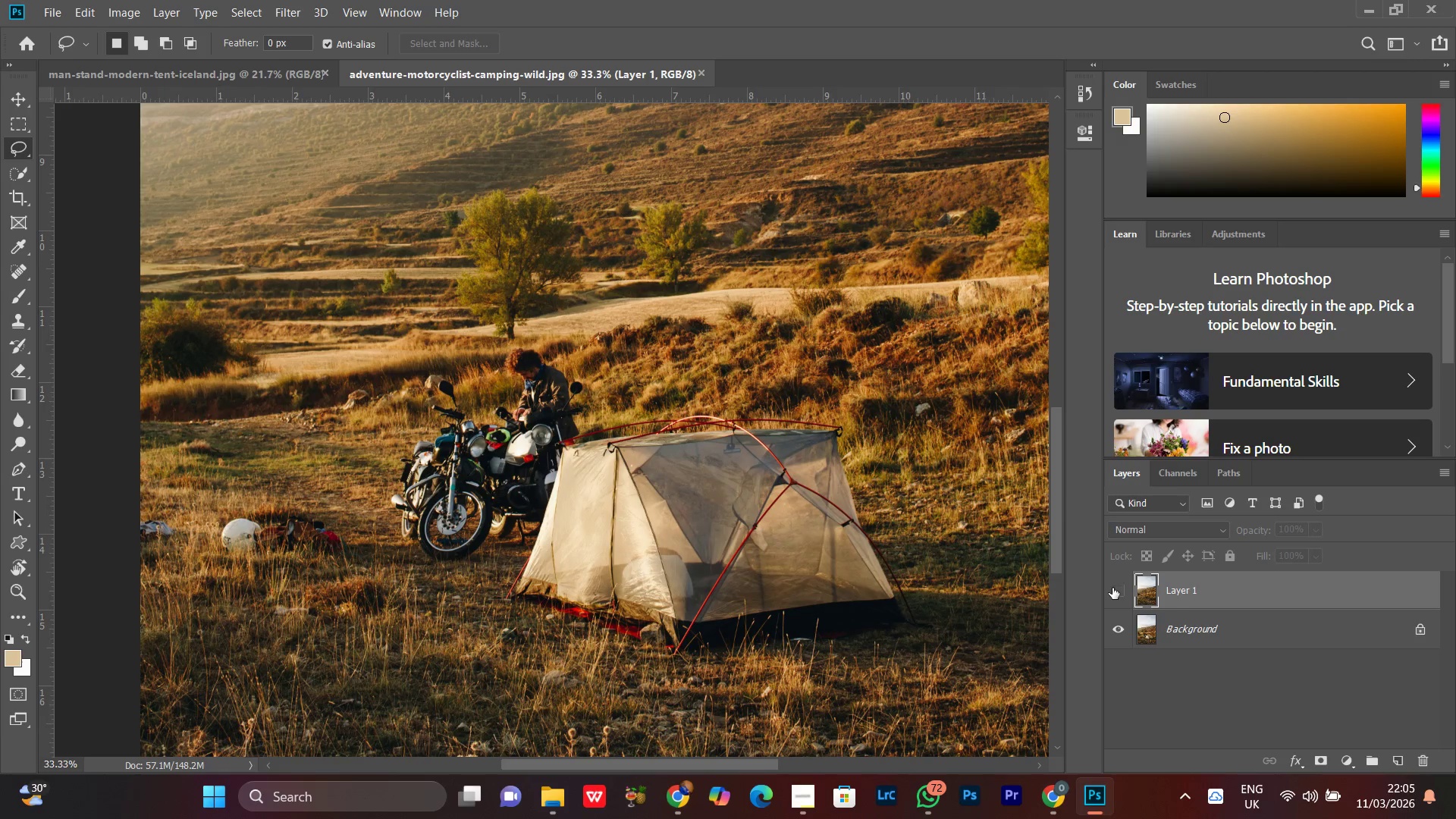 
triple_click([1112, 588])
 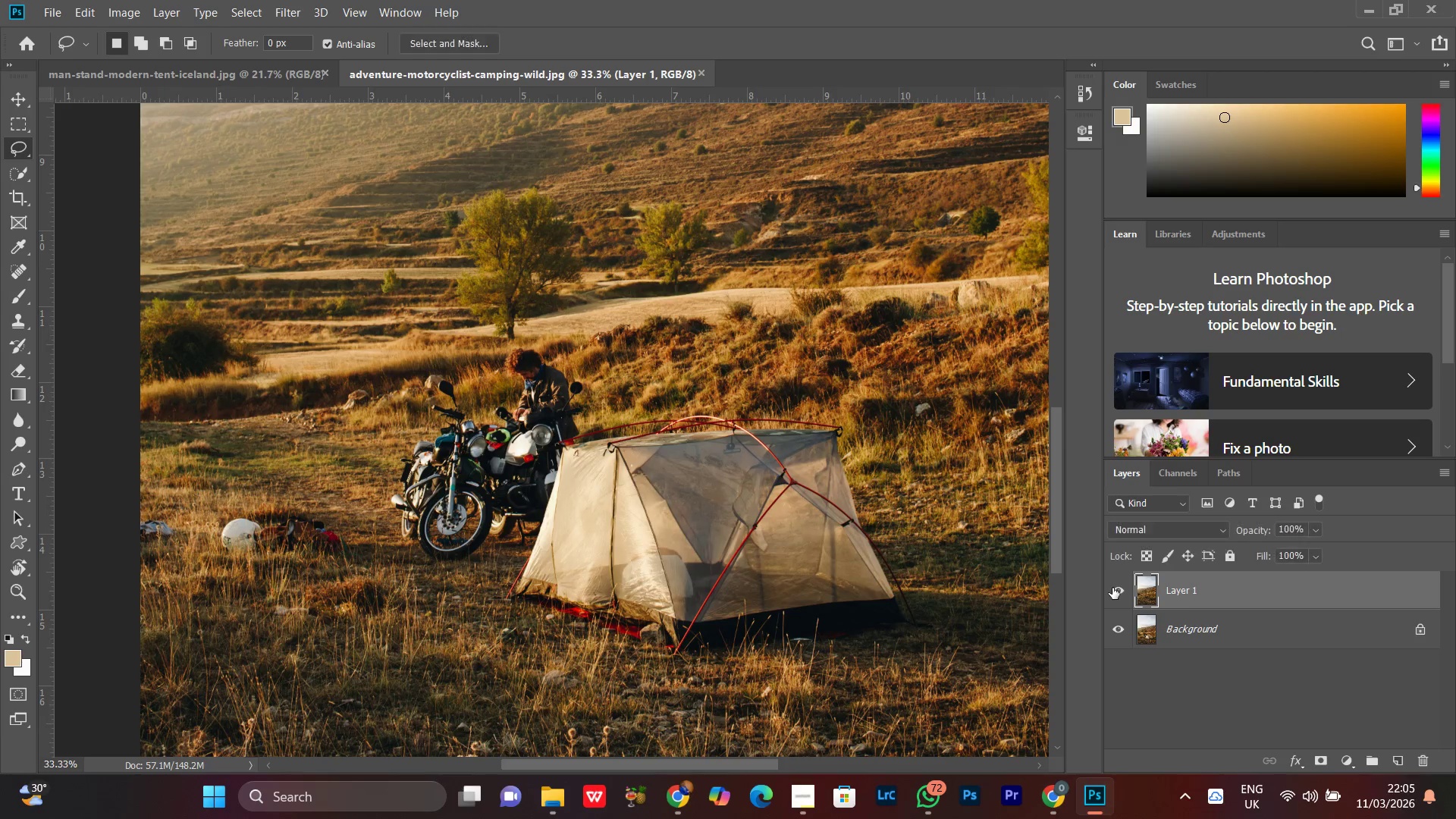 
triple_click([1112, 588])
 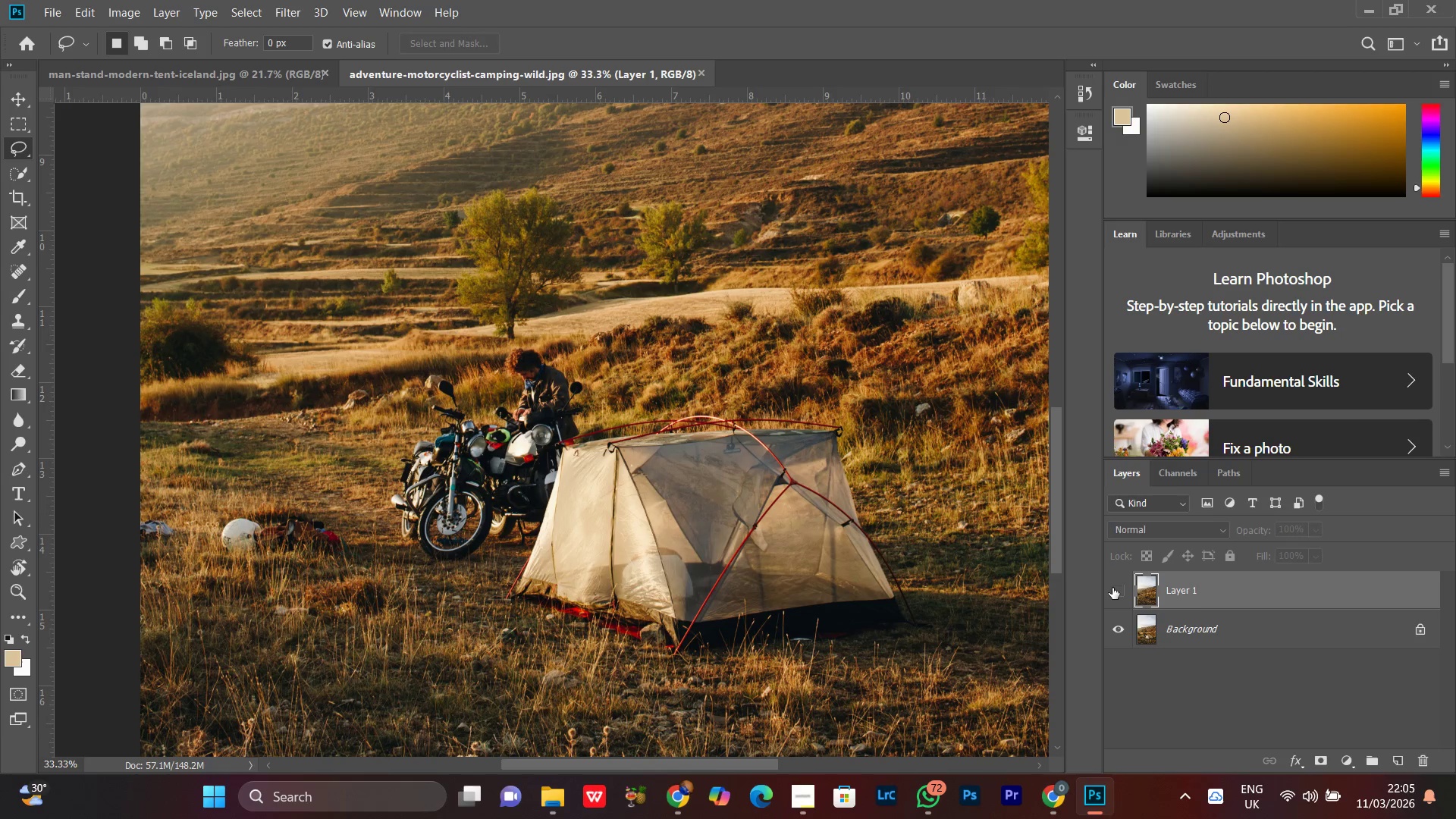 
left_click([1112, 588])
 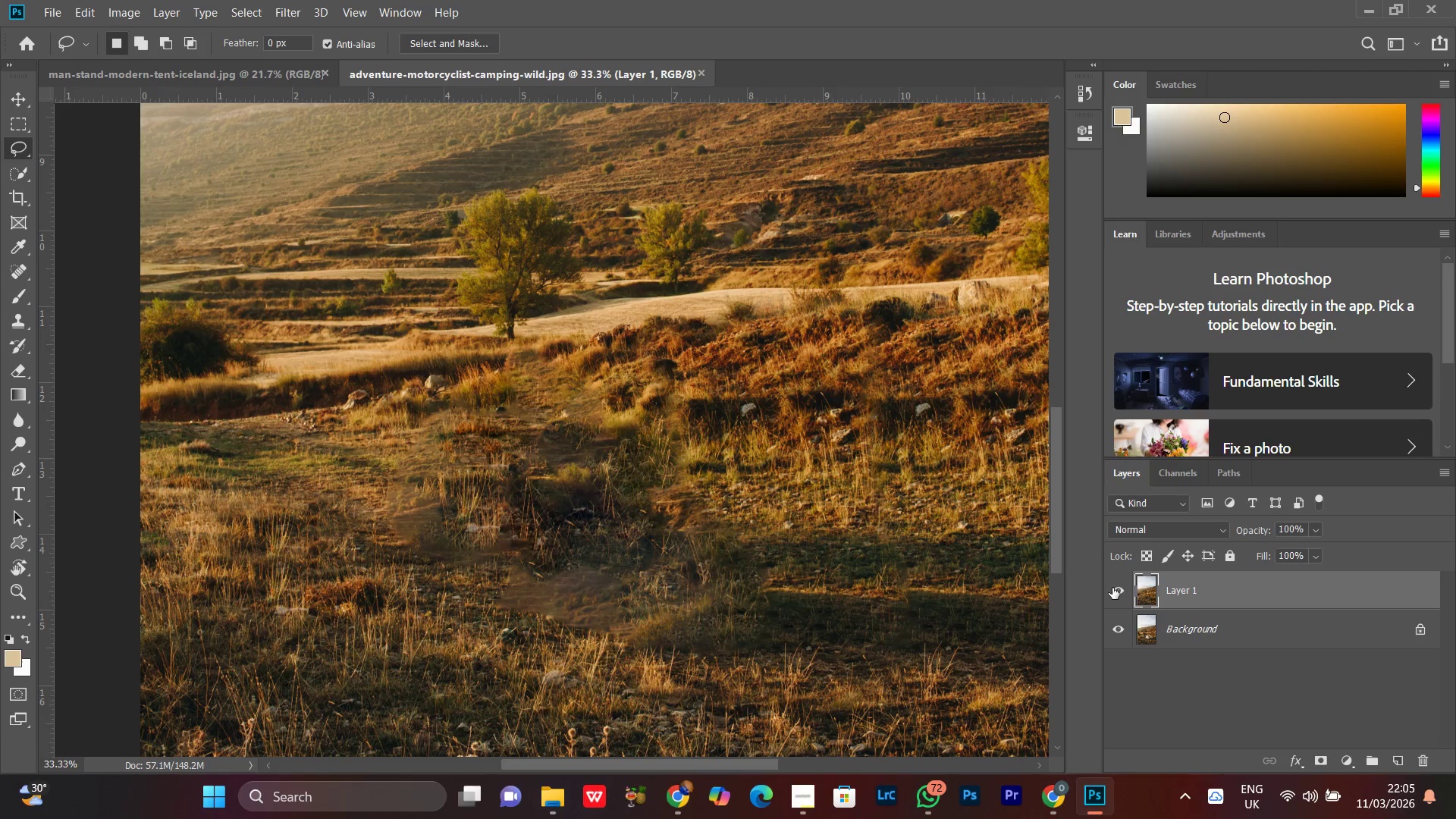 
left_click([1112, 588])
 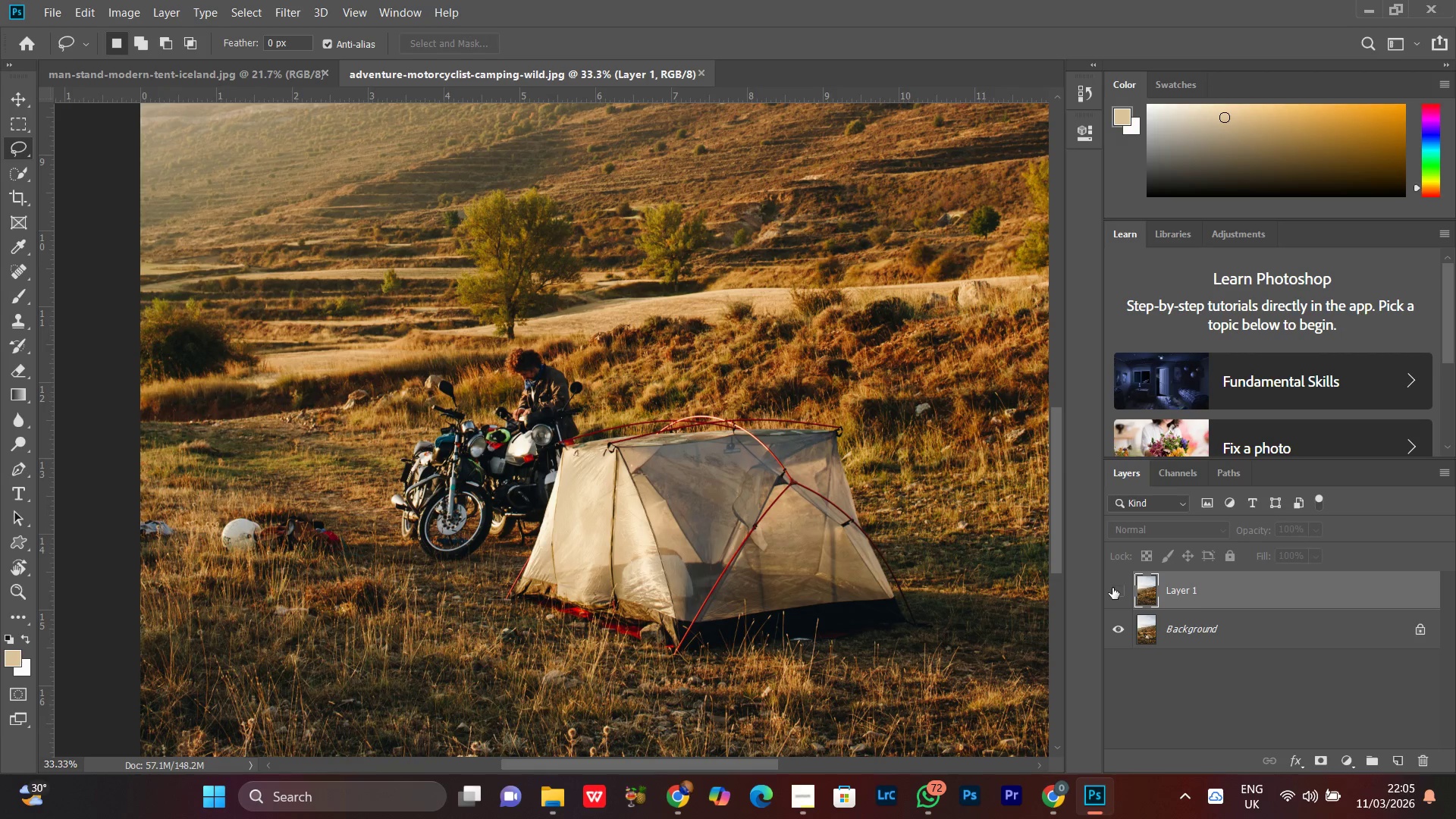 
left_click([1112, 588])
 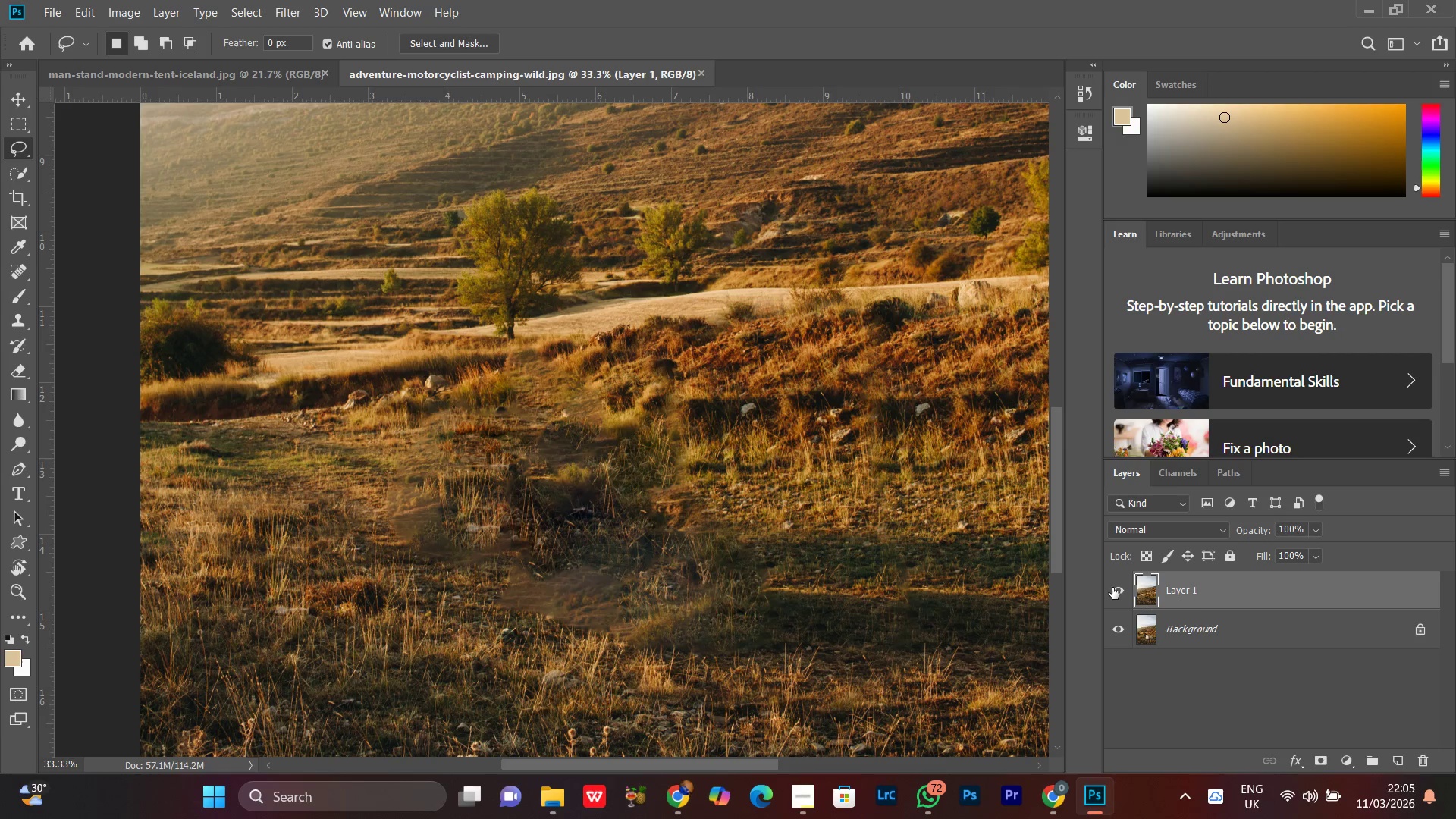 
left_click([1112, 588])
 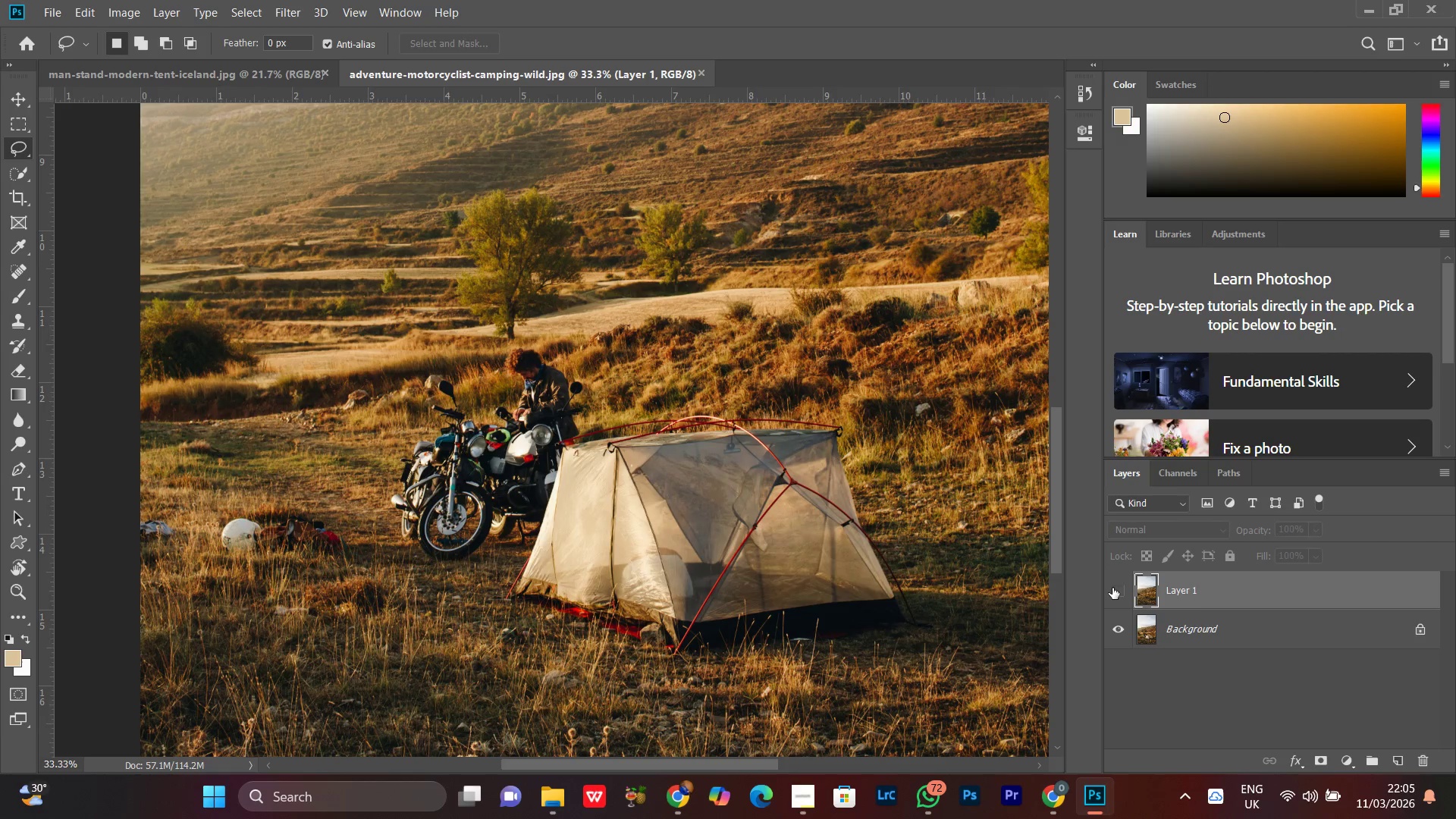 
left_click([1112, 588])
 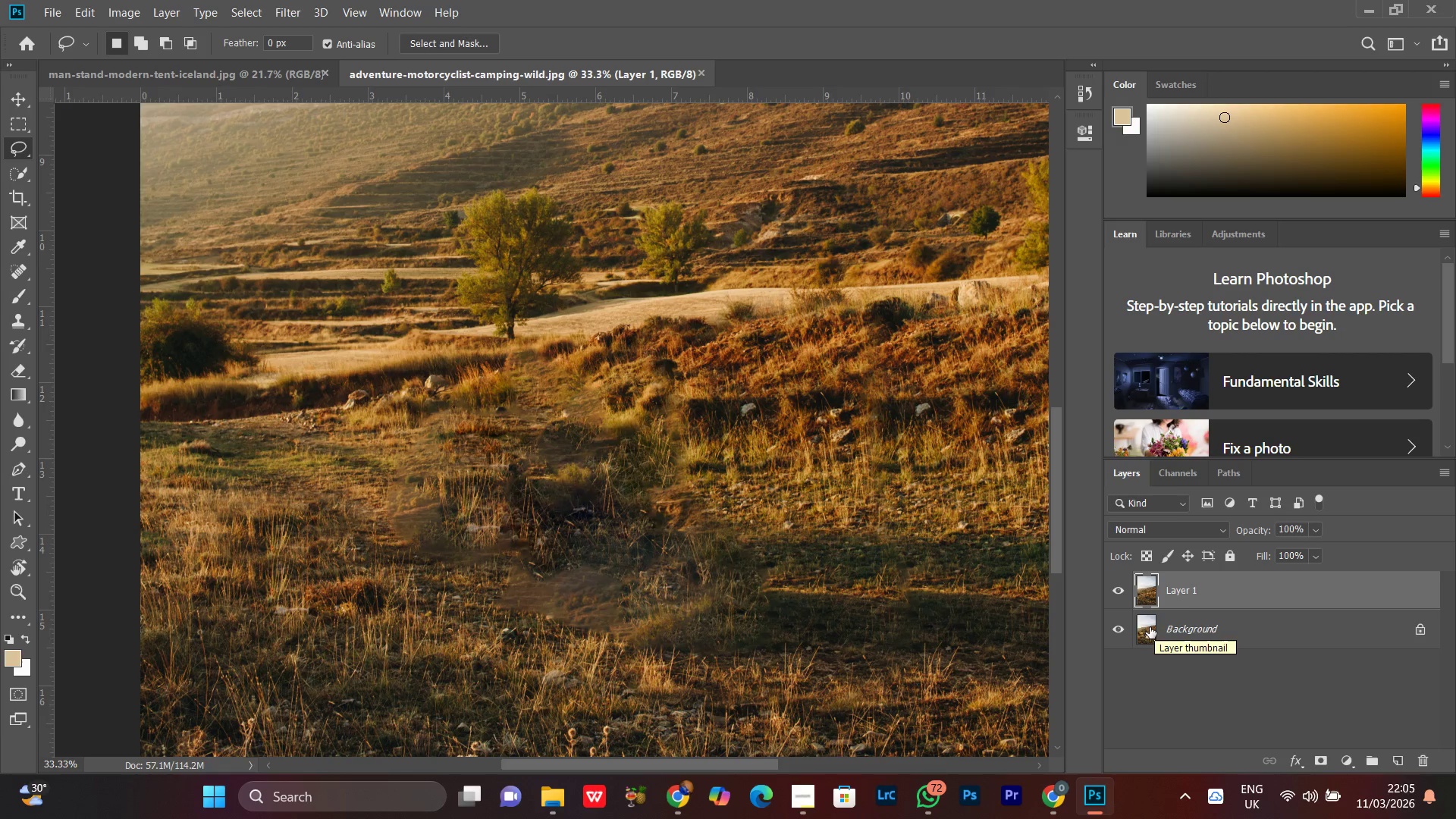 
wait(5.12)
 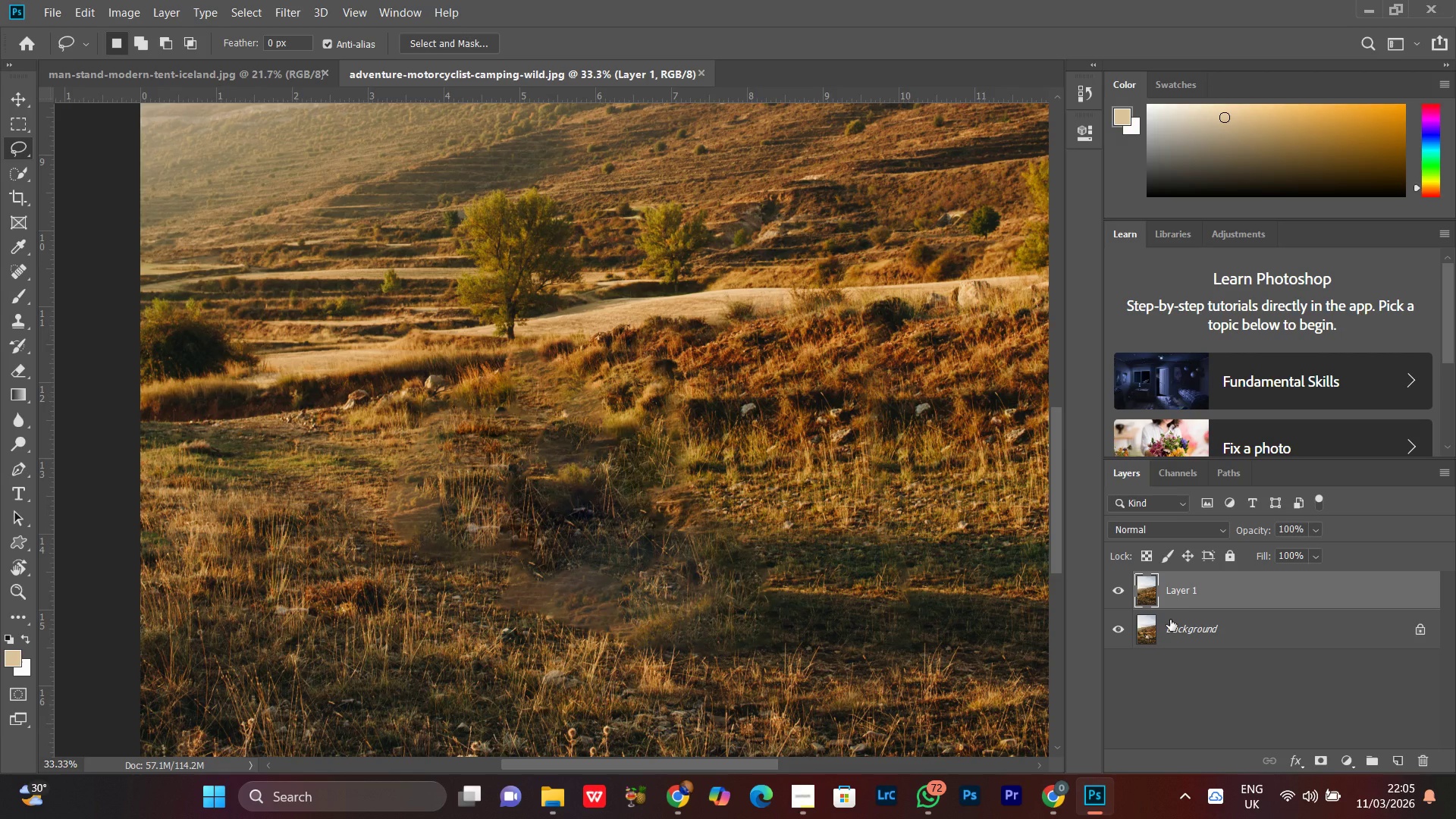 
key(Control+Z)
 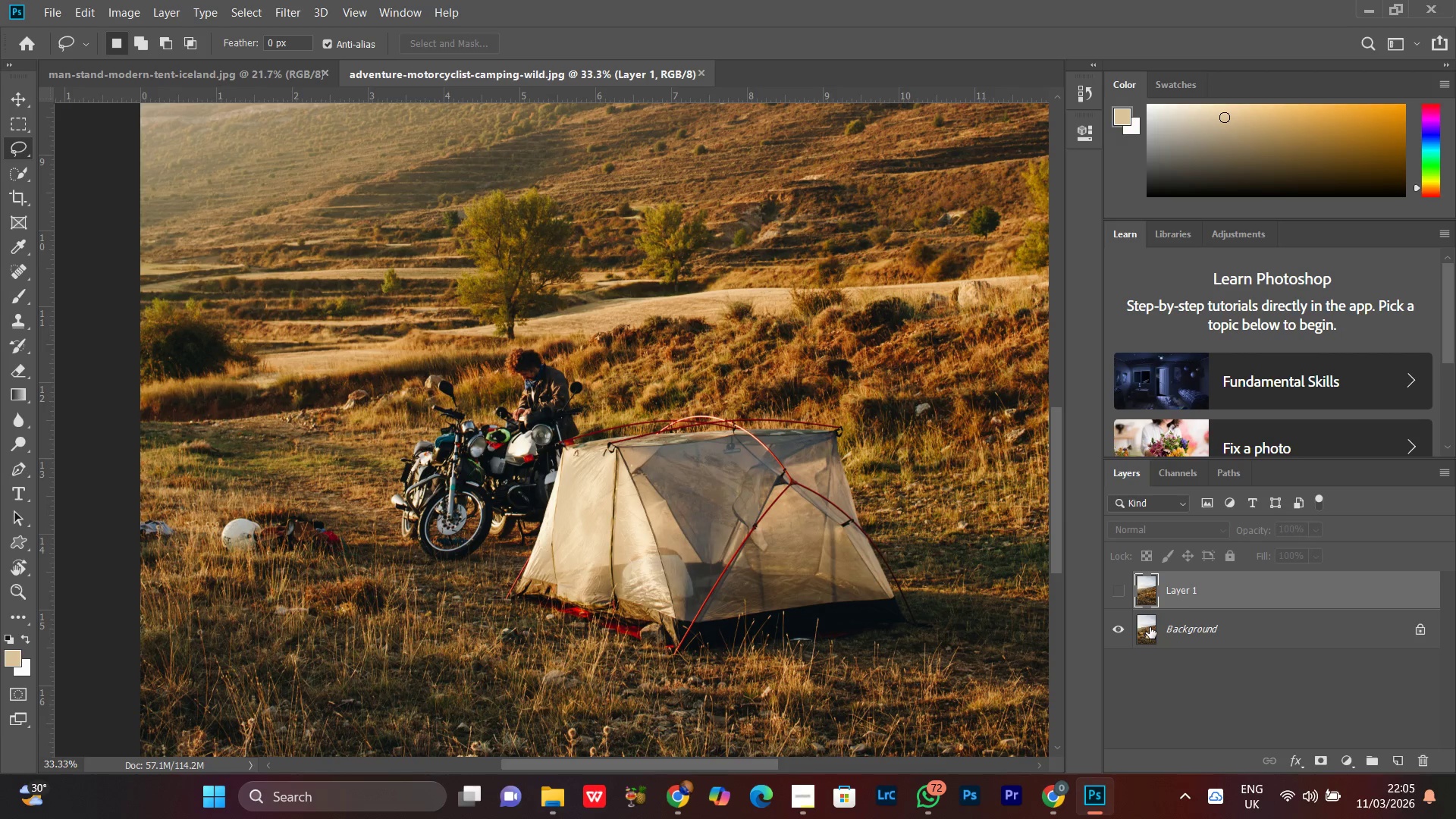 
middle_click([1150, 627])
 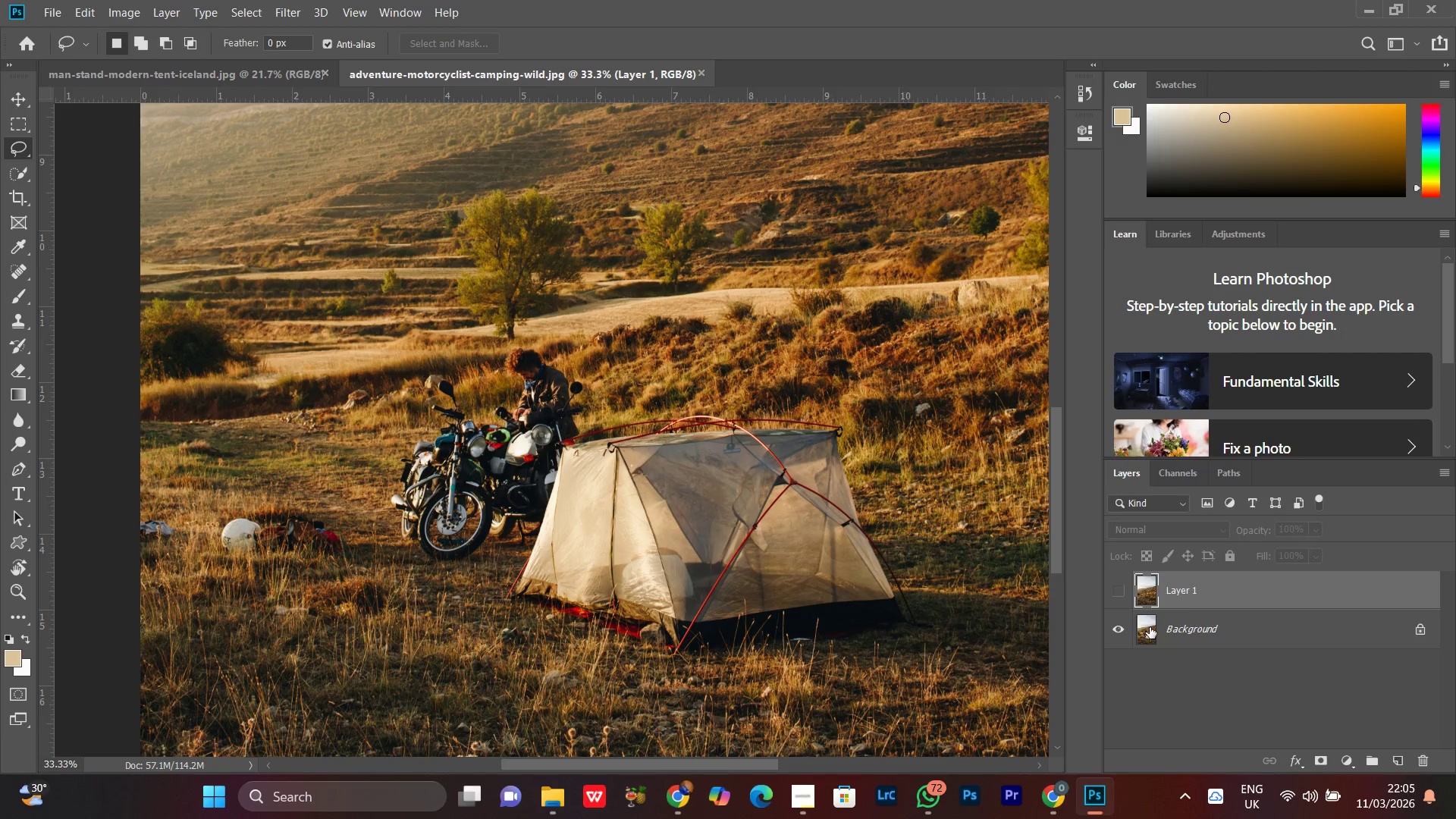 
key(Control+Z)
 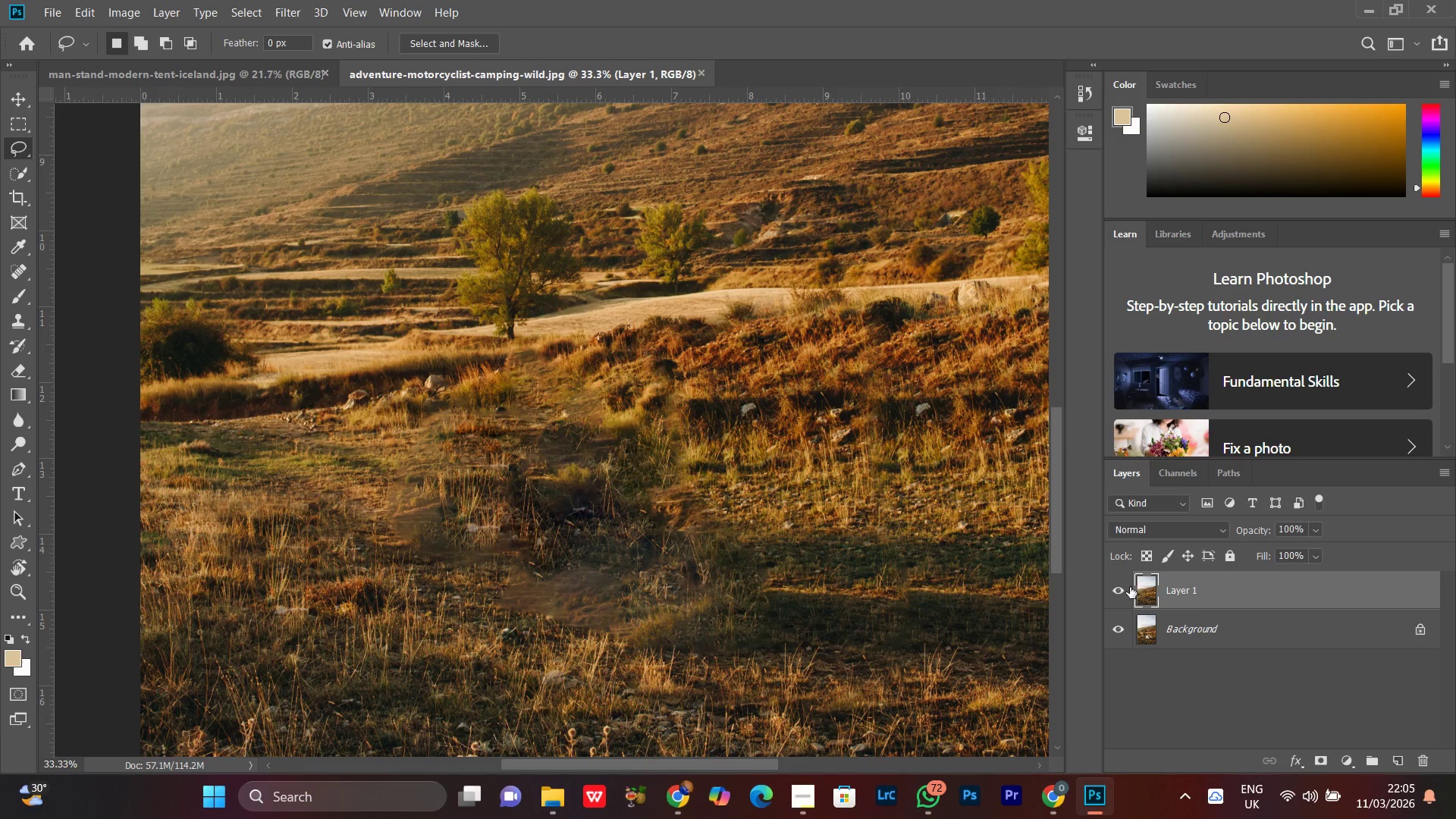 
double_click([1119, 593])
 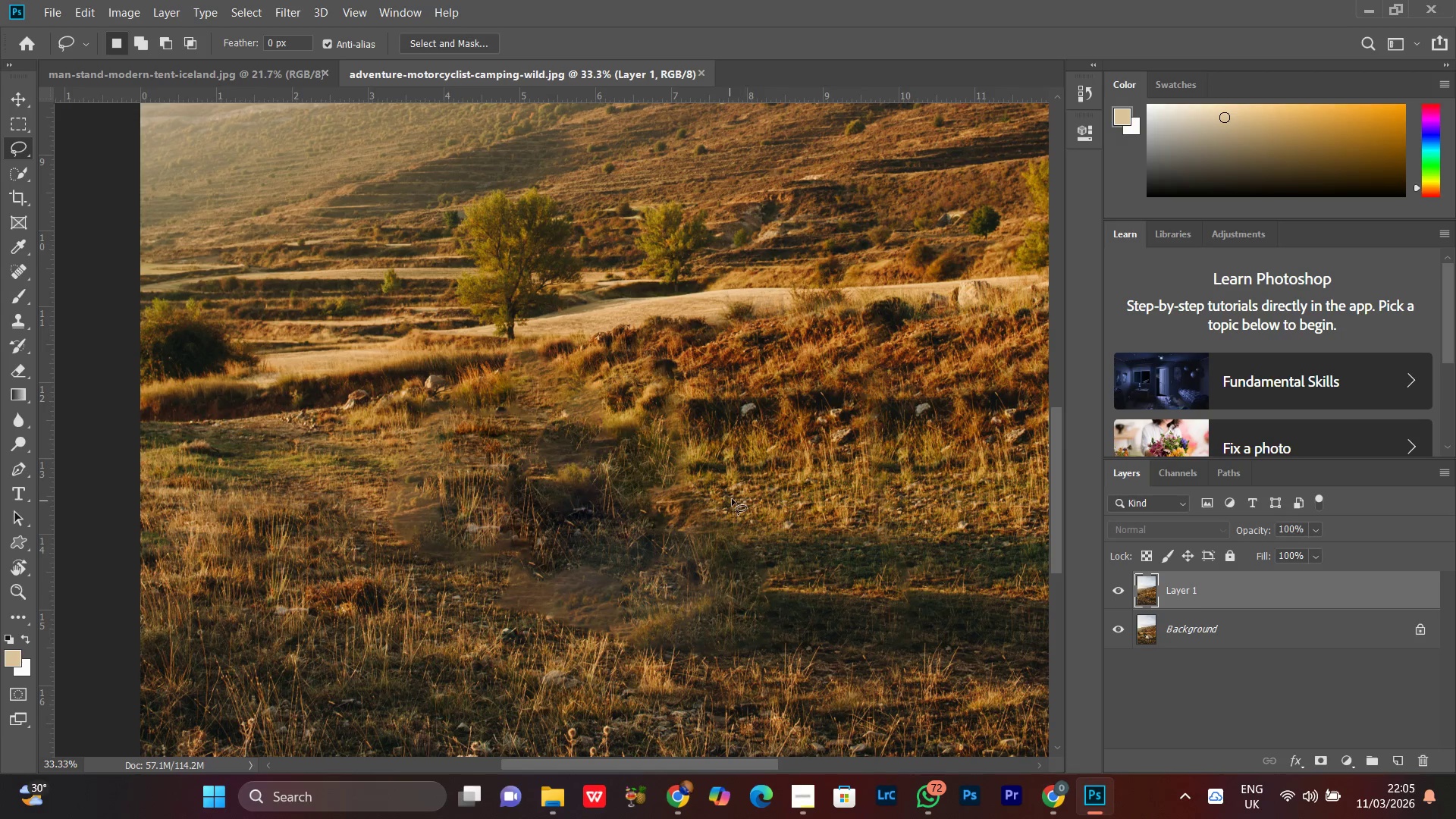 
left_click_drag(start_coordinate=[732, 498], to_coordinate=[695, 448])
 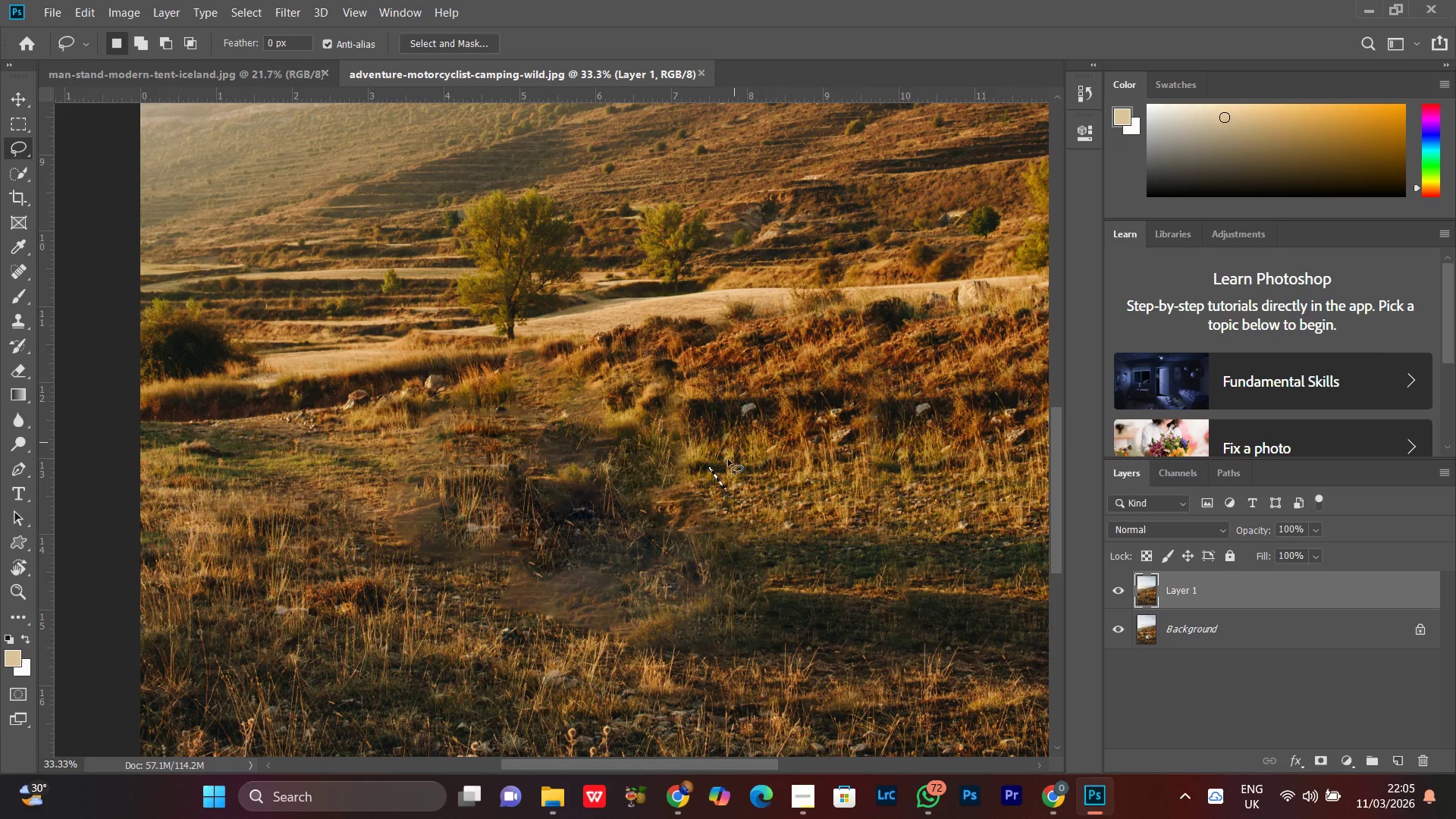 
left_click([726, 411])
 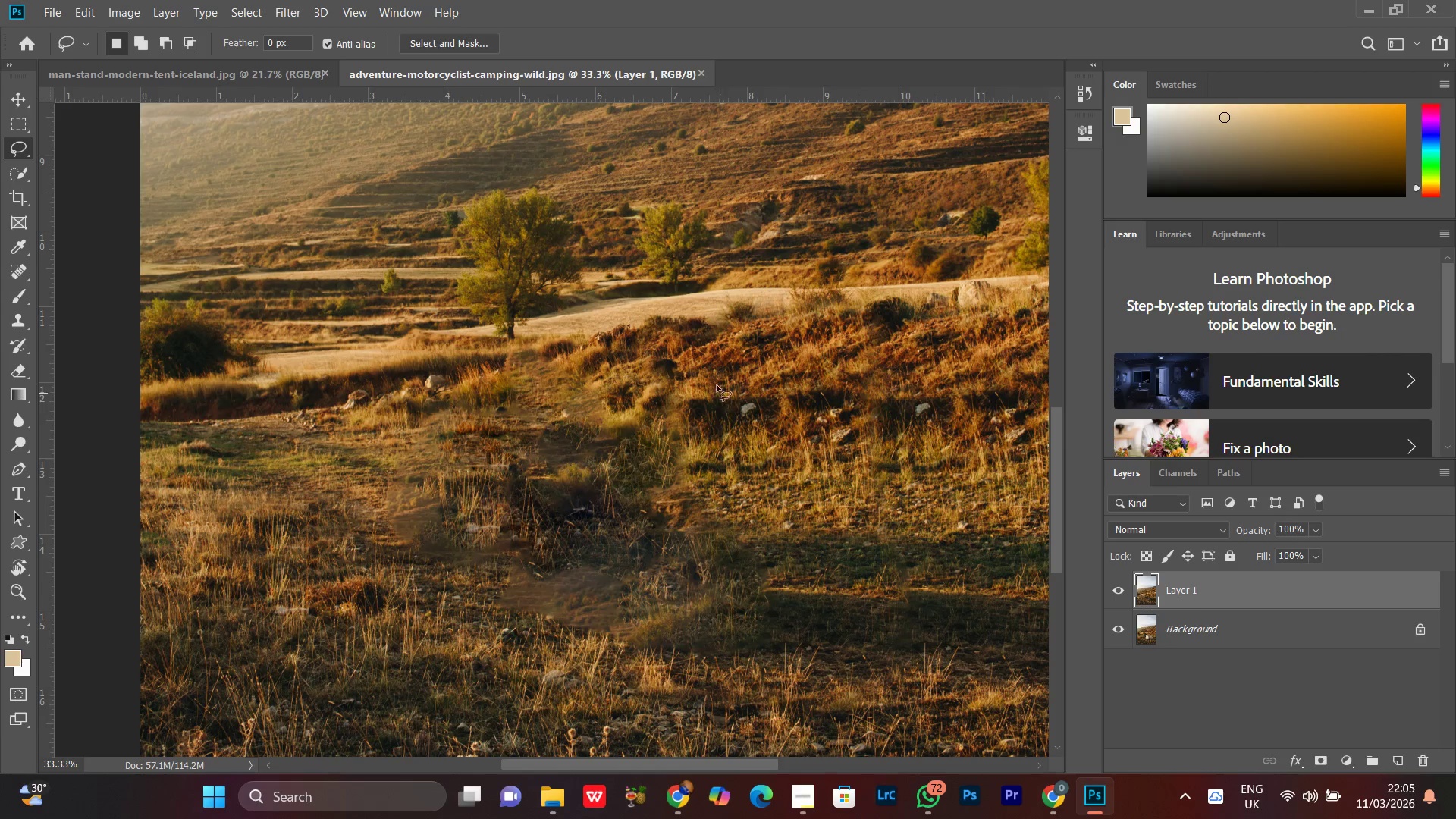 
right_click([715, 376])
 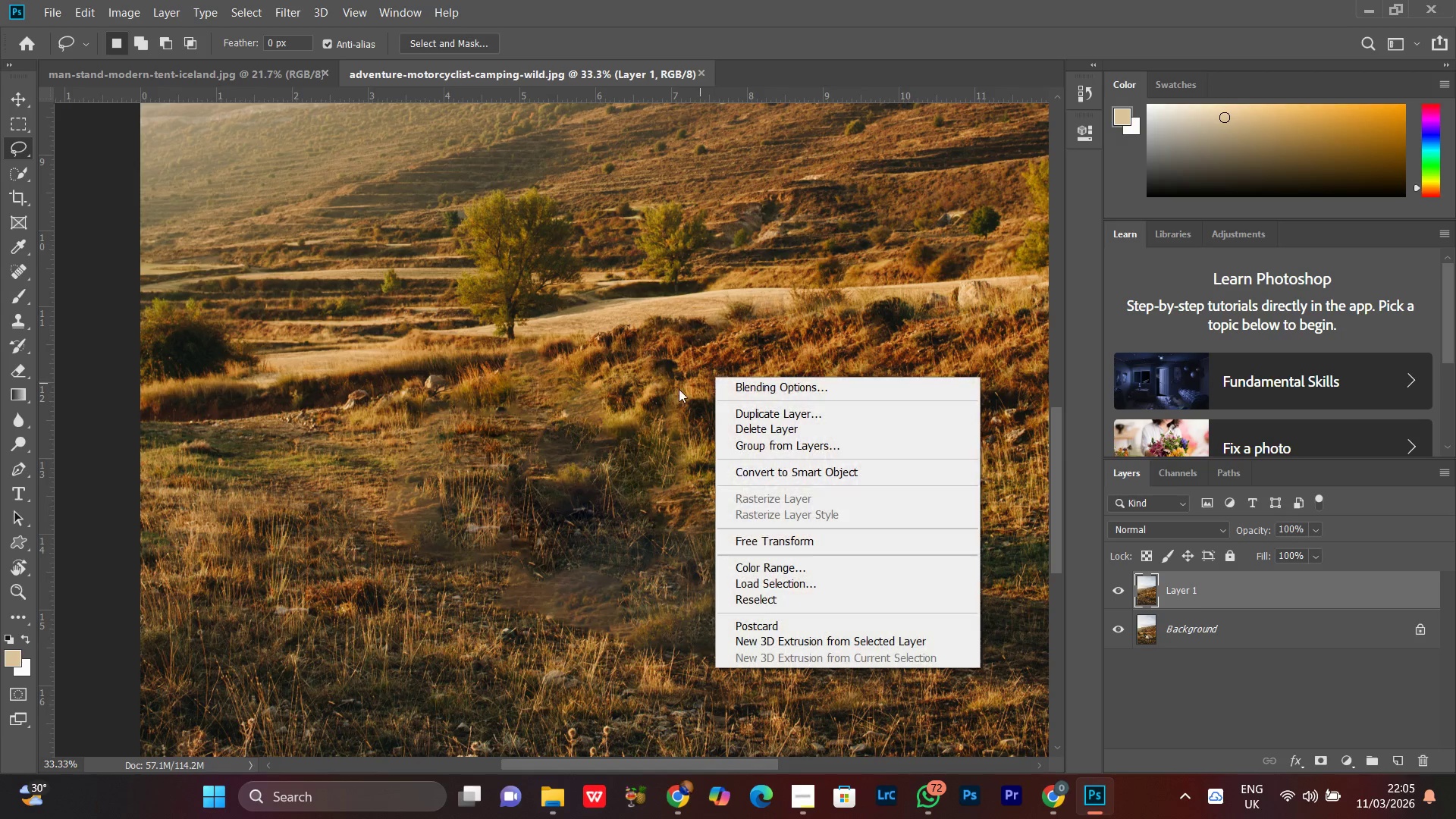 
left_click([670, 390])
 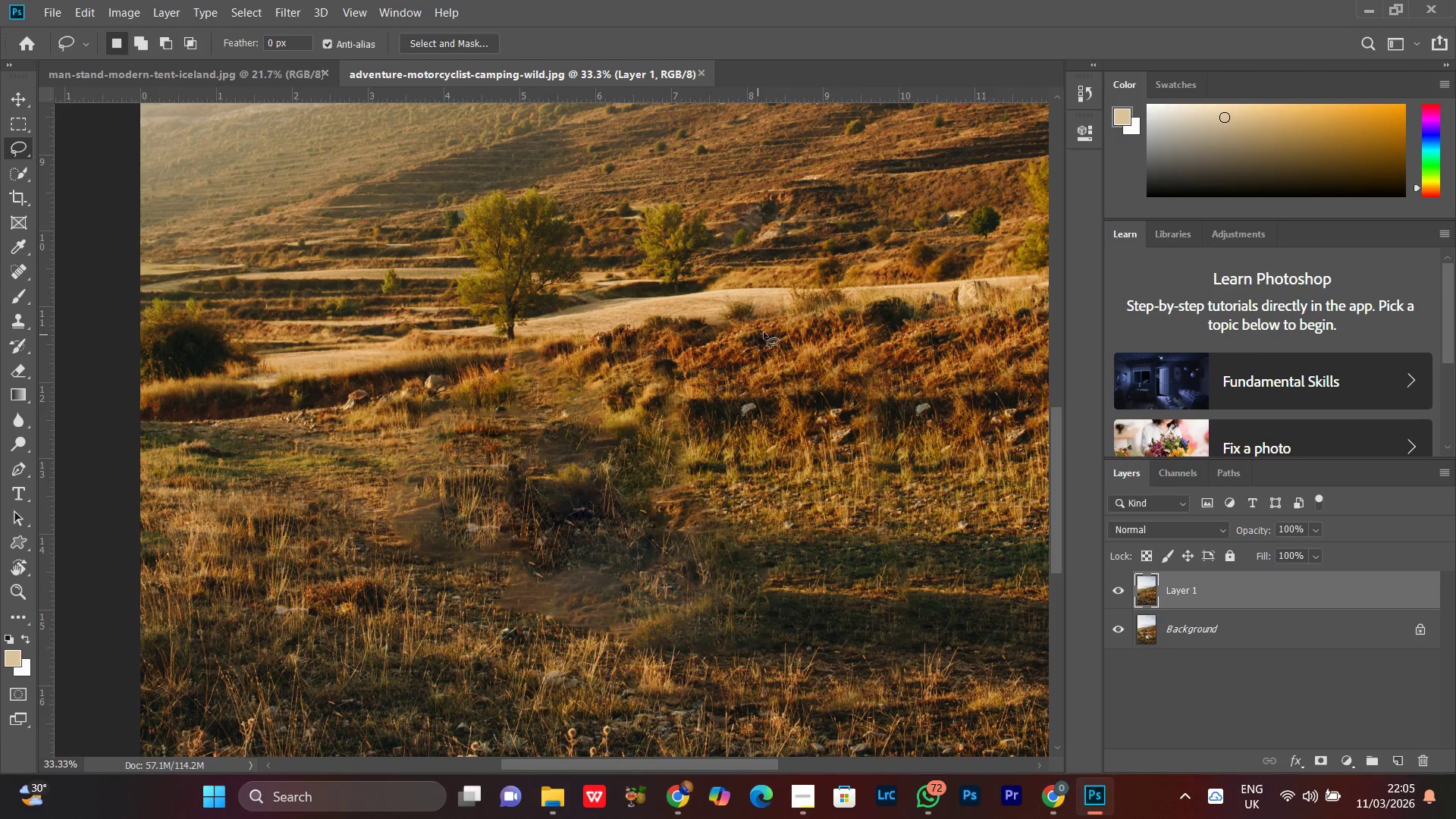 
left_click_drag(start_coordinate=[793, 325], to_coordinate=[724, 458])
 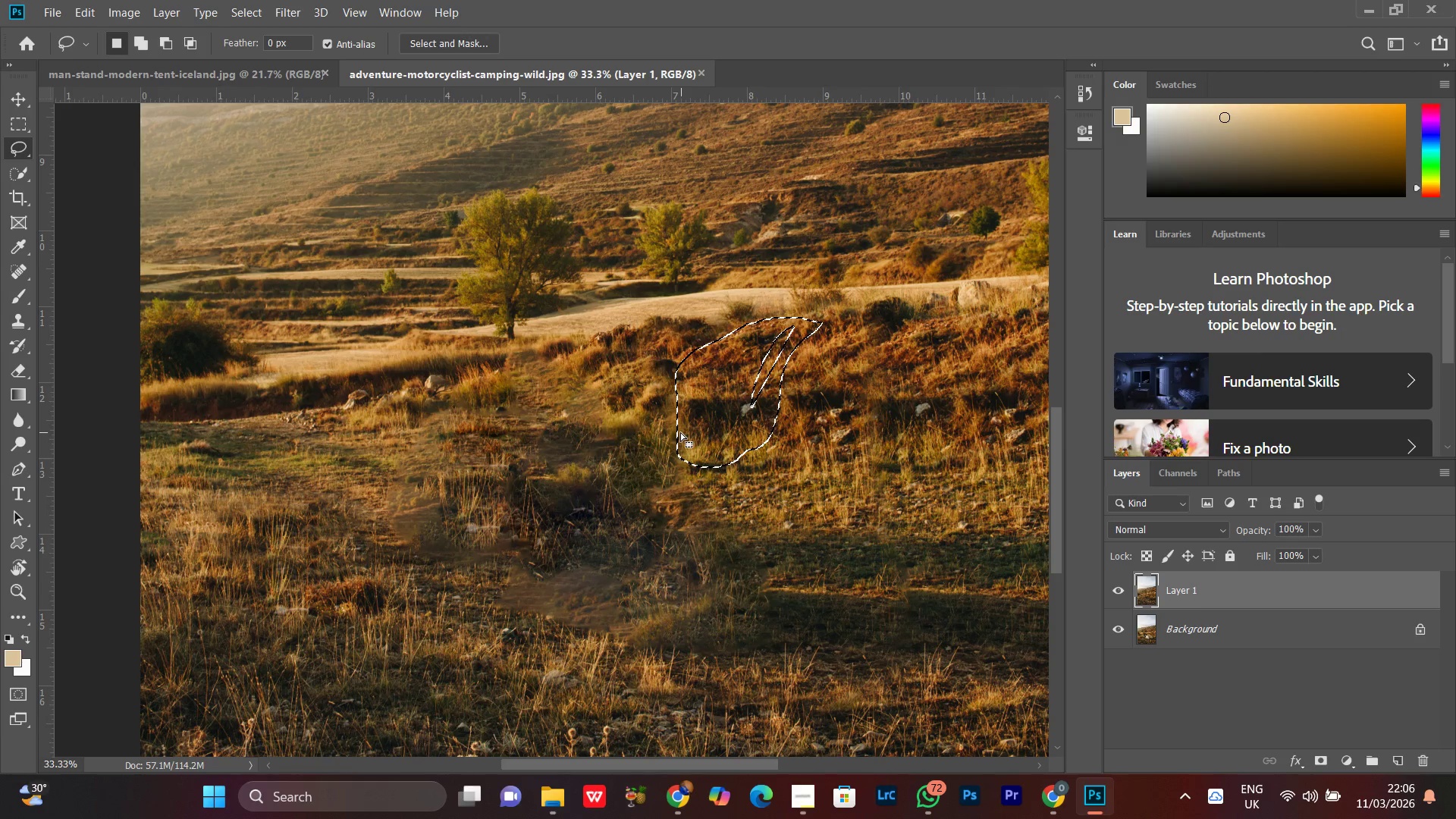 
hold_key(key=ShiftLeft, duration=1.5)
left_click_drag(start_coordinate=[678, 433], to_coordinate=[692, 426])
 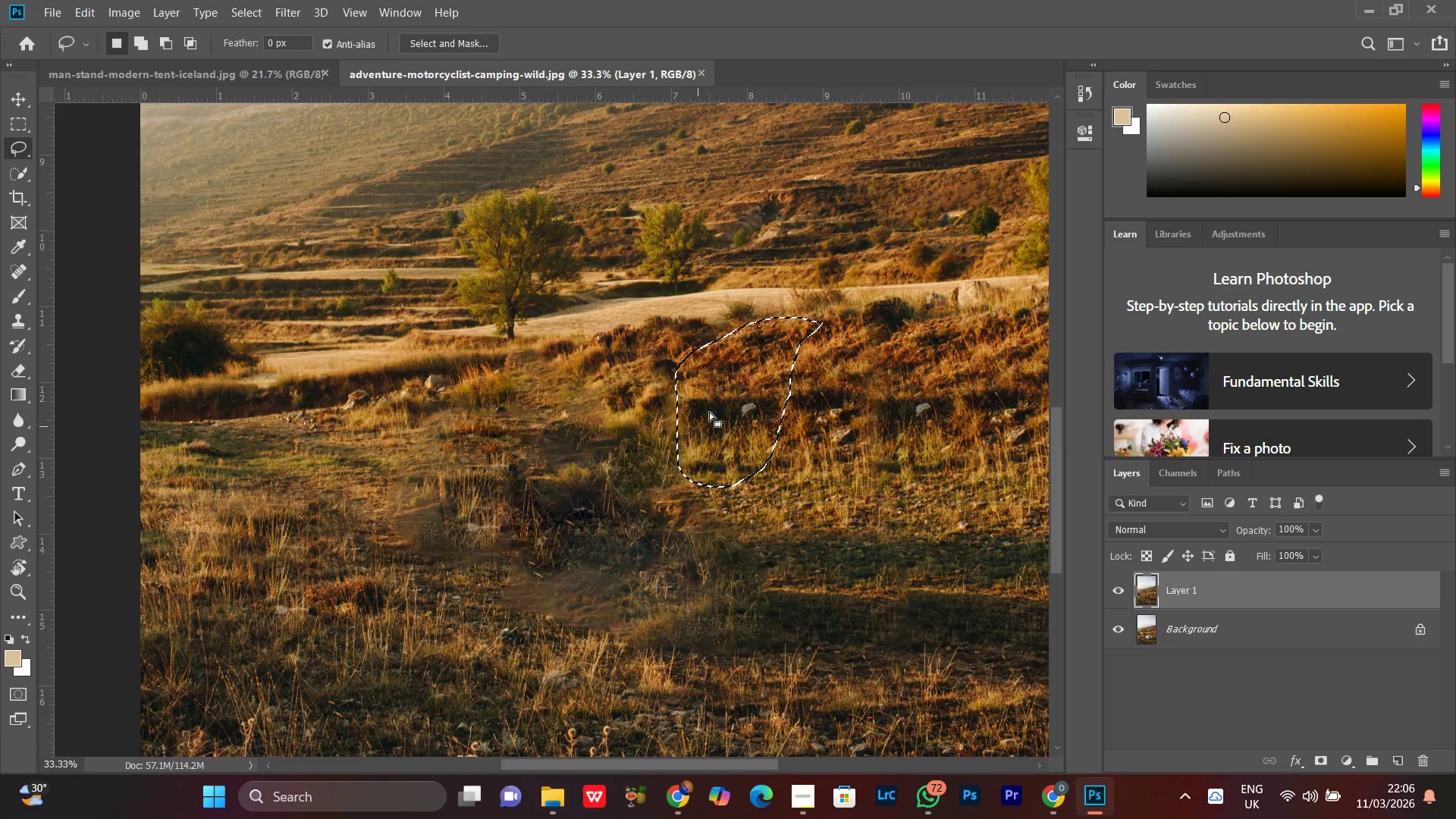 
key(Shift+ShiftLeft)
 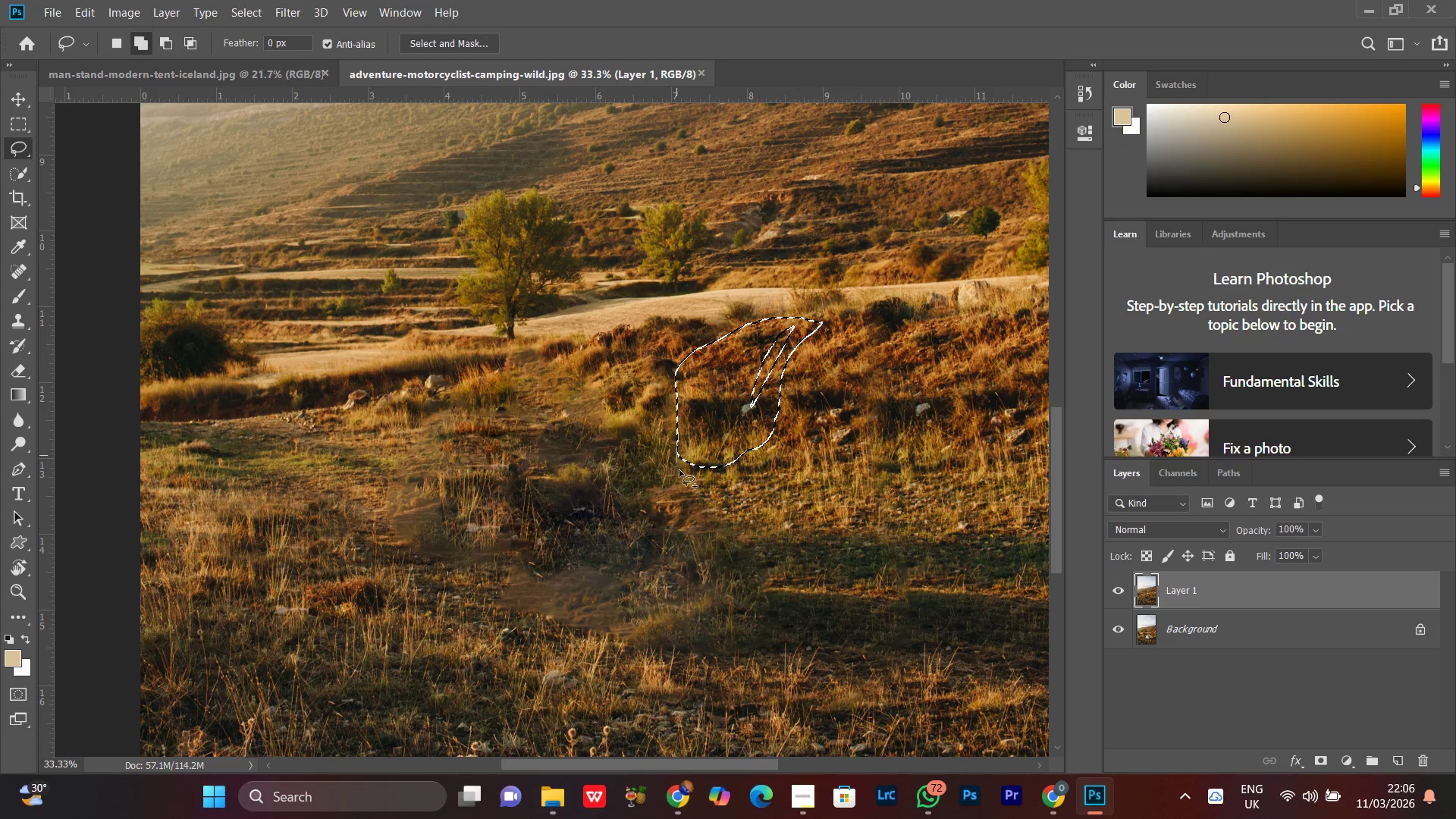 
key(Shift+ShiftLeft)
 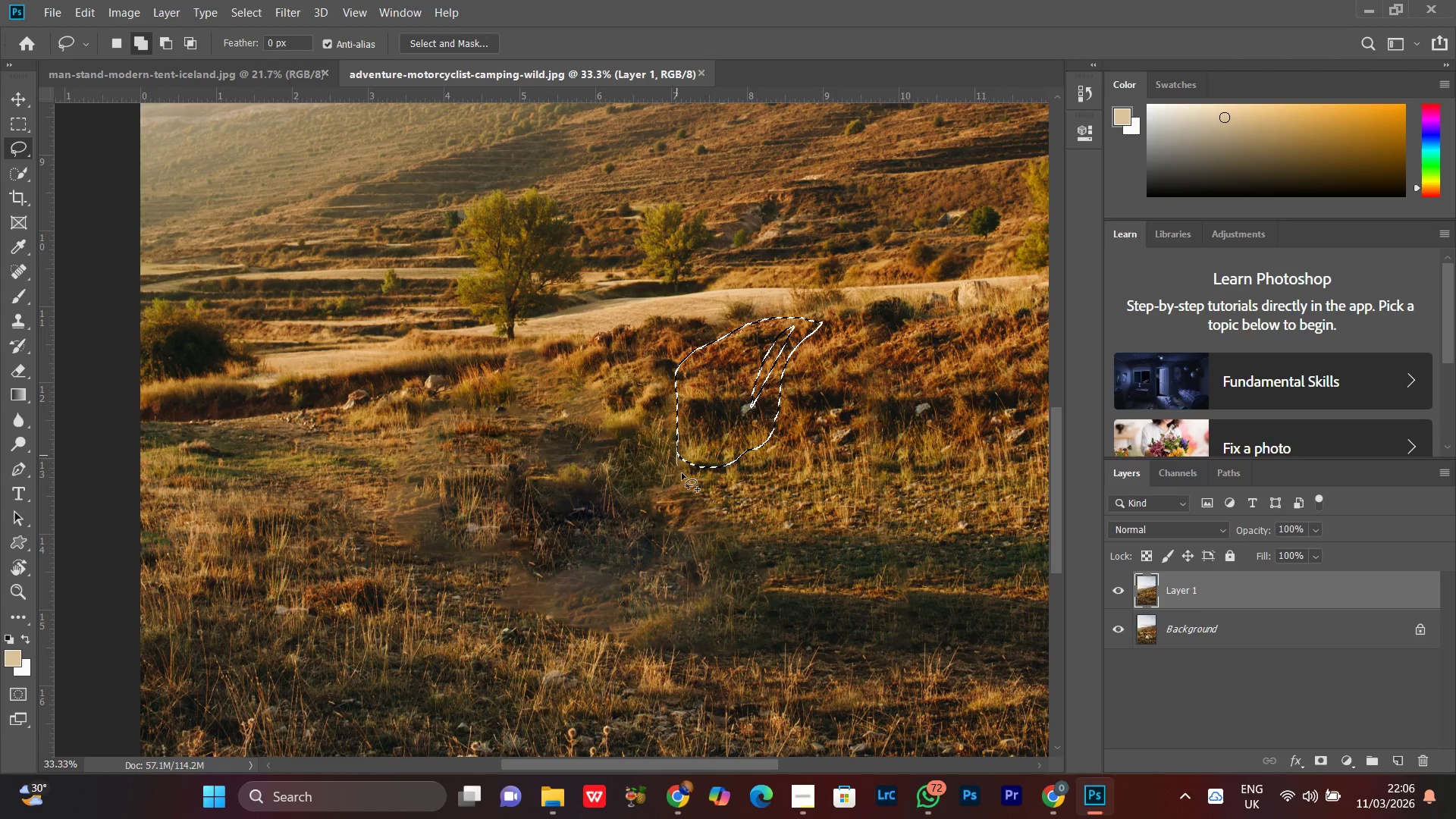 
key(Shift+ShiftLeft)
 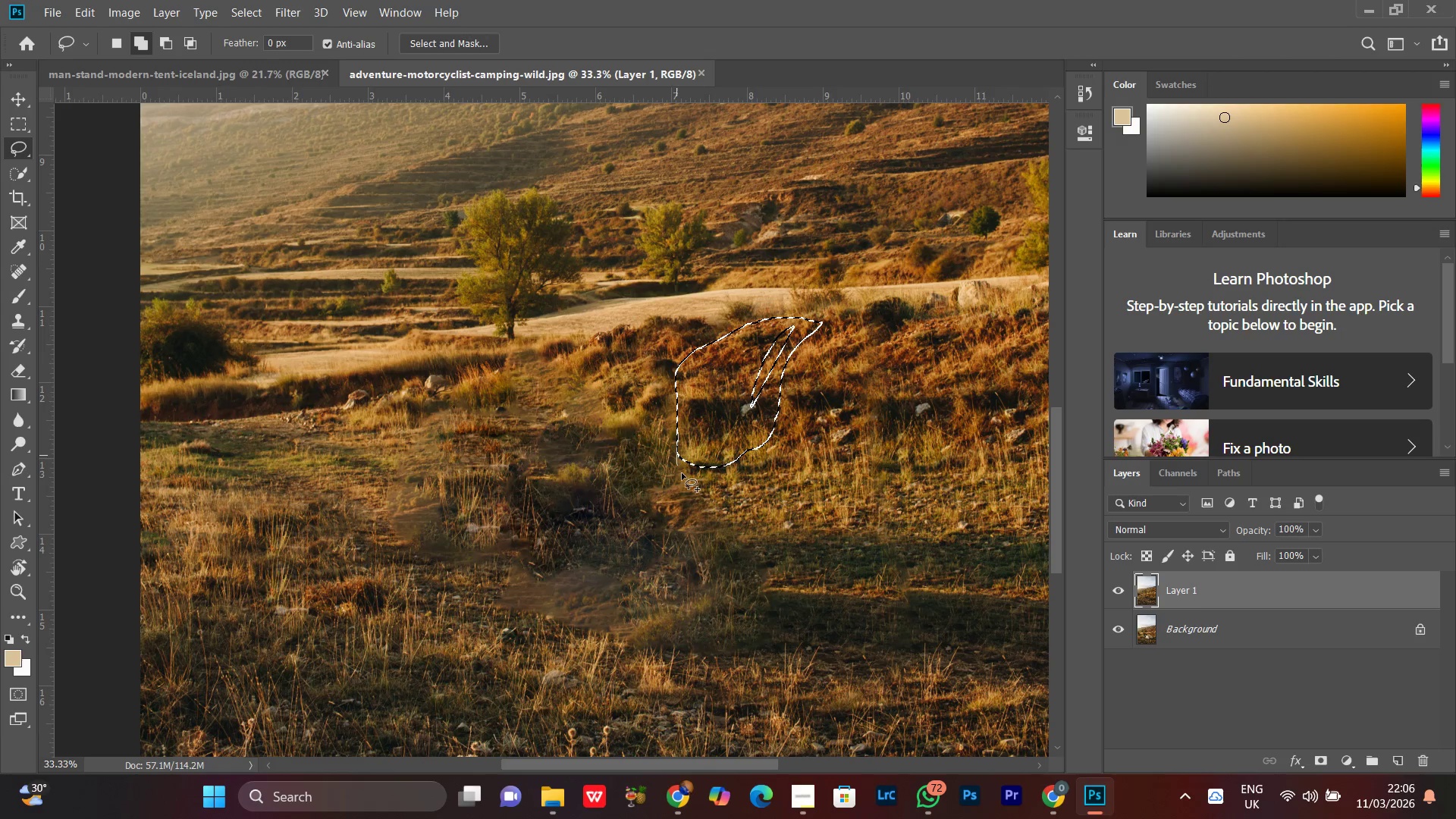 
key(Shift+ShiftLeft)
 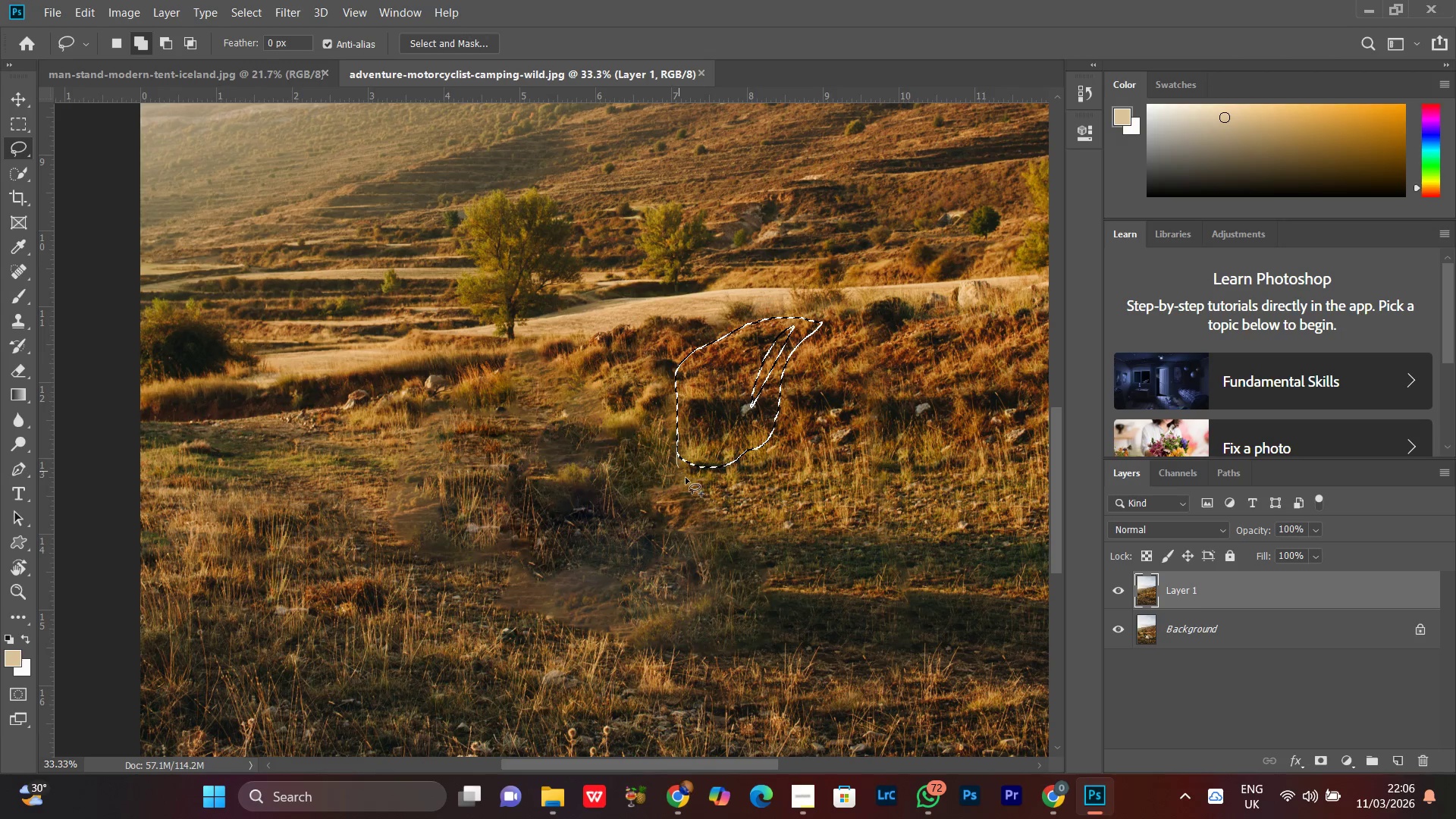 
key(Shift+ShiftLeft)
 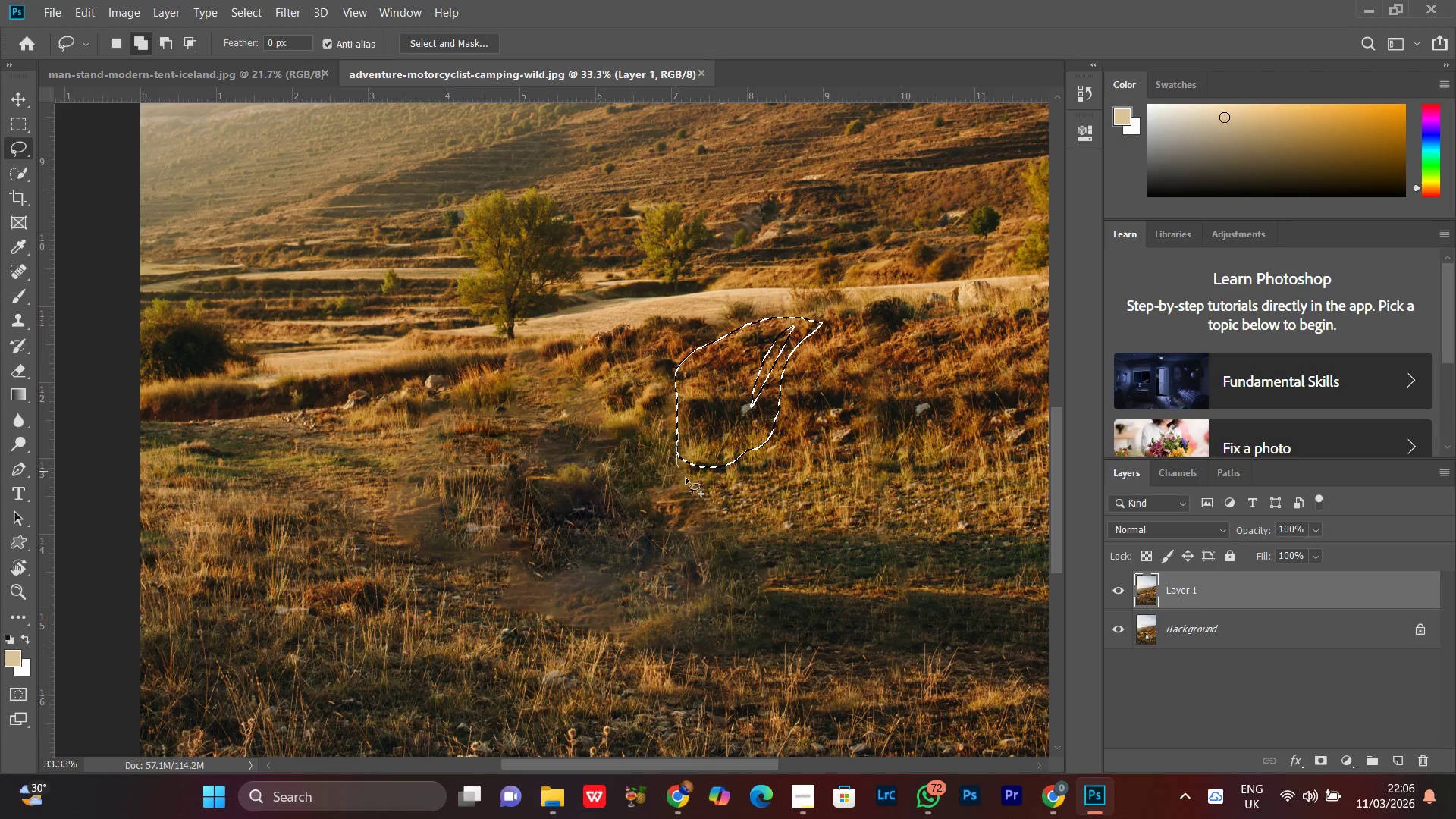 
key(Shift+ShiftLeft)
 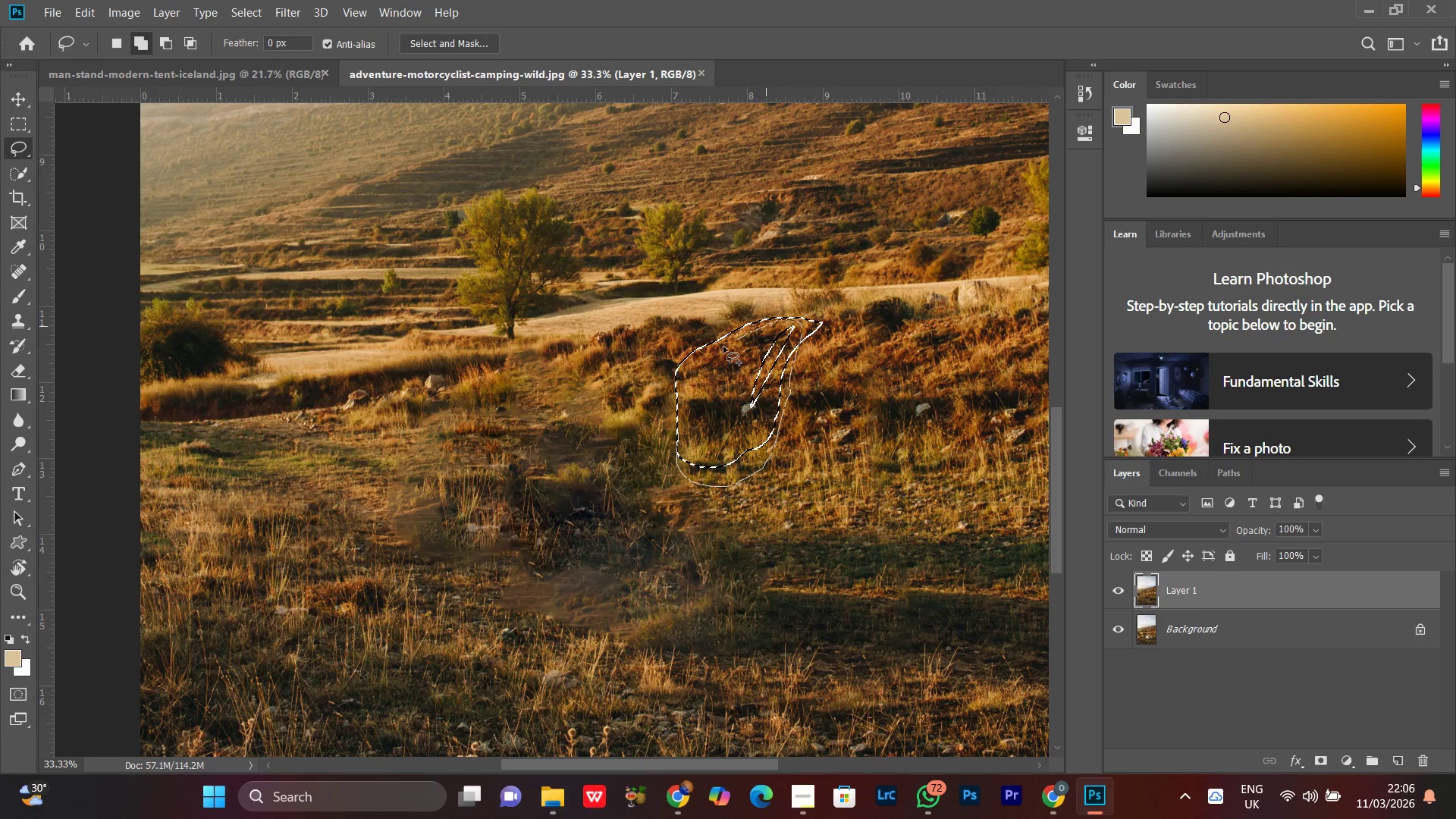 
right_click([712, 367])
 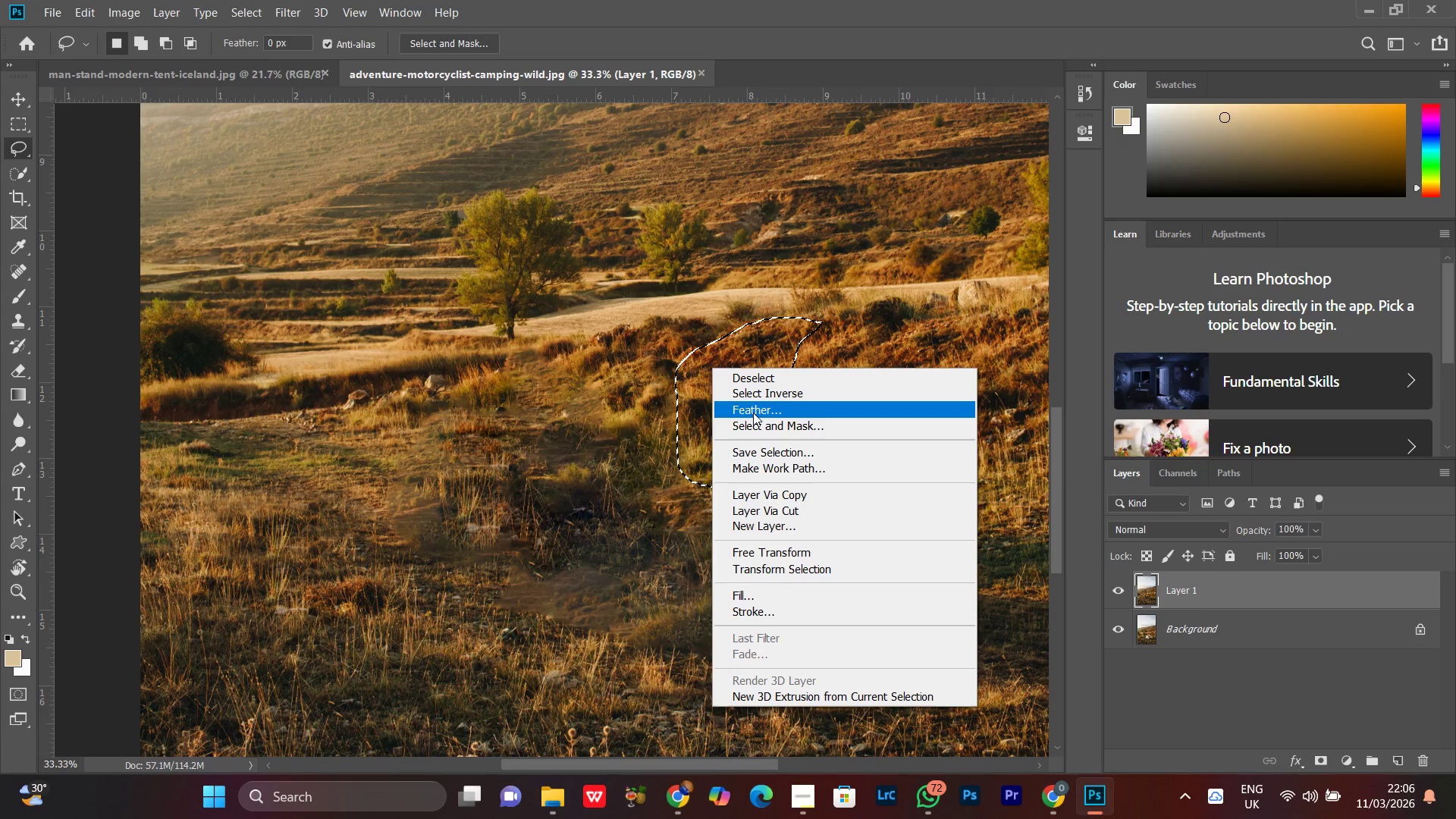 
left_click([753, 413])
 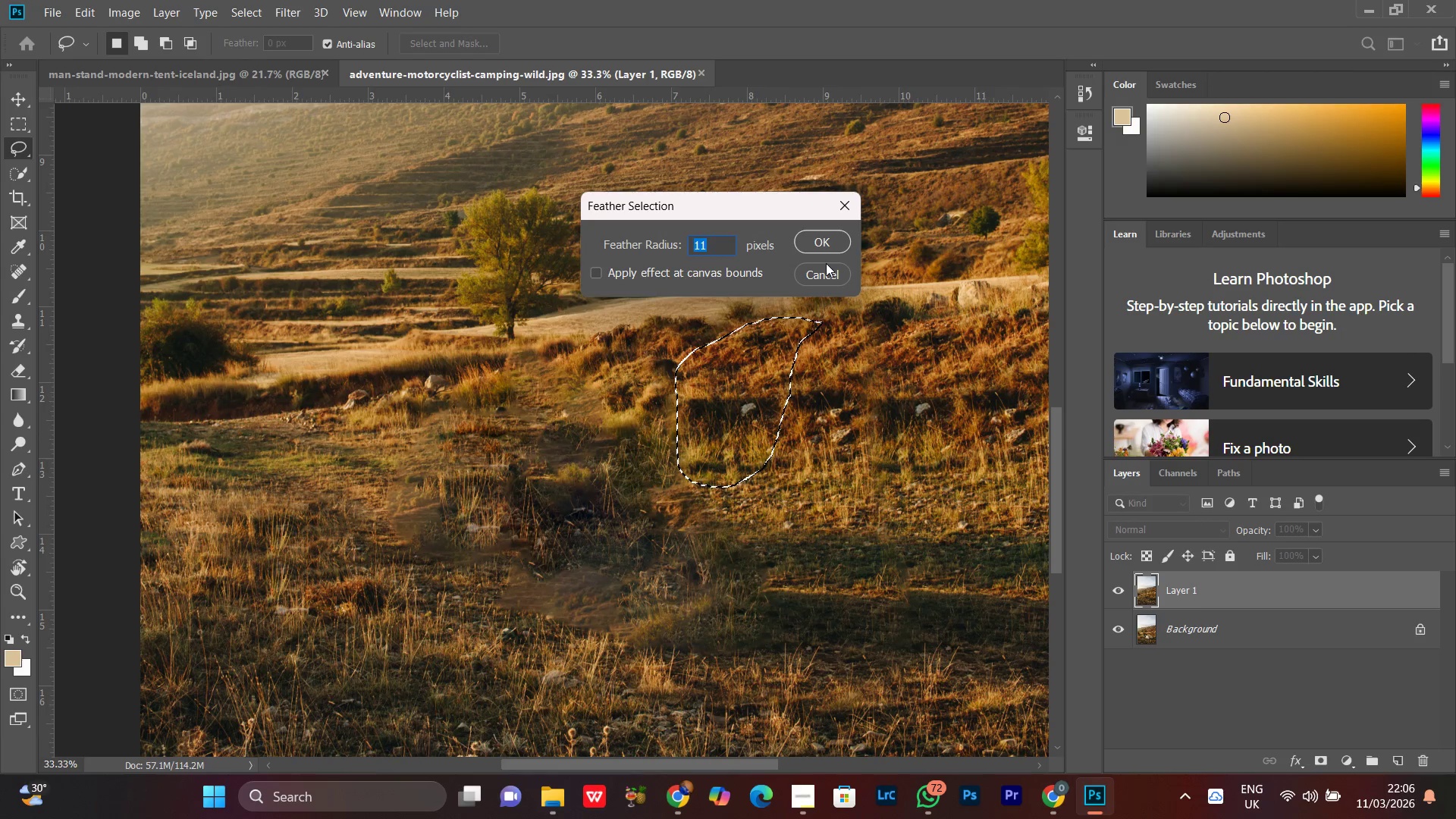 
type(33)
 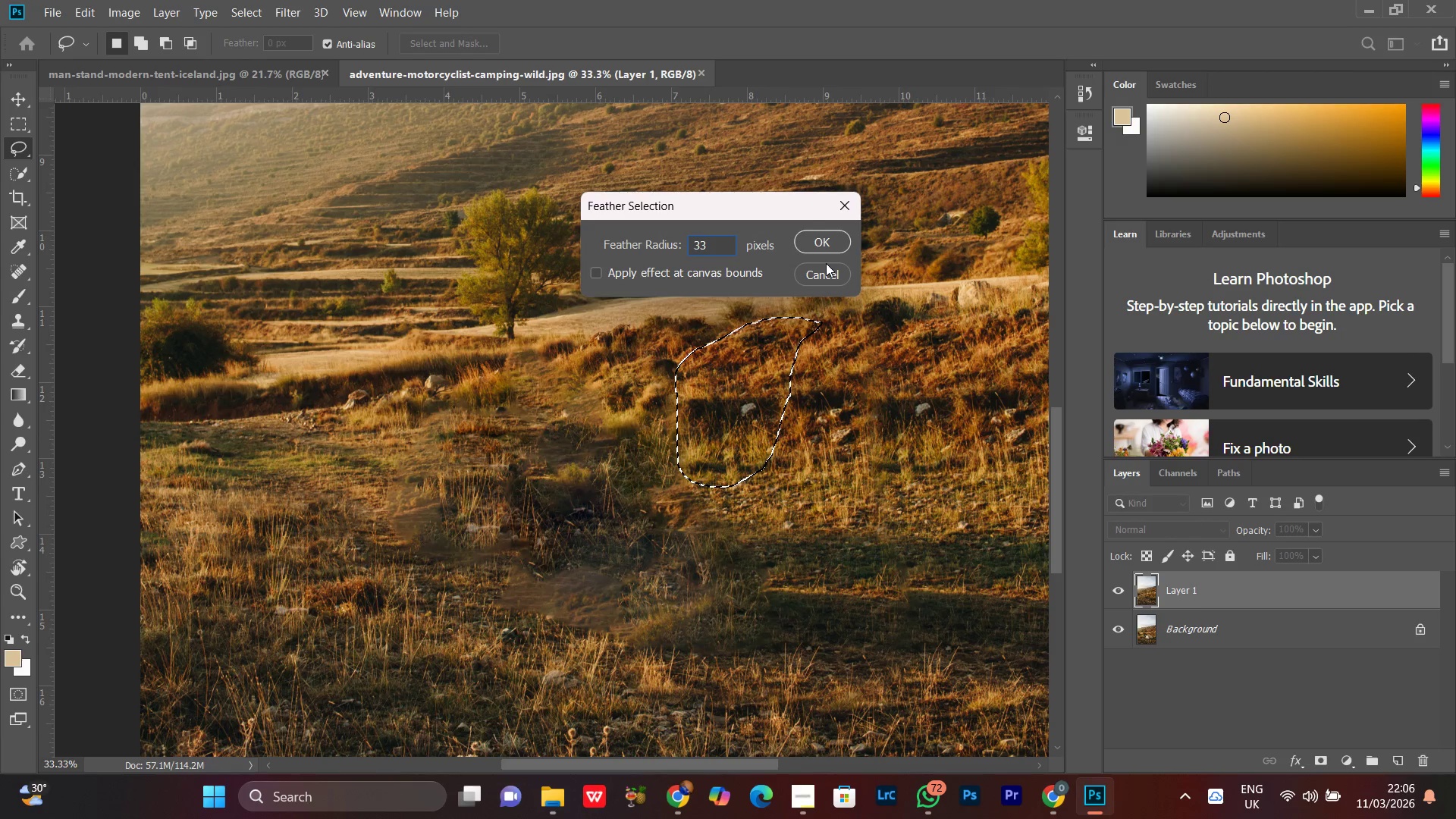 
key(Enter)
 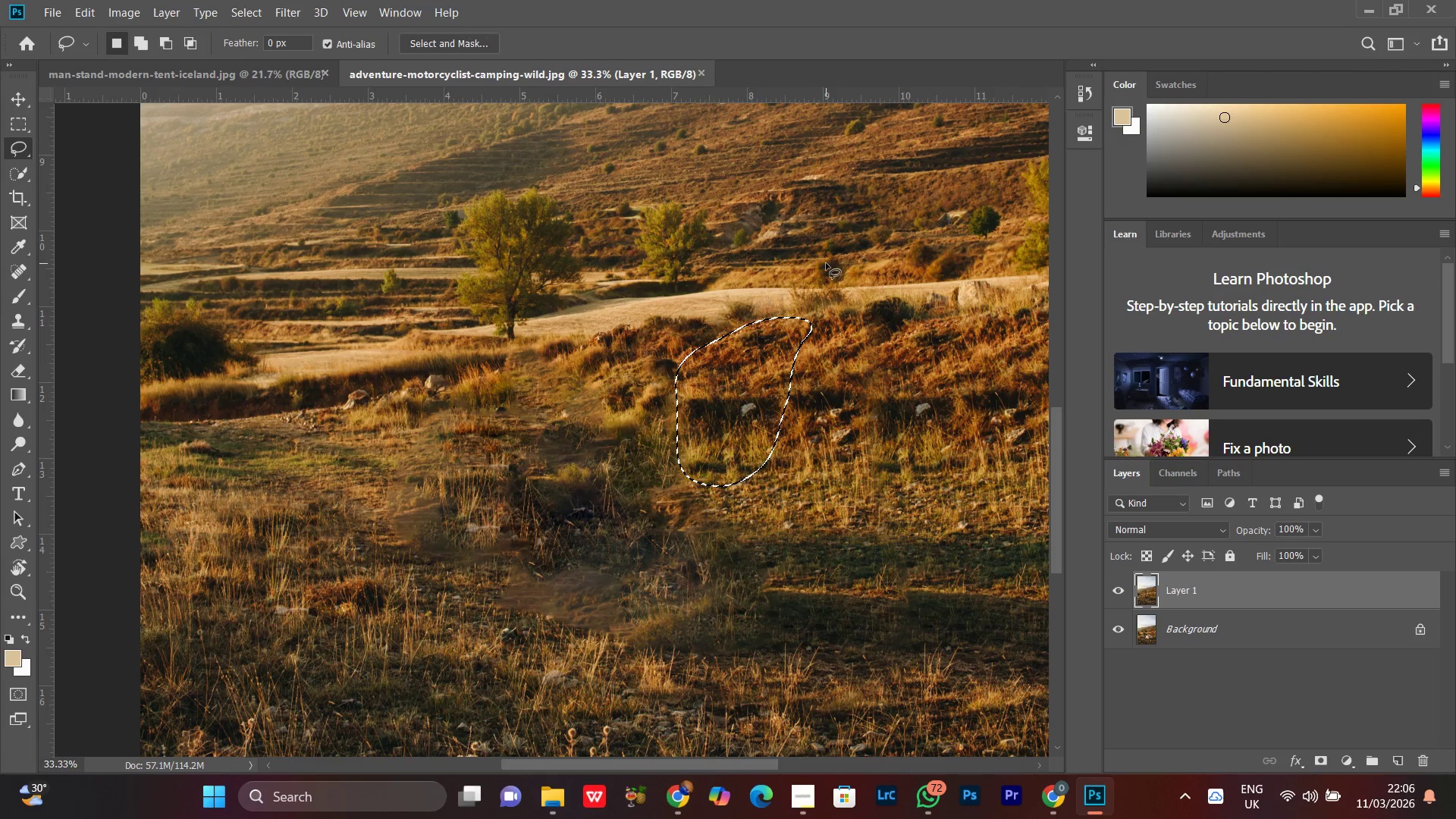 
key(Control+J)
 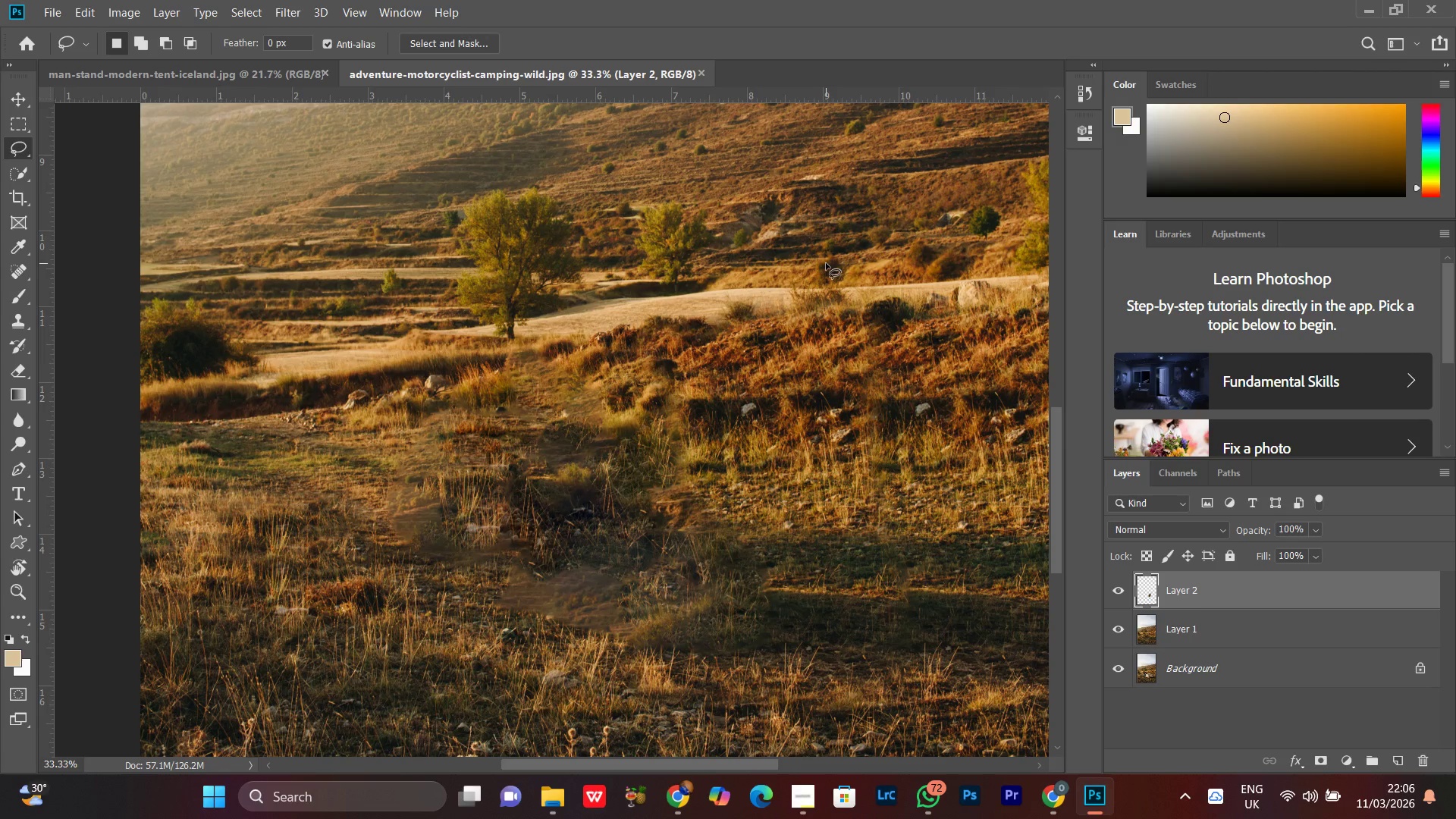 
key(V)
 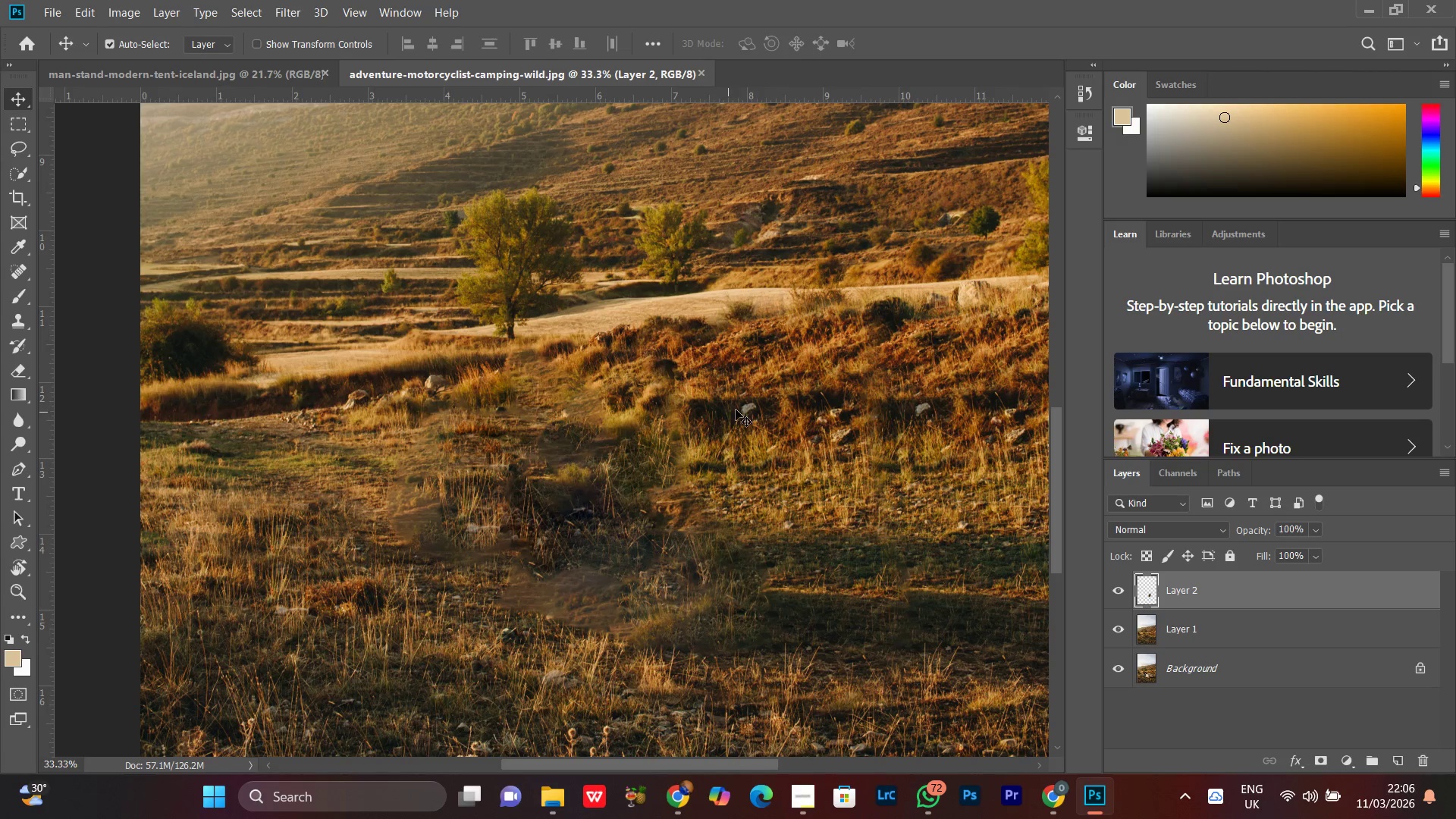 
left_click_drag(start_coordinate=[736, 407], to_coordinate=[662, 407])
 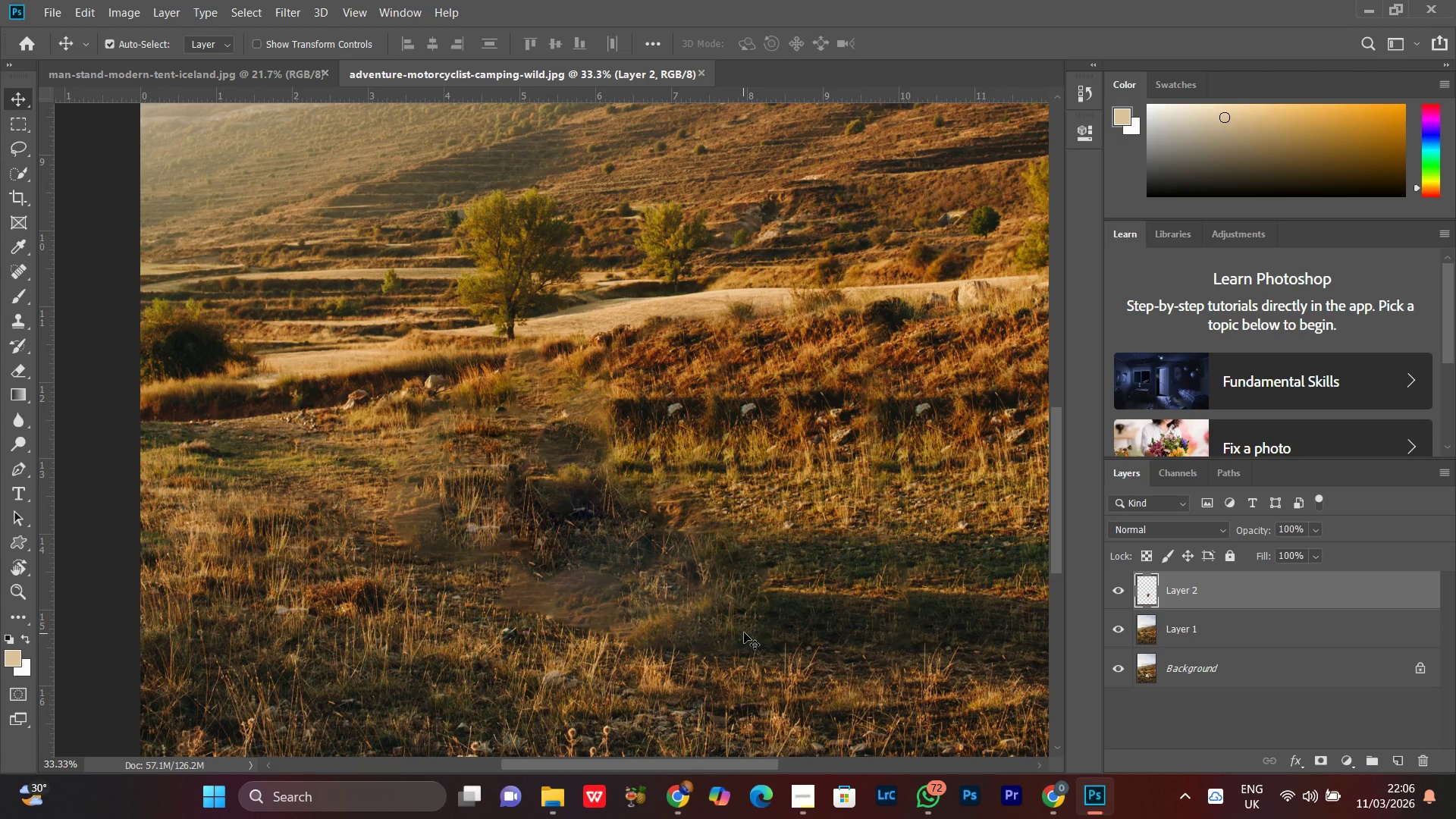 
left_click([744, 632])
 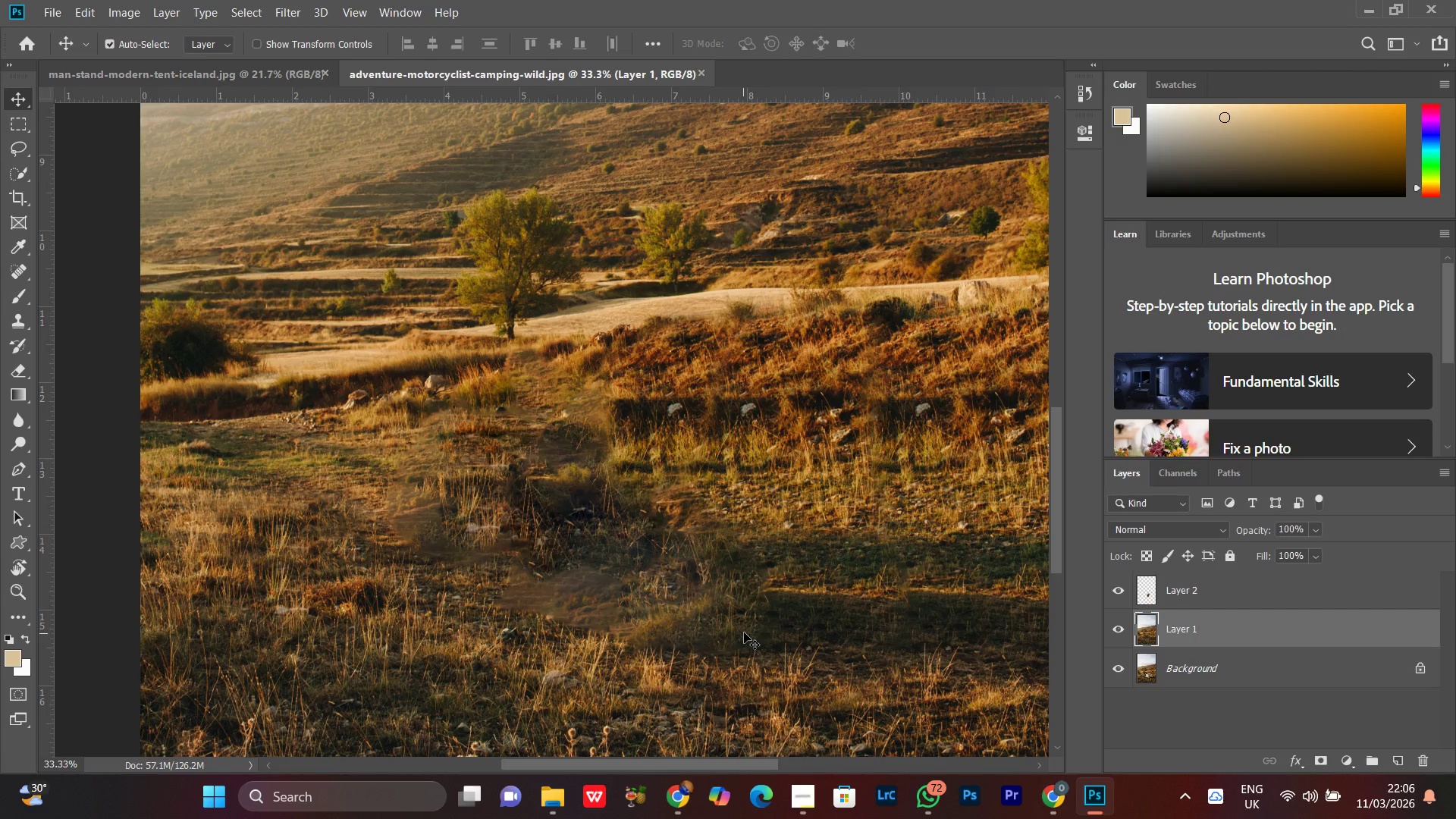 
key(Control+Equal)
 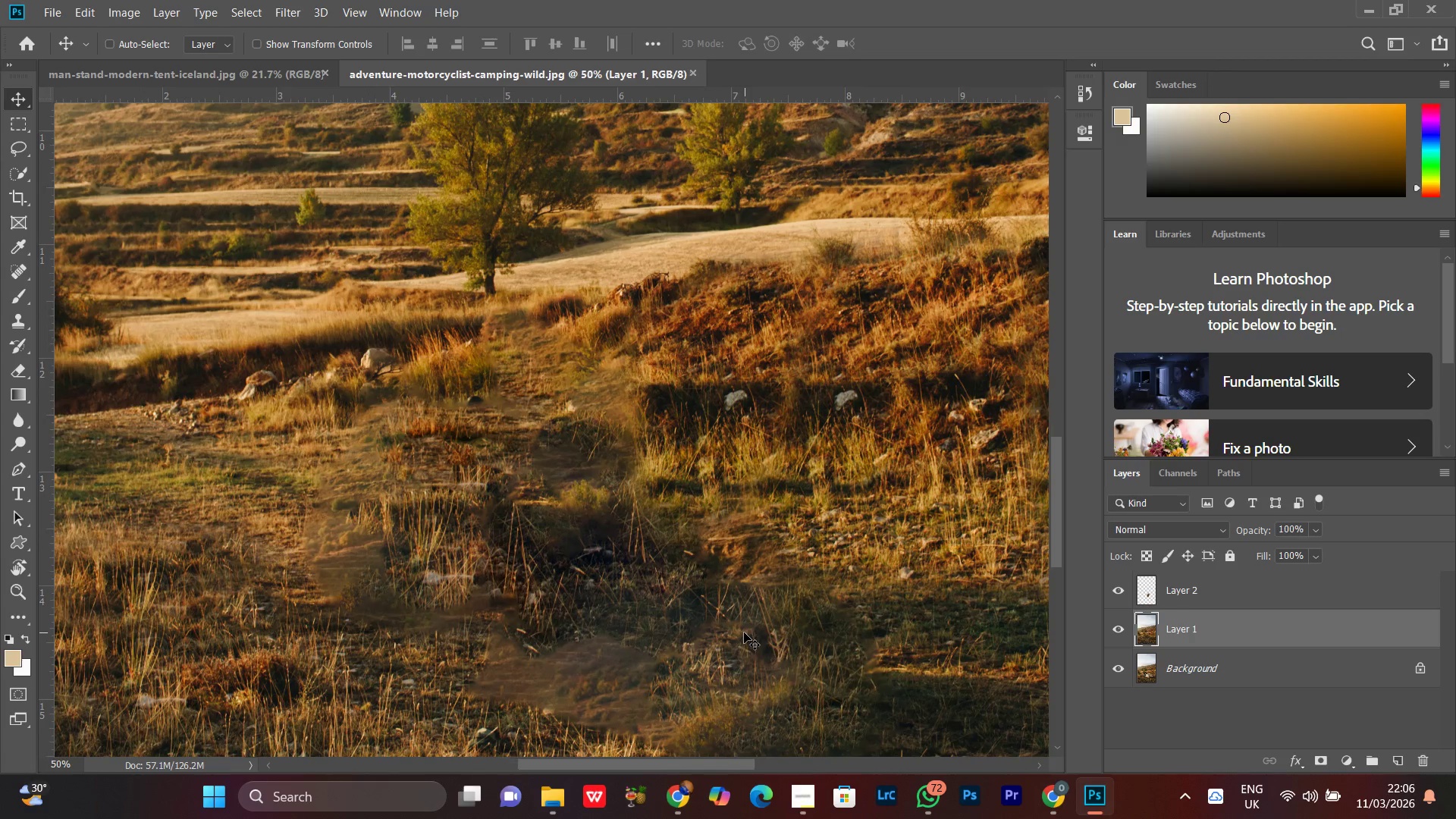 
key(Control+Minus)
 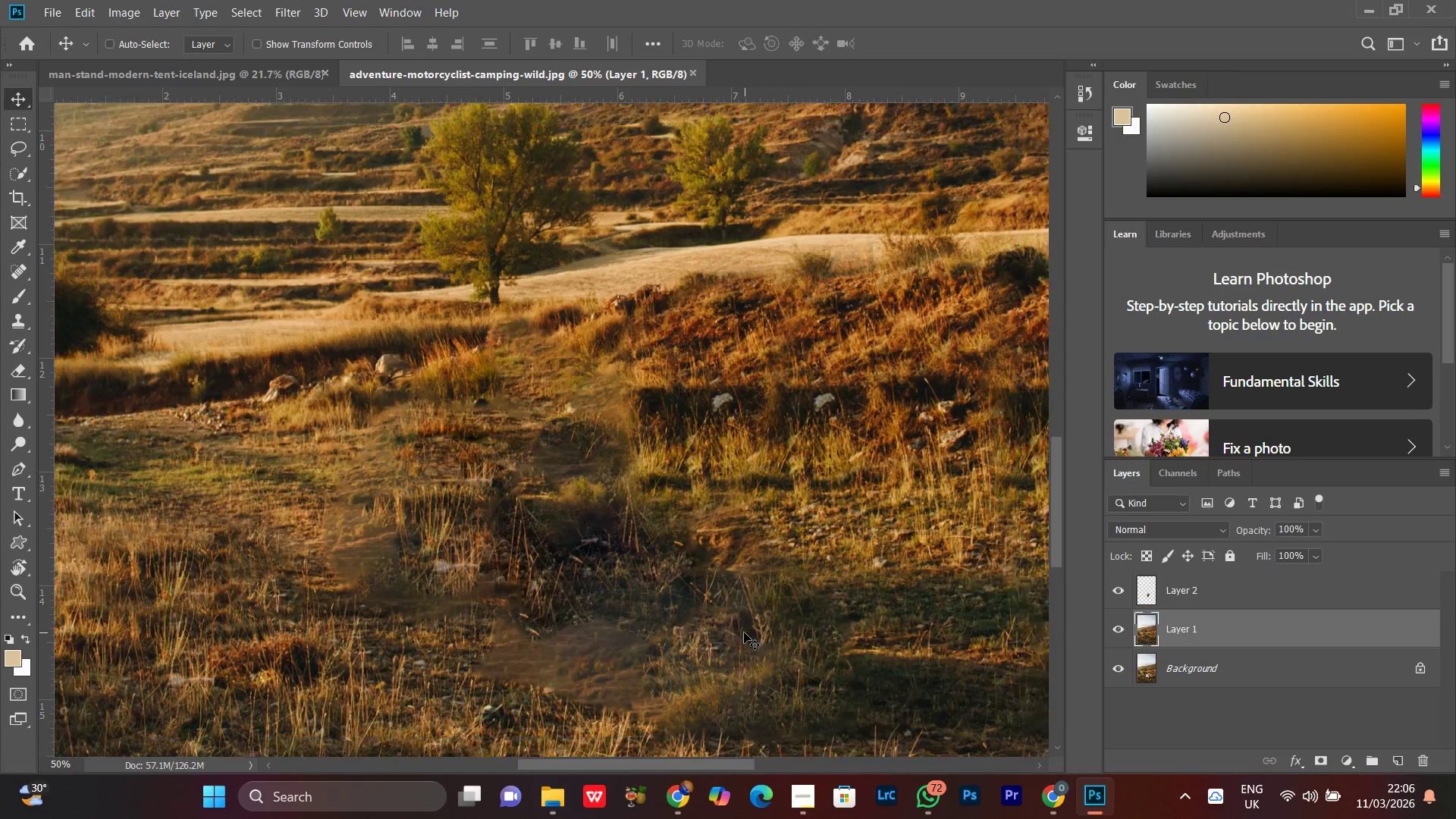 
key(Control+Minus)
 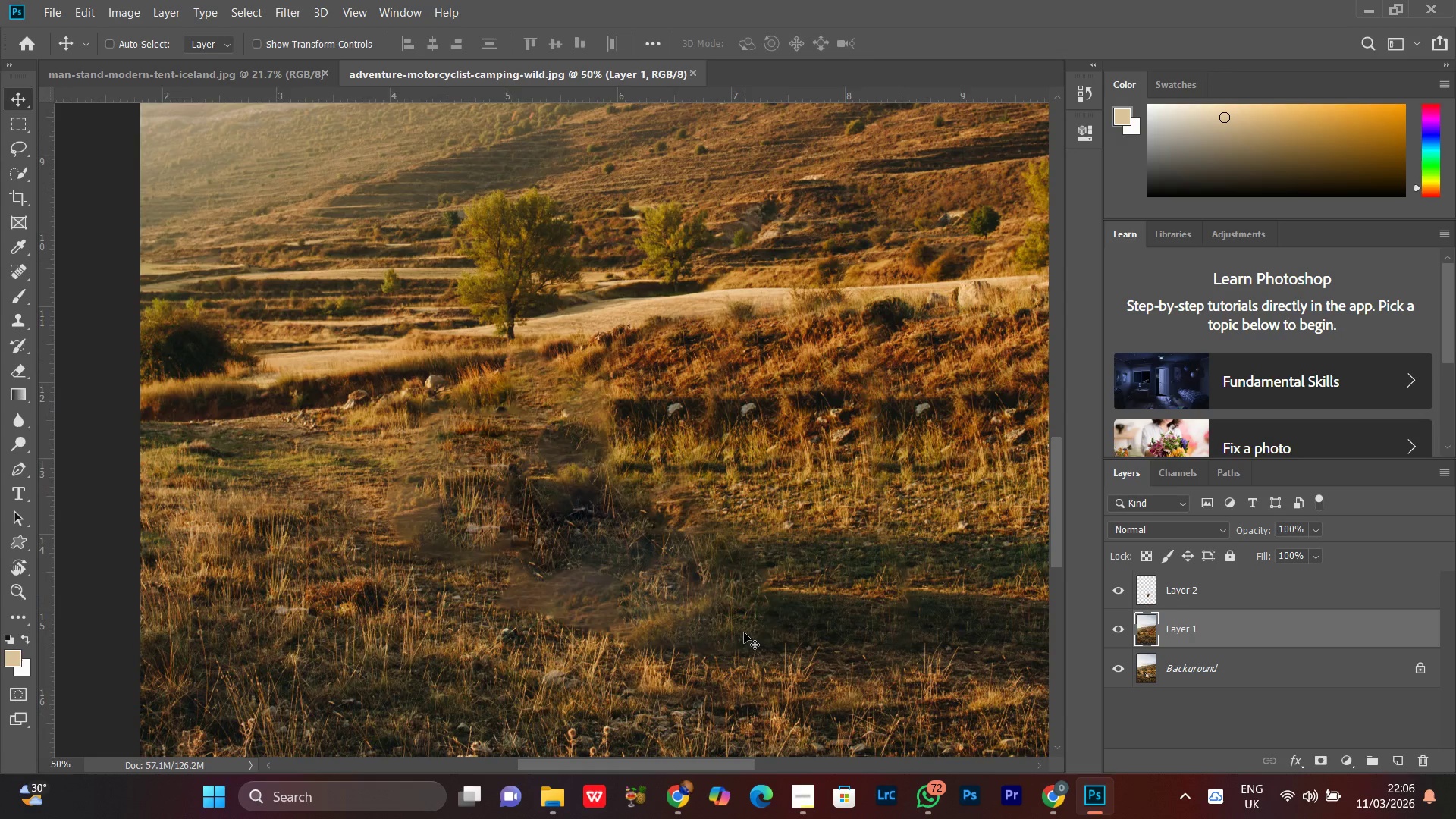 
key(Control+Minus)
 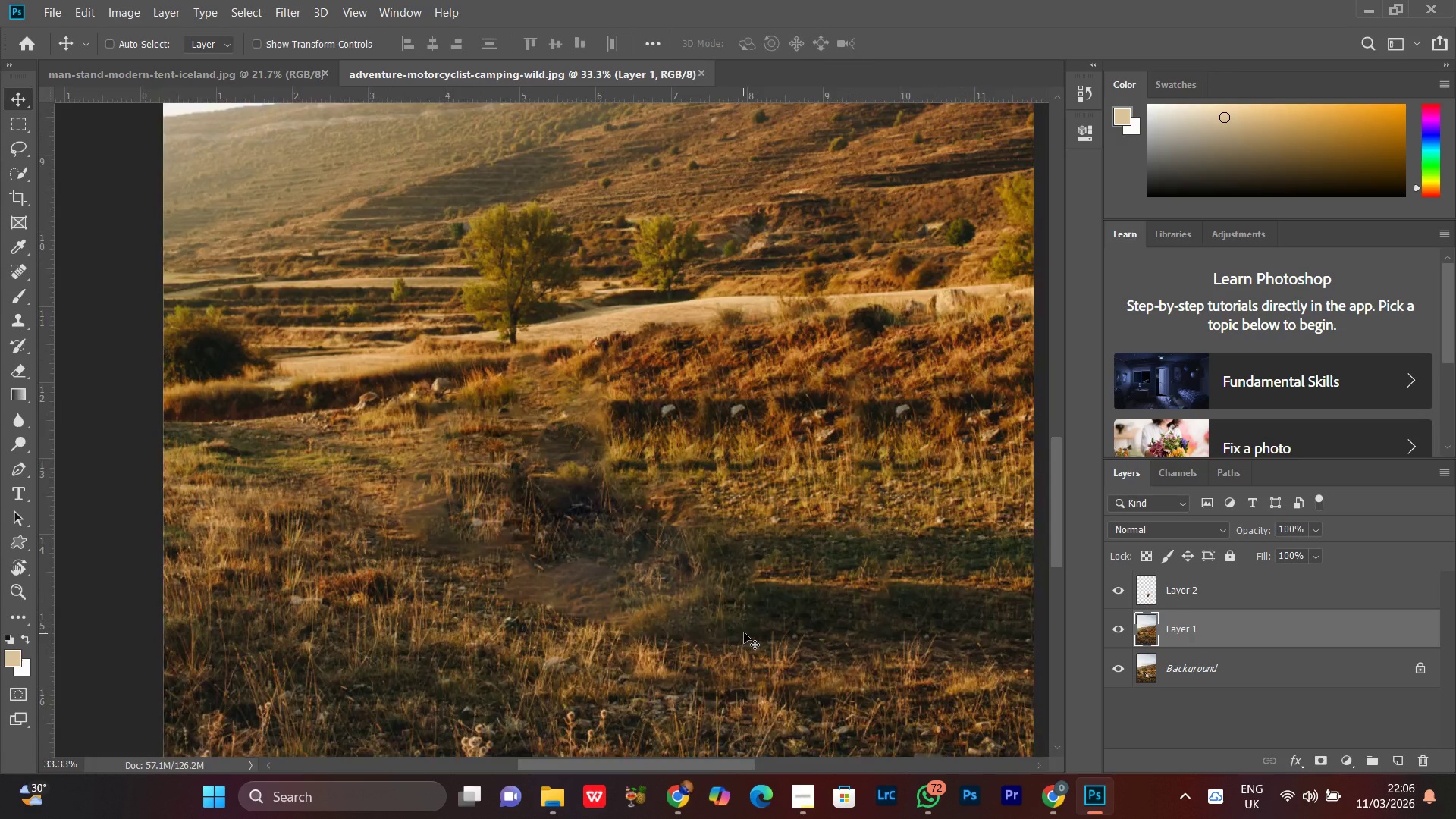 
key(Control+Minus)
 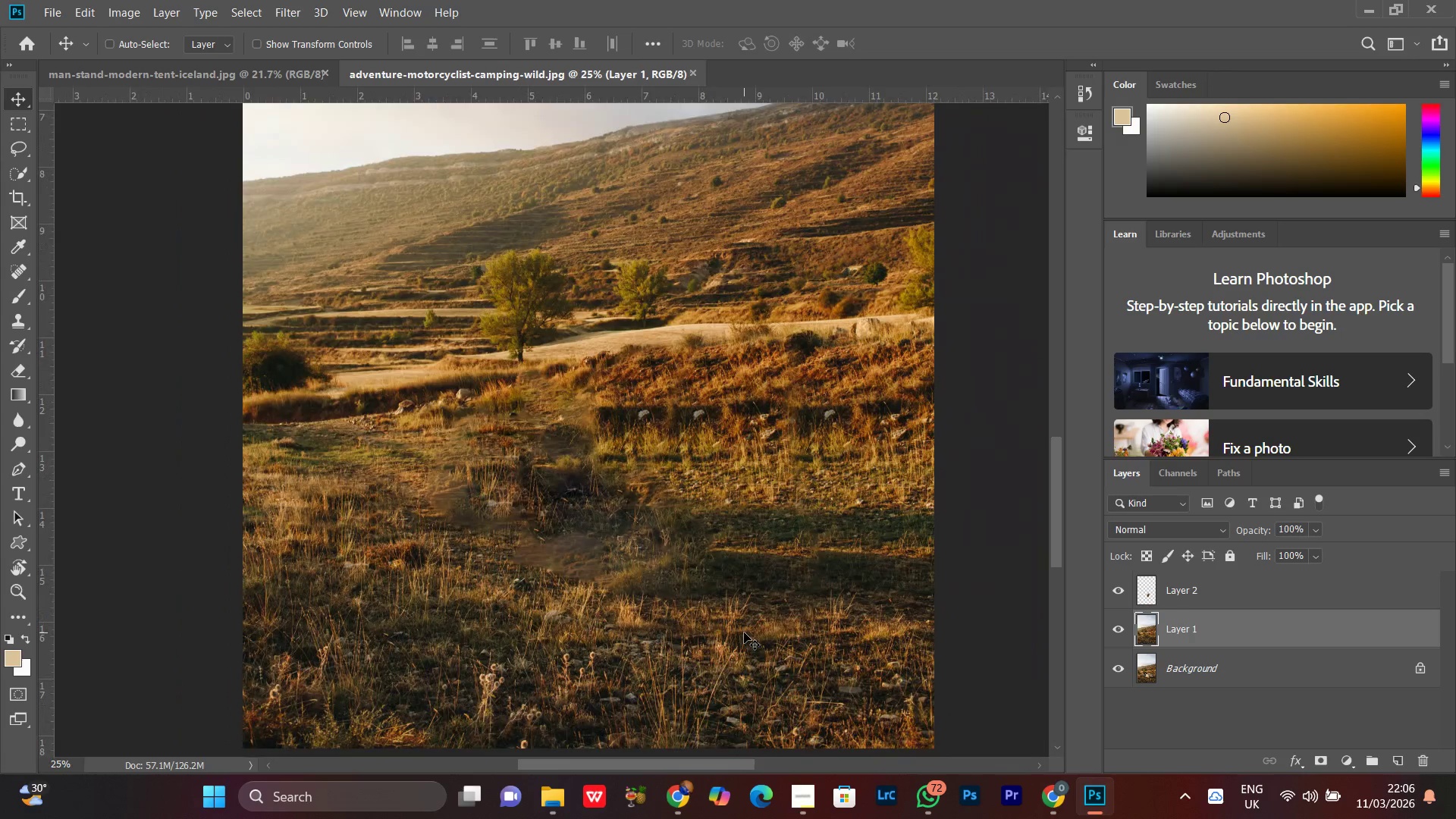 
key(Control+Minus)
 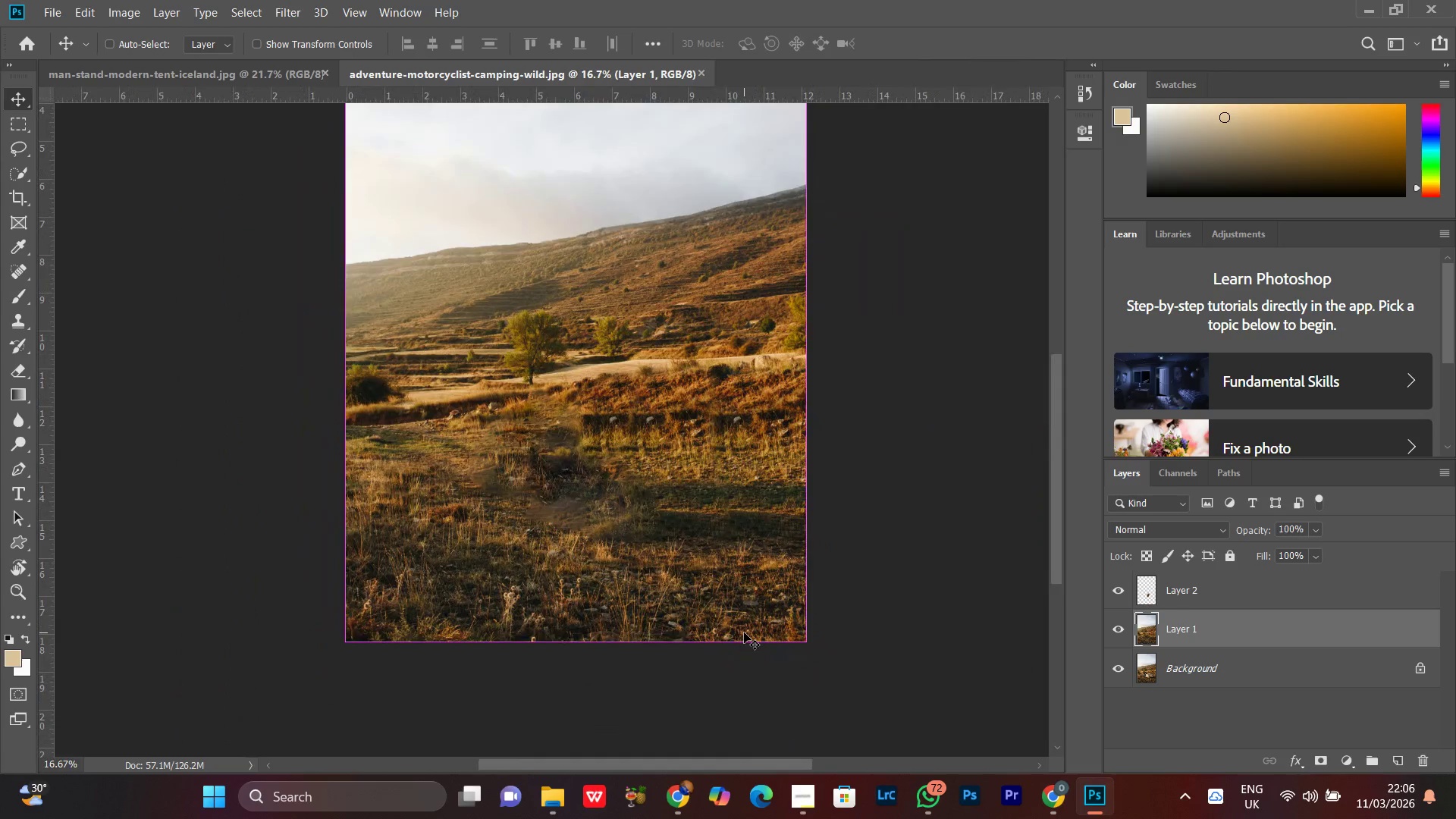 
key(Control+Minus)
 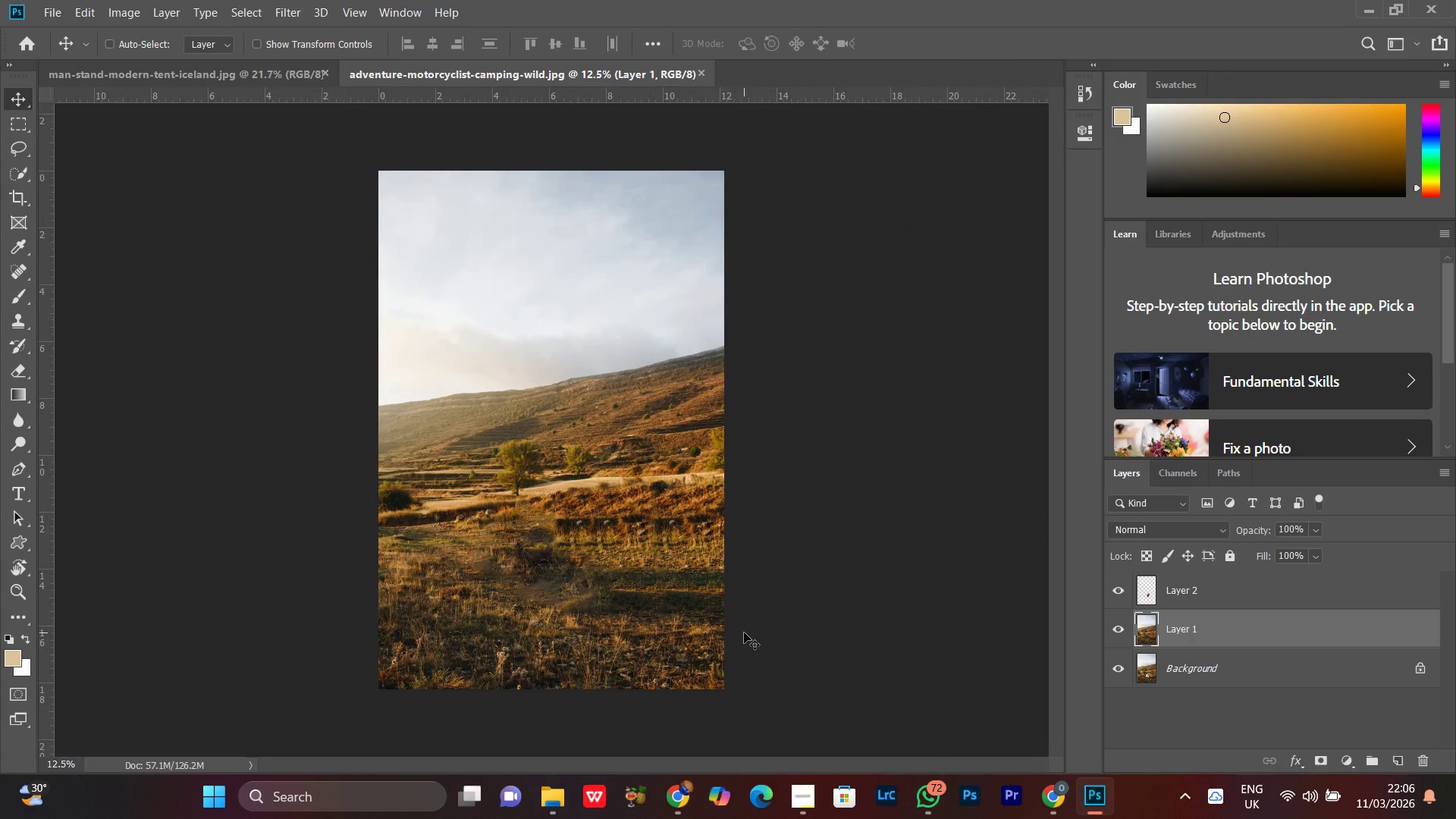 
key(Control+Equal)
 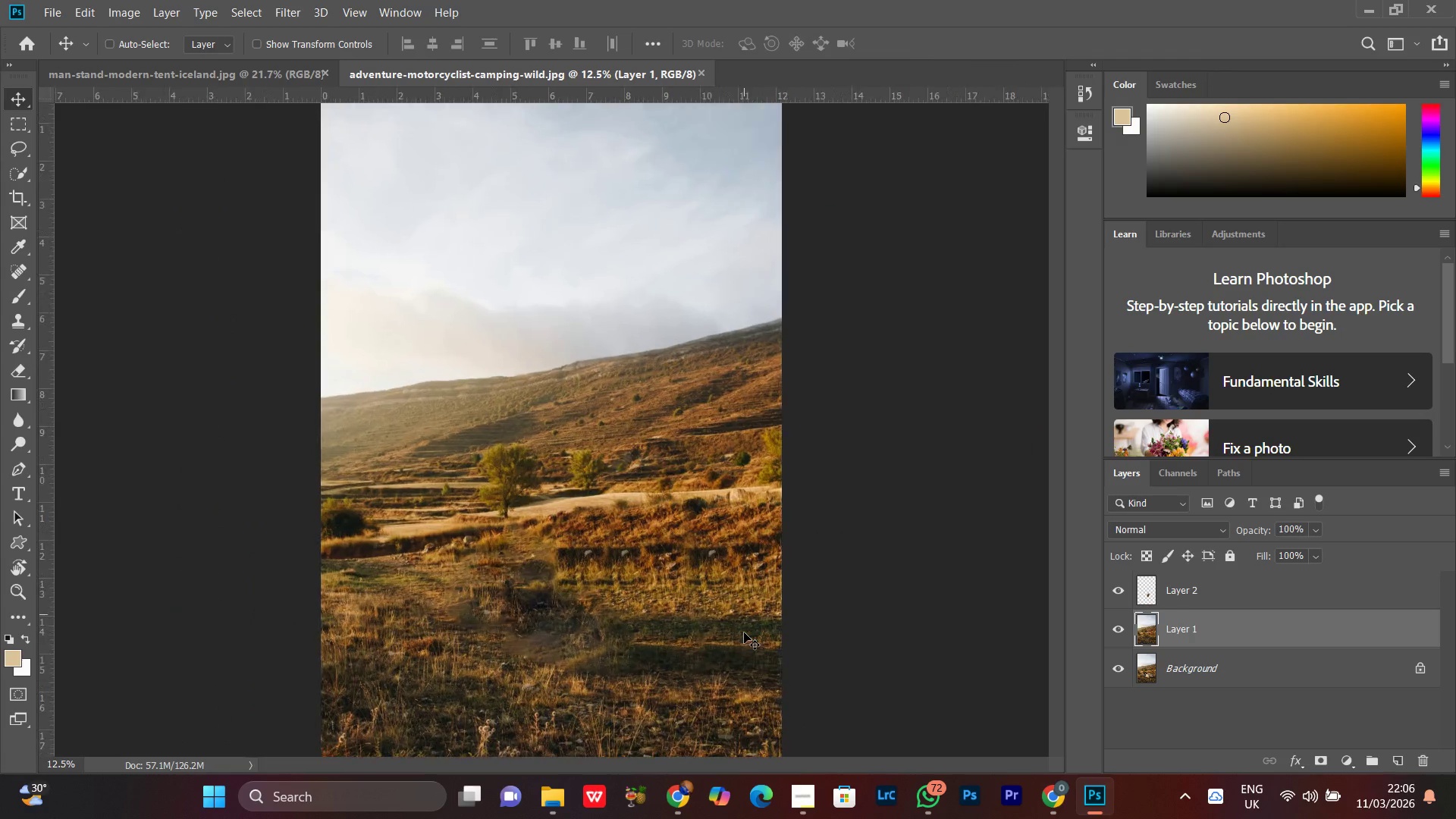 
key(Control+Equal)
 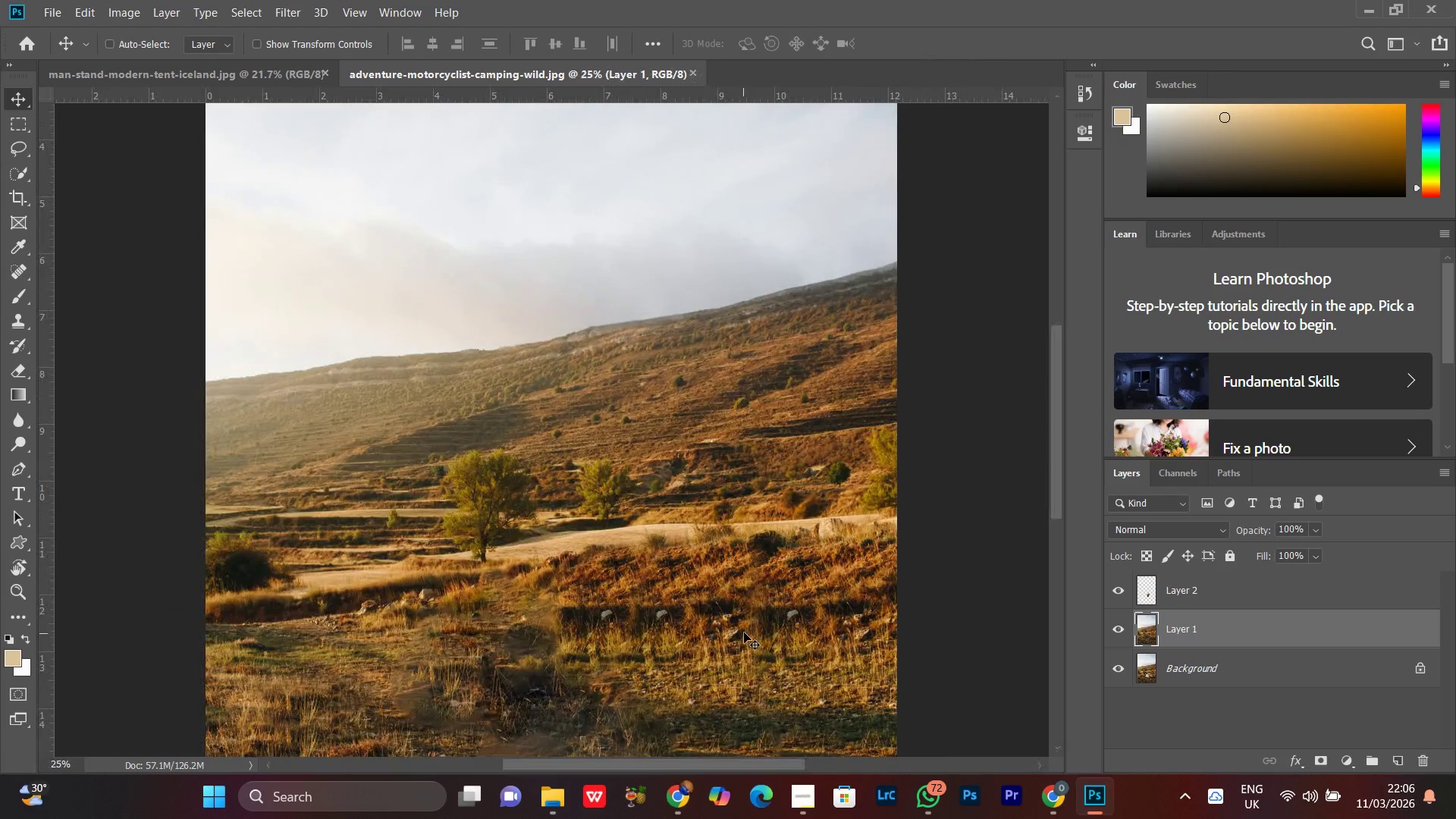 
key(Control+Equal)
 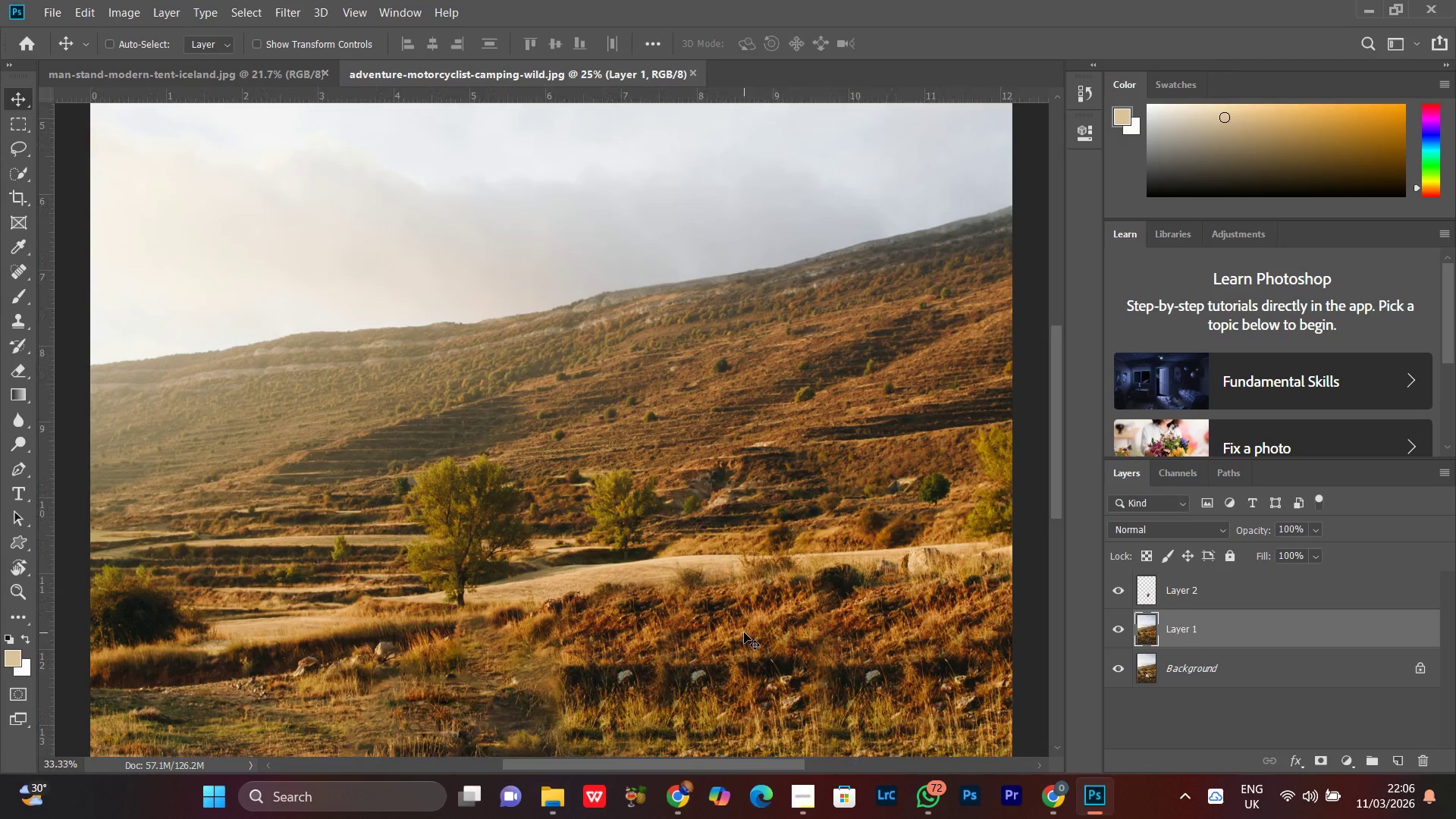 
key(Control+Equal)
 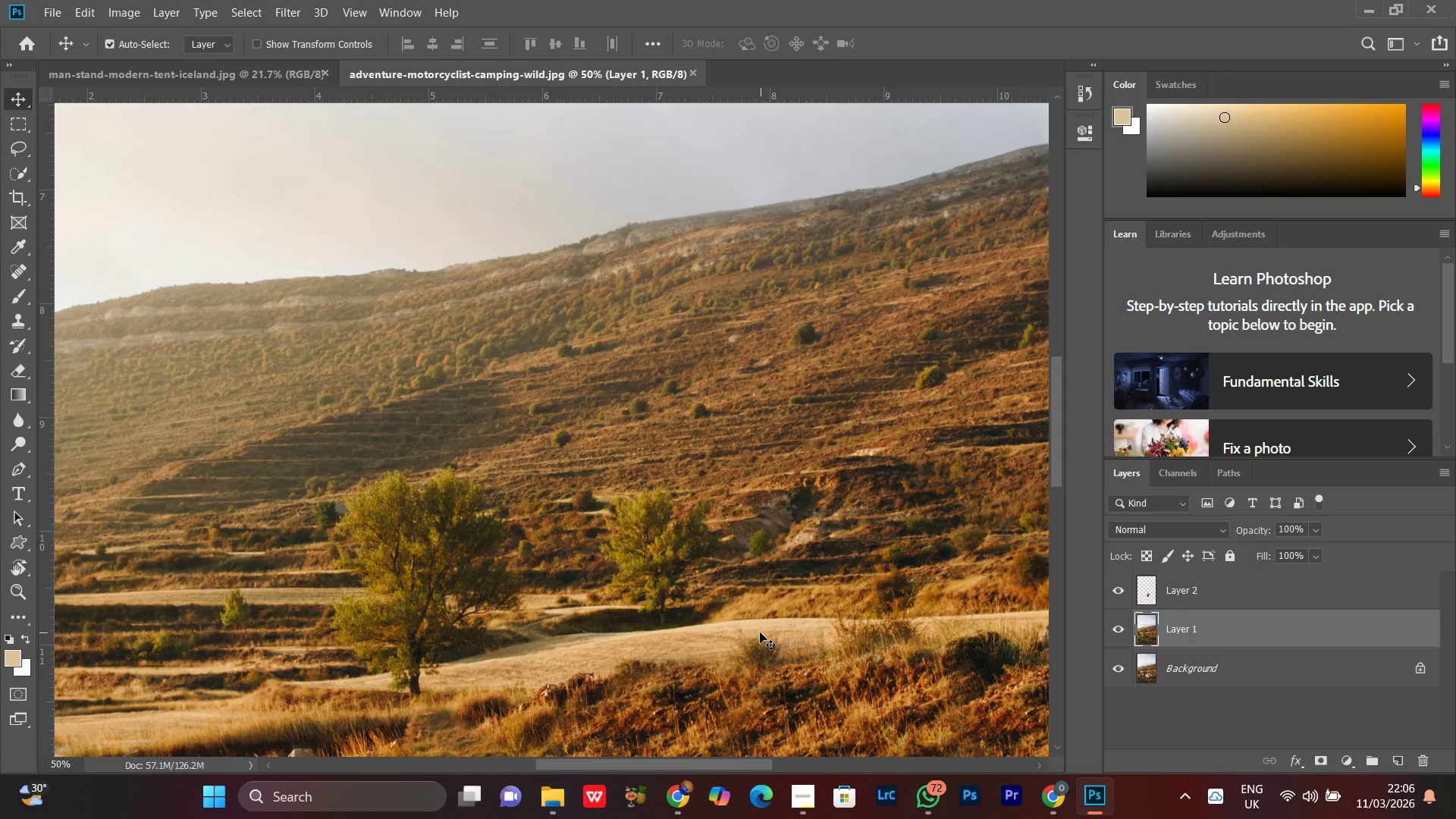 
hold_key(key=Space, duration=1.52)
 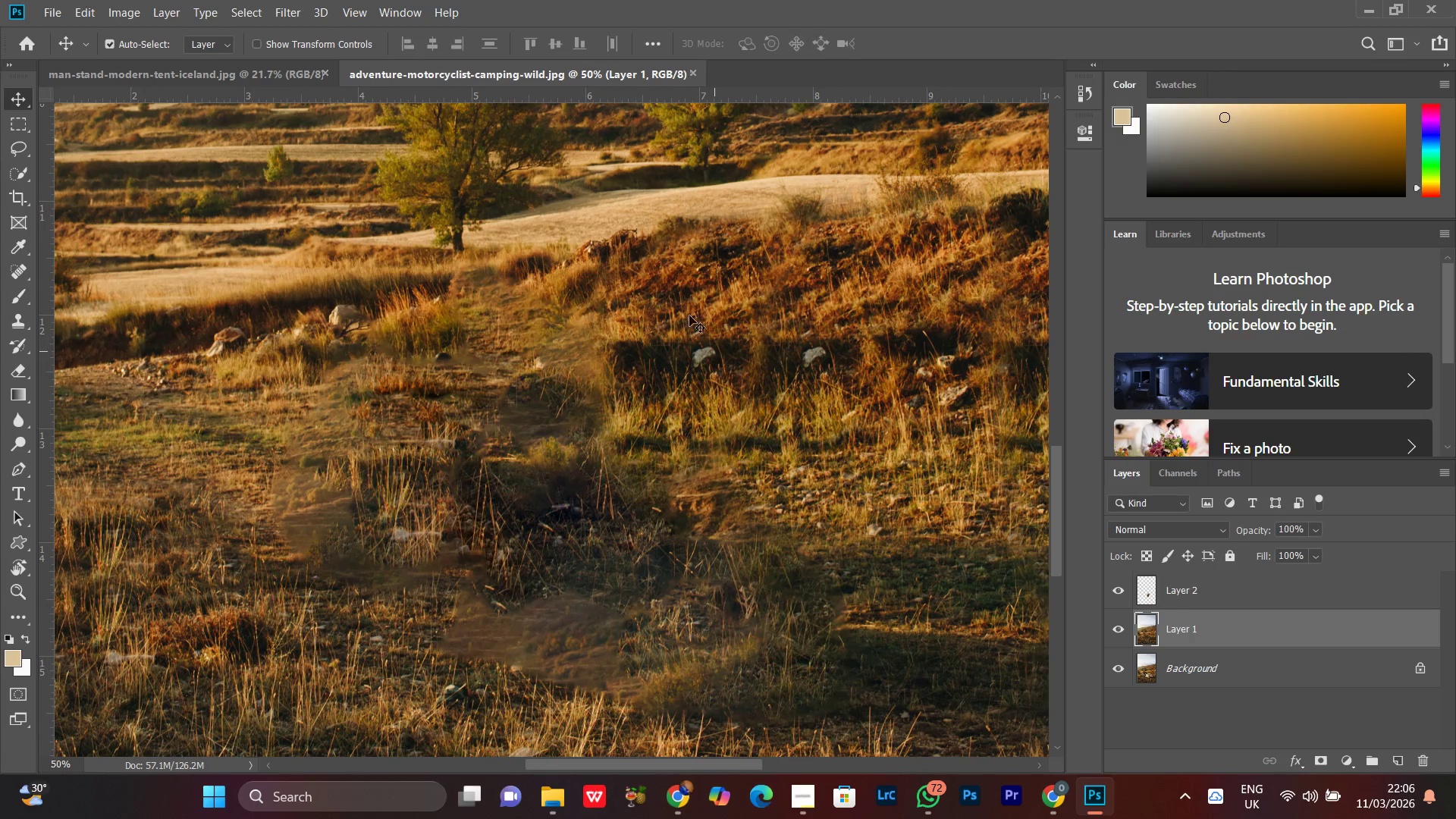 
left_click_drag(start_coordinate=[673, 636], to_coordinate=[723, 275])
 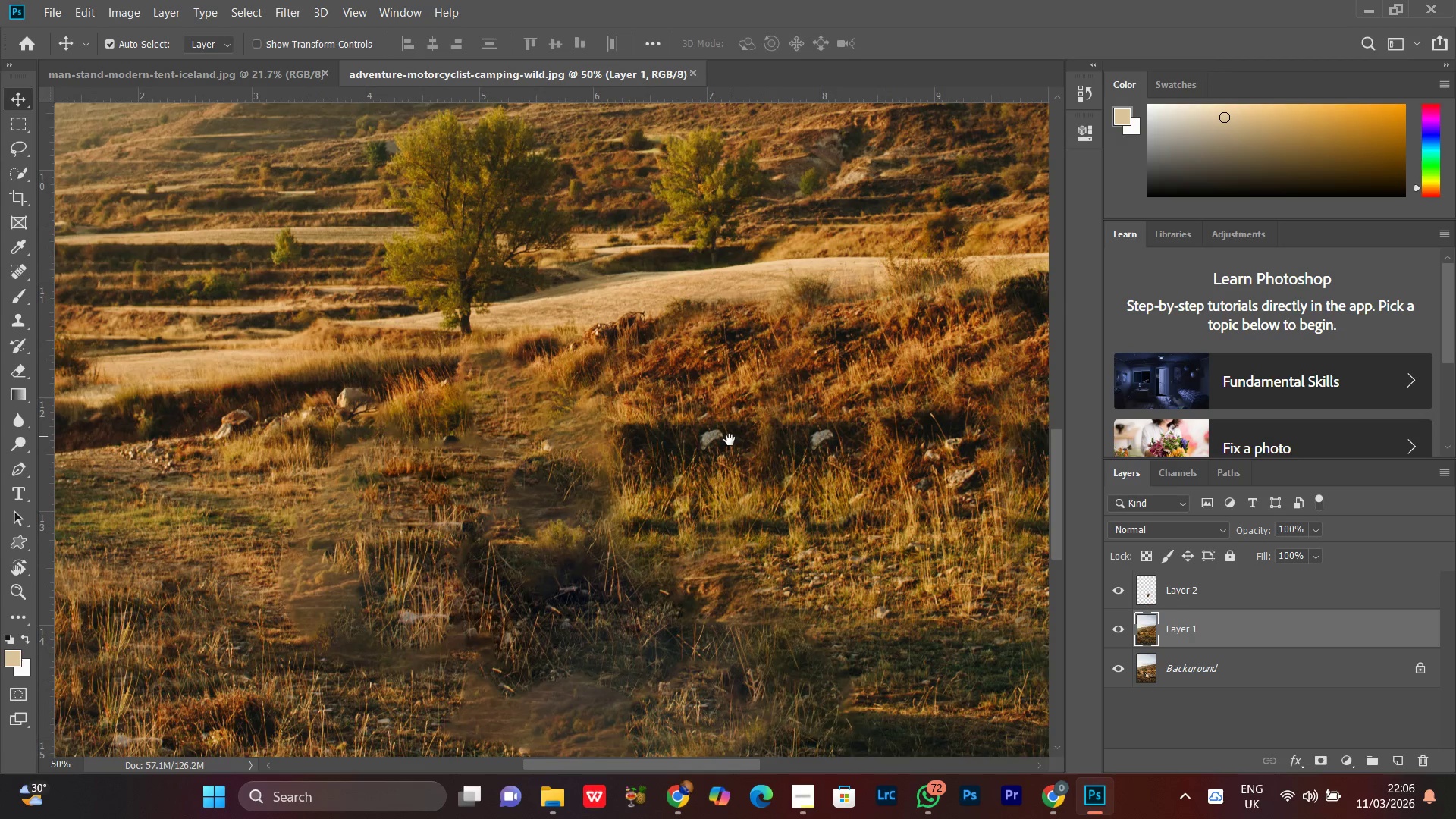 
left_click_drag(start_coordinate=[730, 440], to_coordinate=[722, 357])
 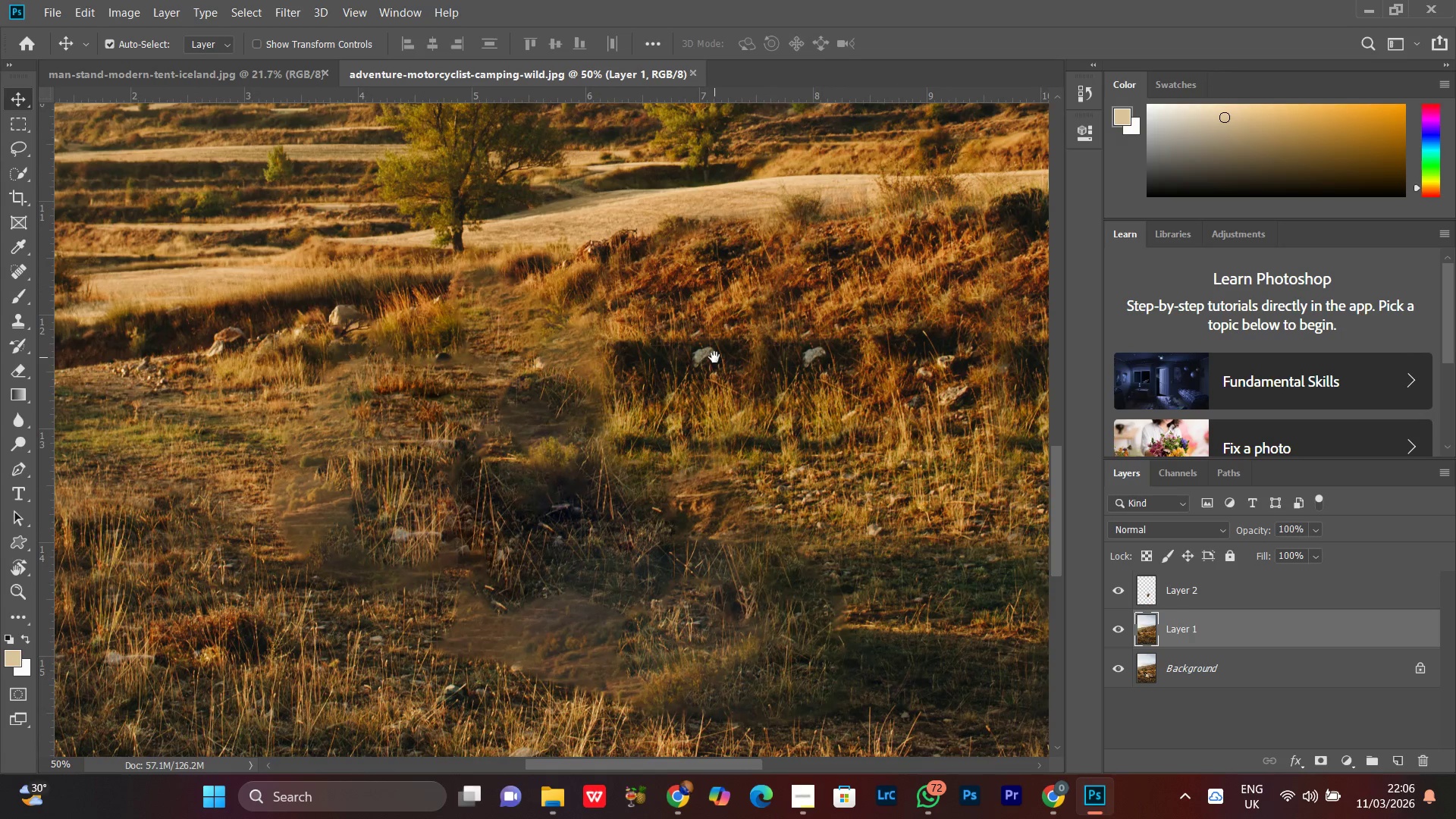 
key(Space)
 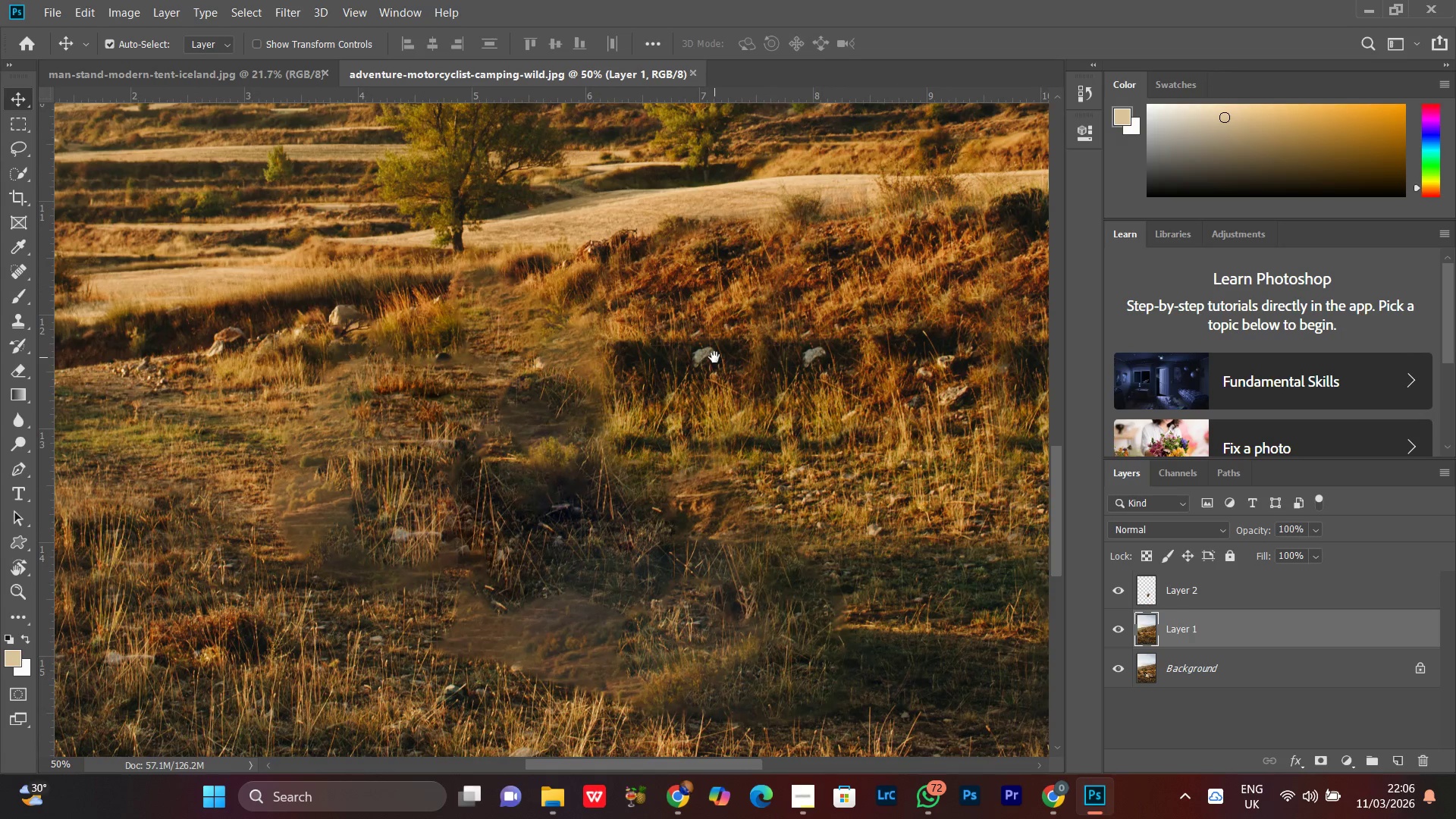 
key(Space)
 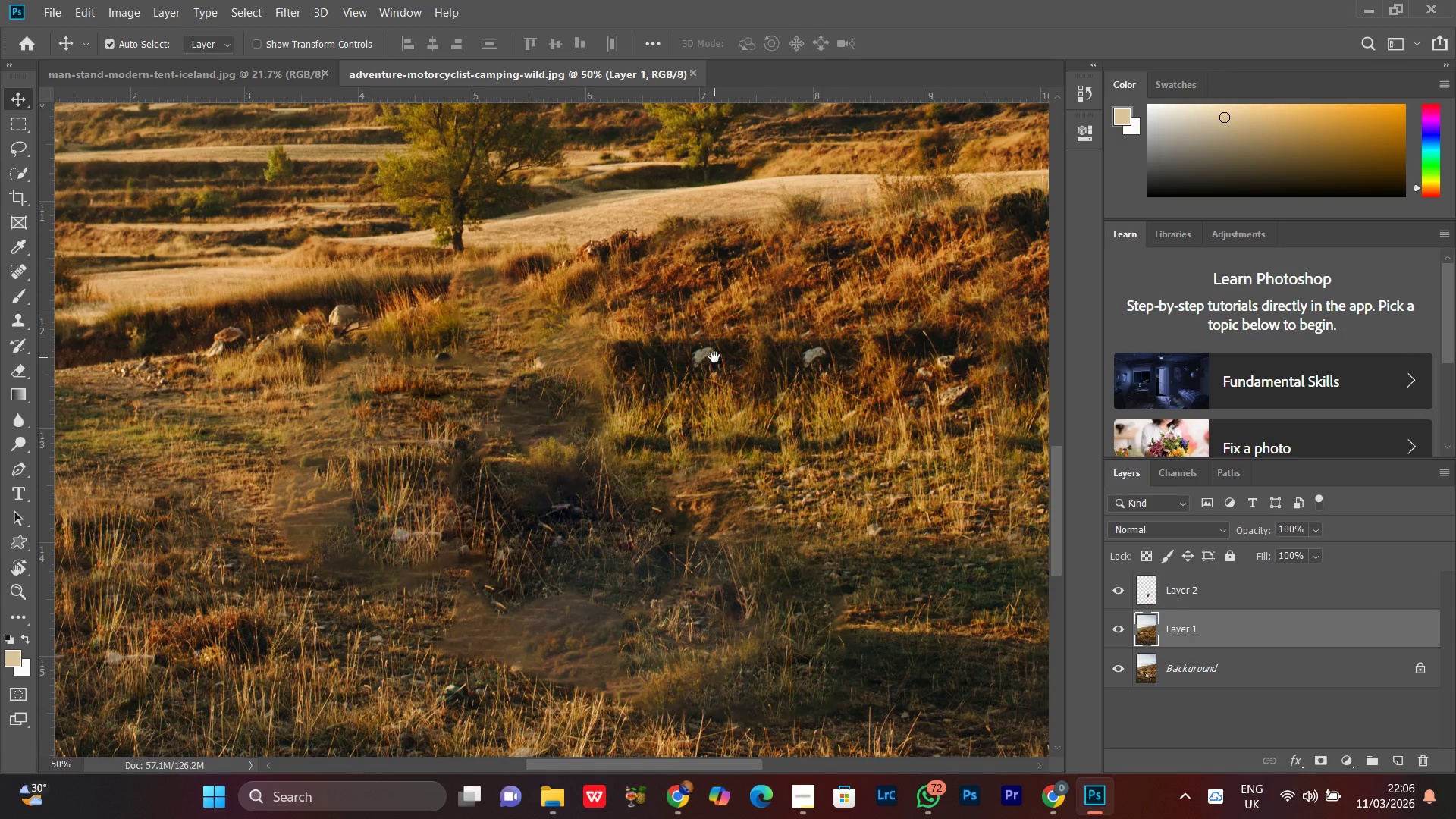 
key(Space)
 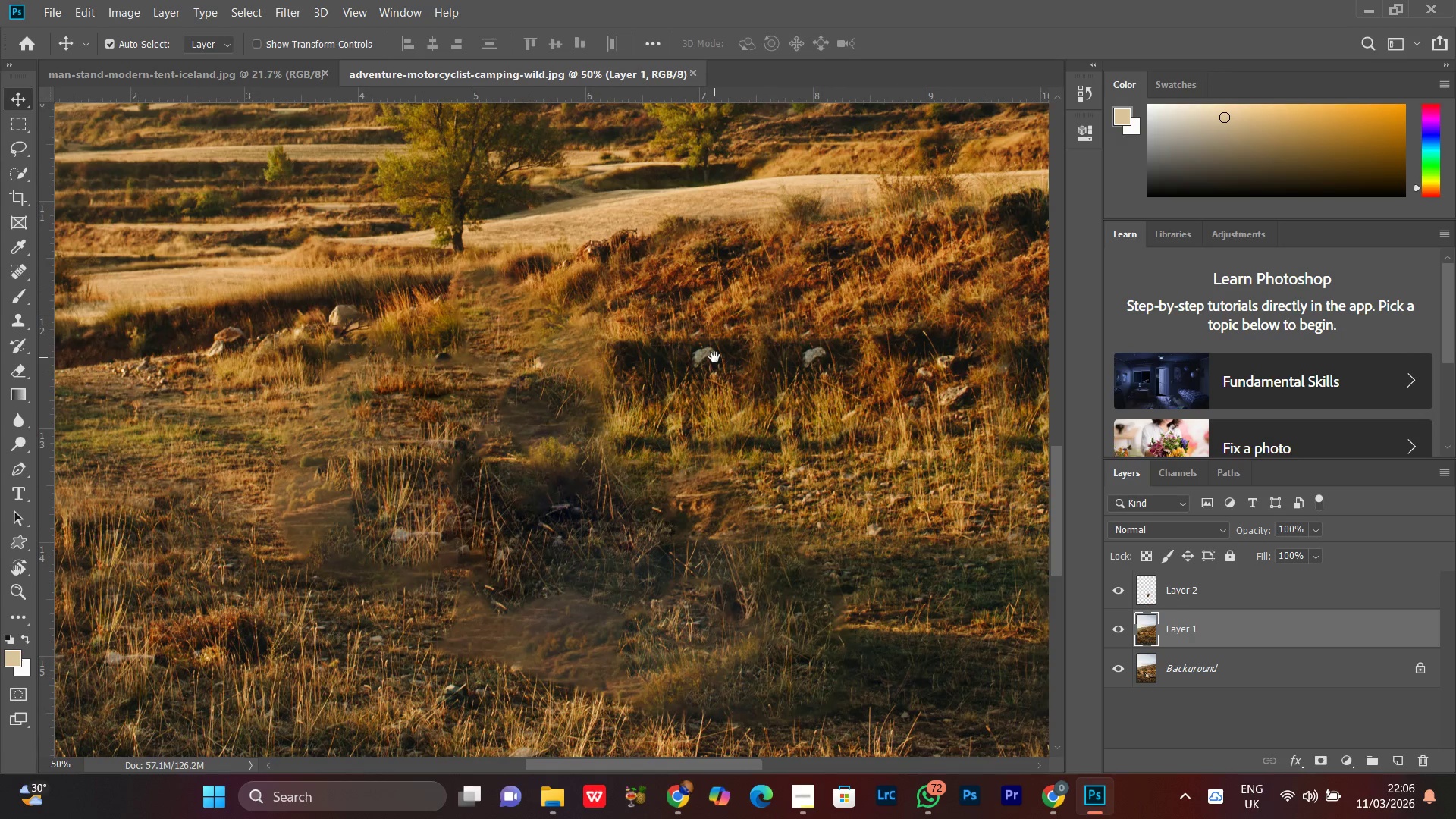 
key(Space)
 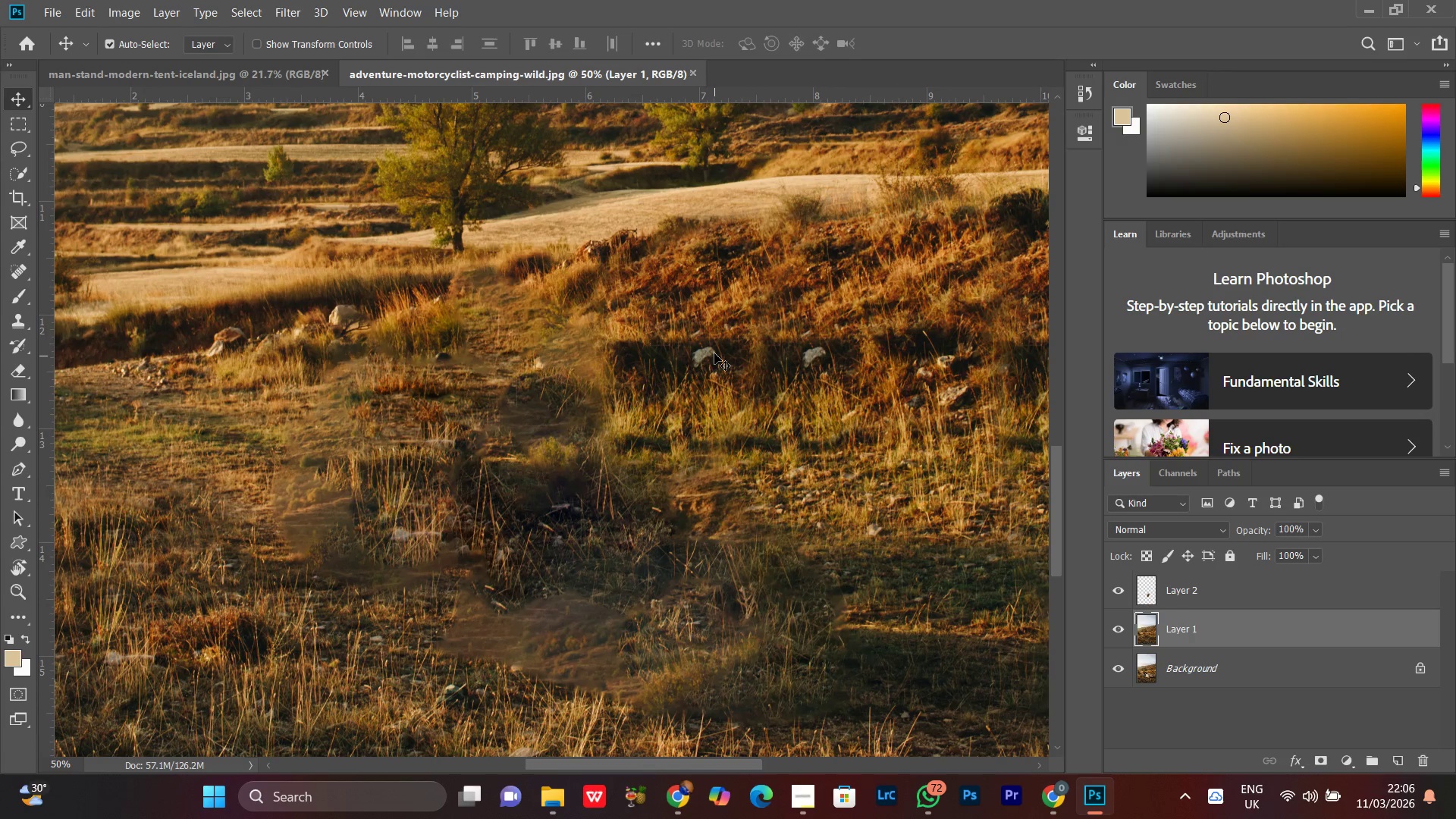 
key(Space)
 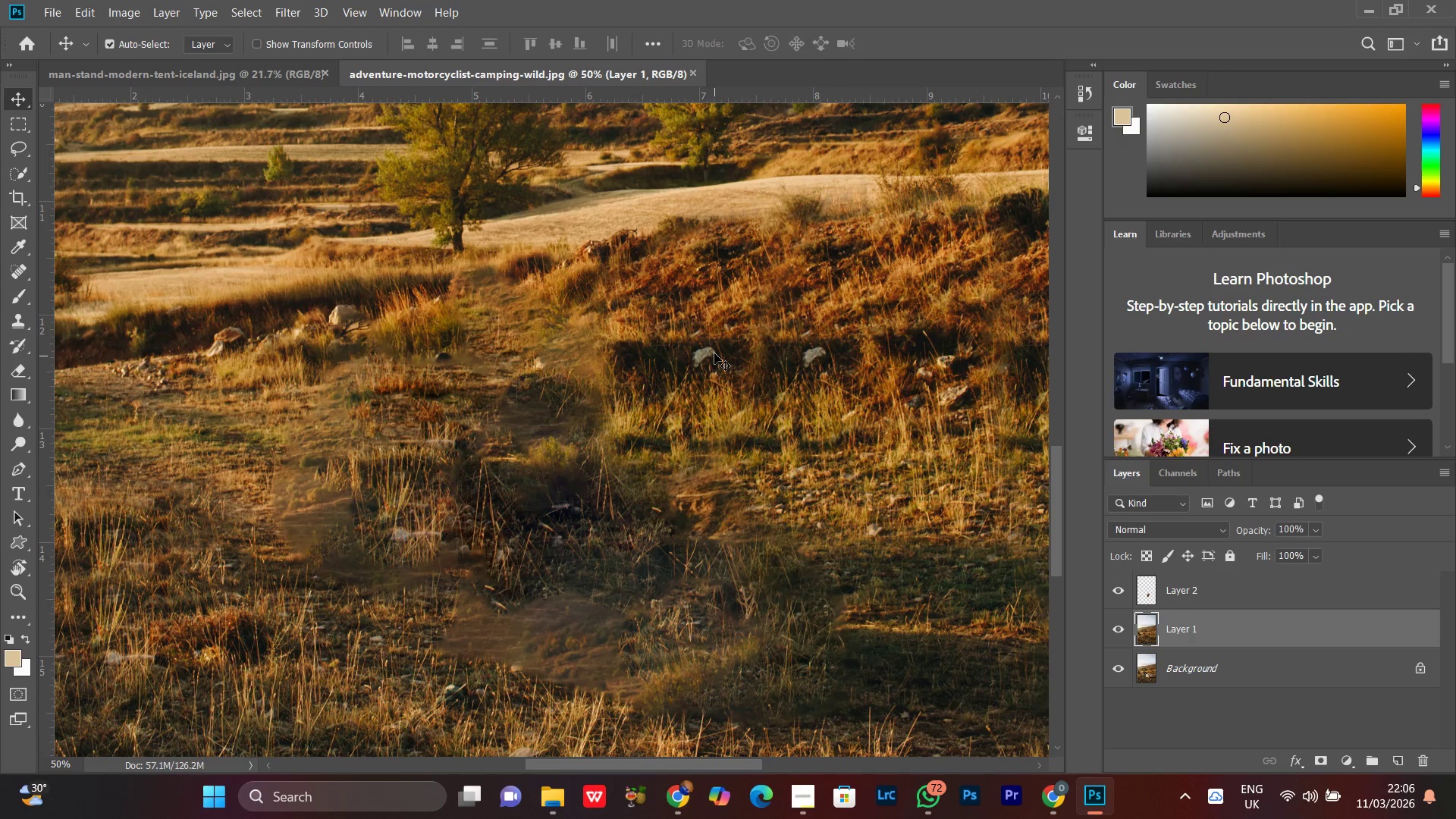 
key(Space)
 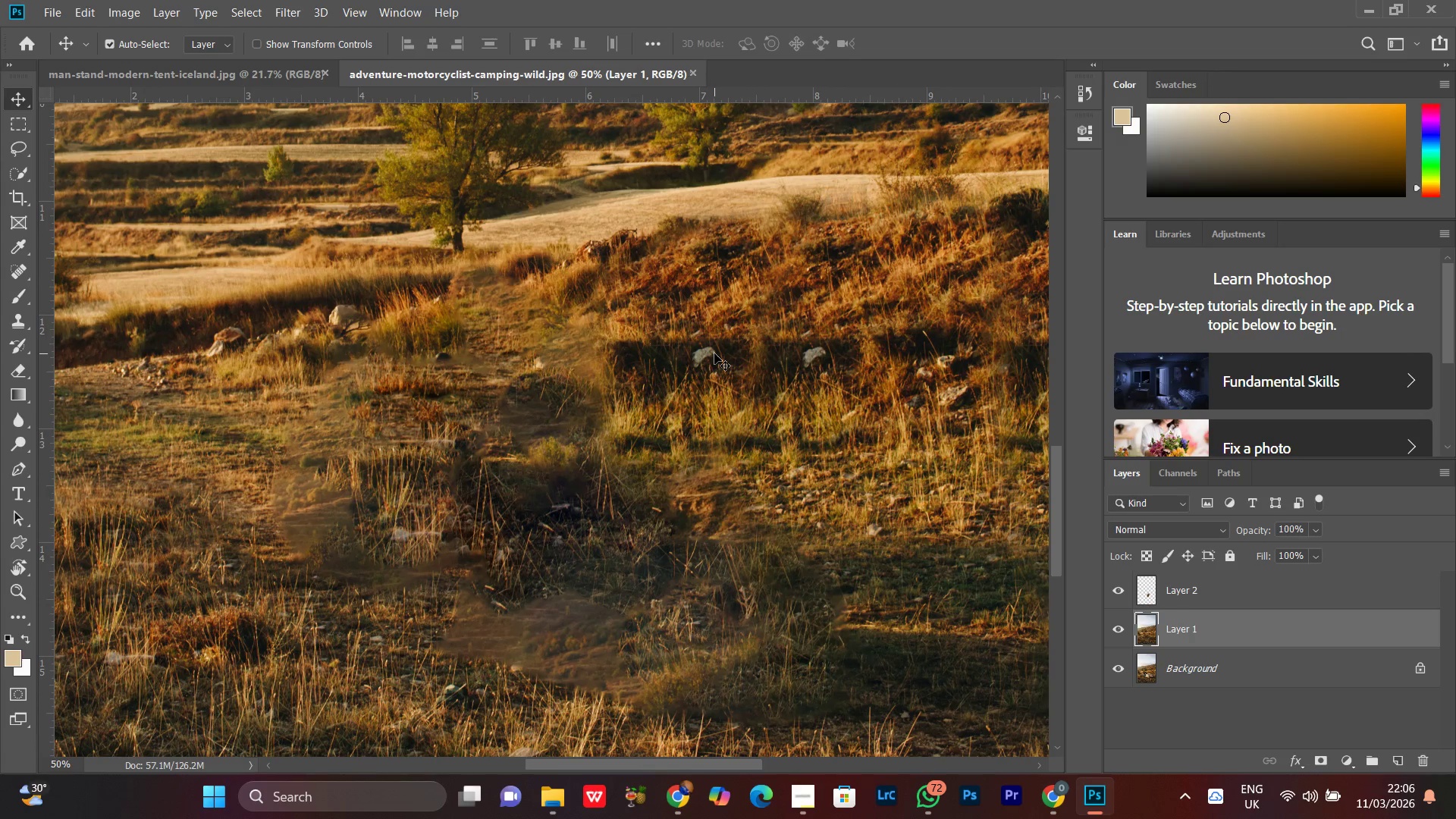 
key(Space)
 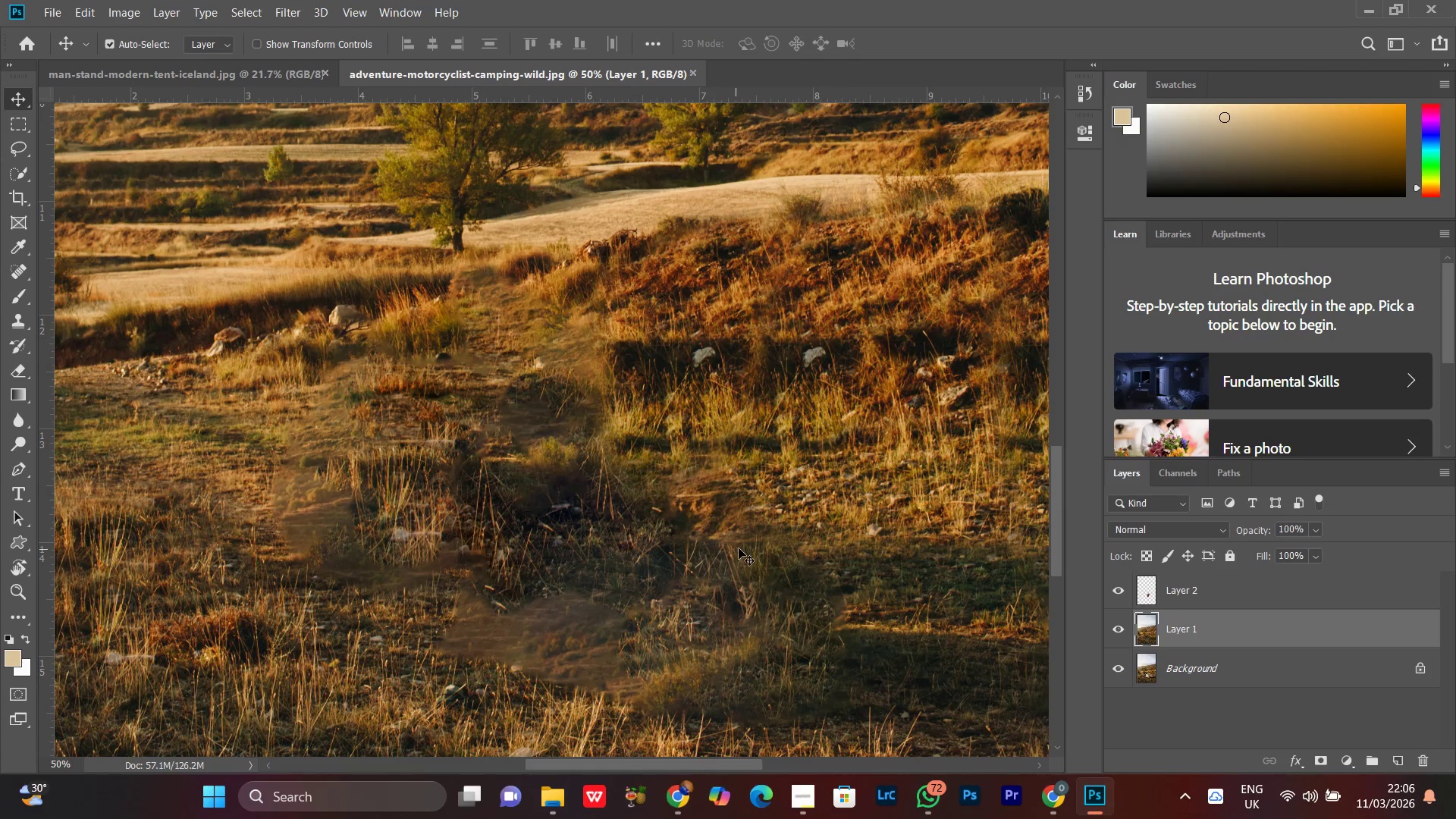 
hold_key(key=Space, duration=1.34)
 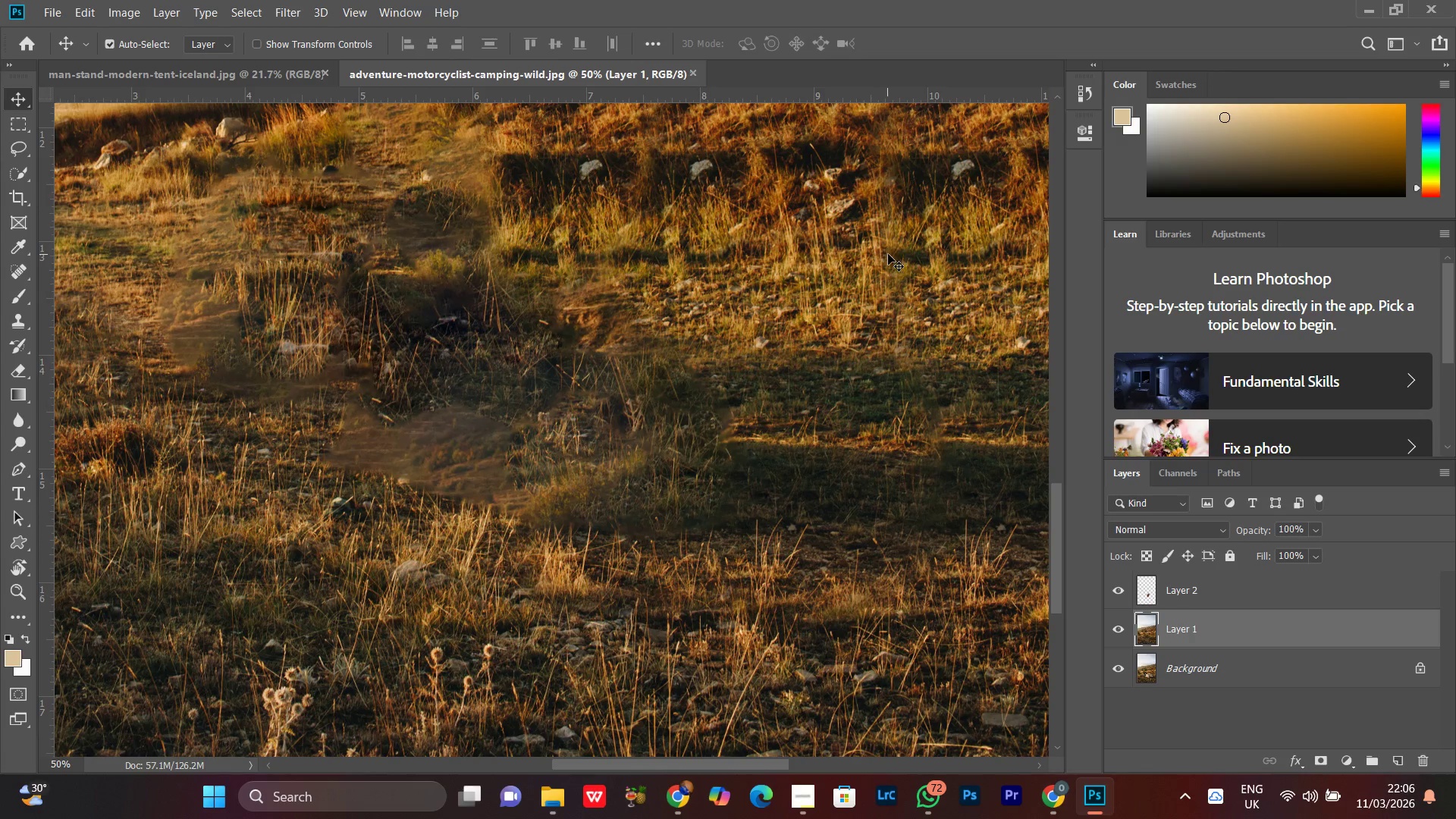 
left_click_drag(start_coordinate=[755, 551], to_coordinate=[642, 363])
 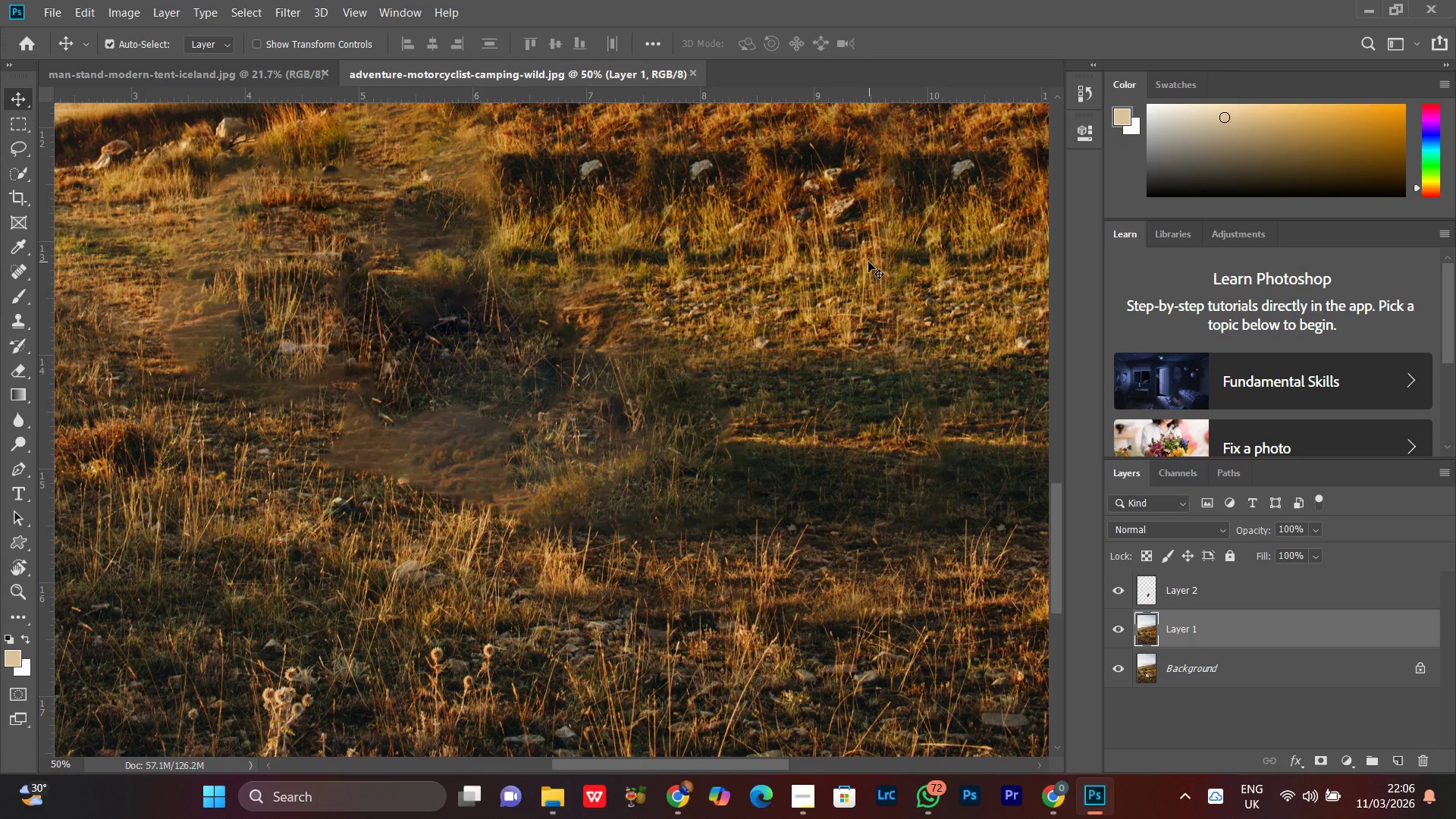 
key(L)
 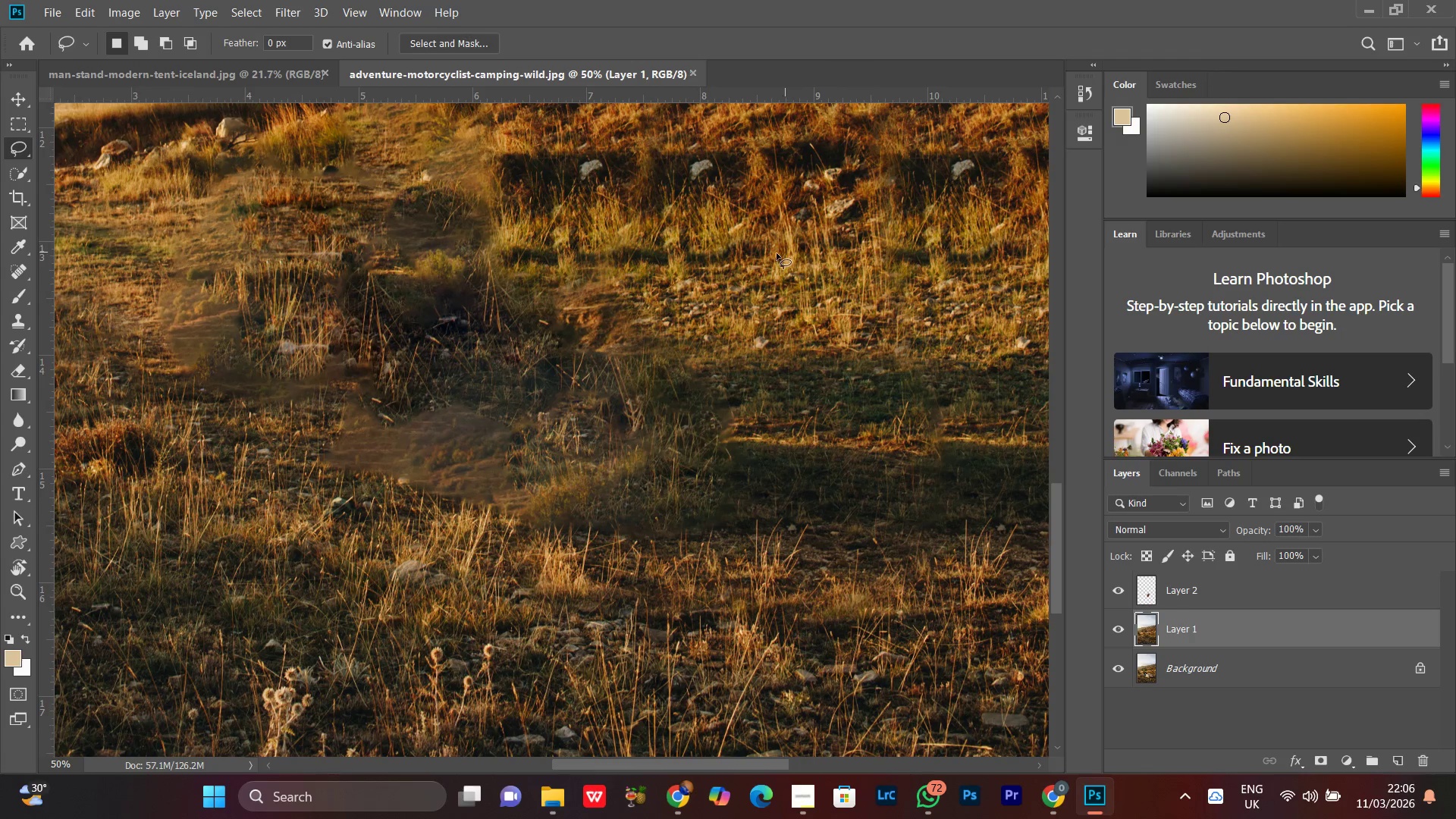 
left_click_drag(start_coordinate=[802, 258], to_coordinate=[958, 273])
 